 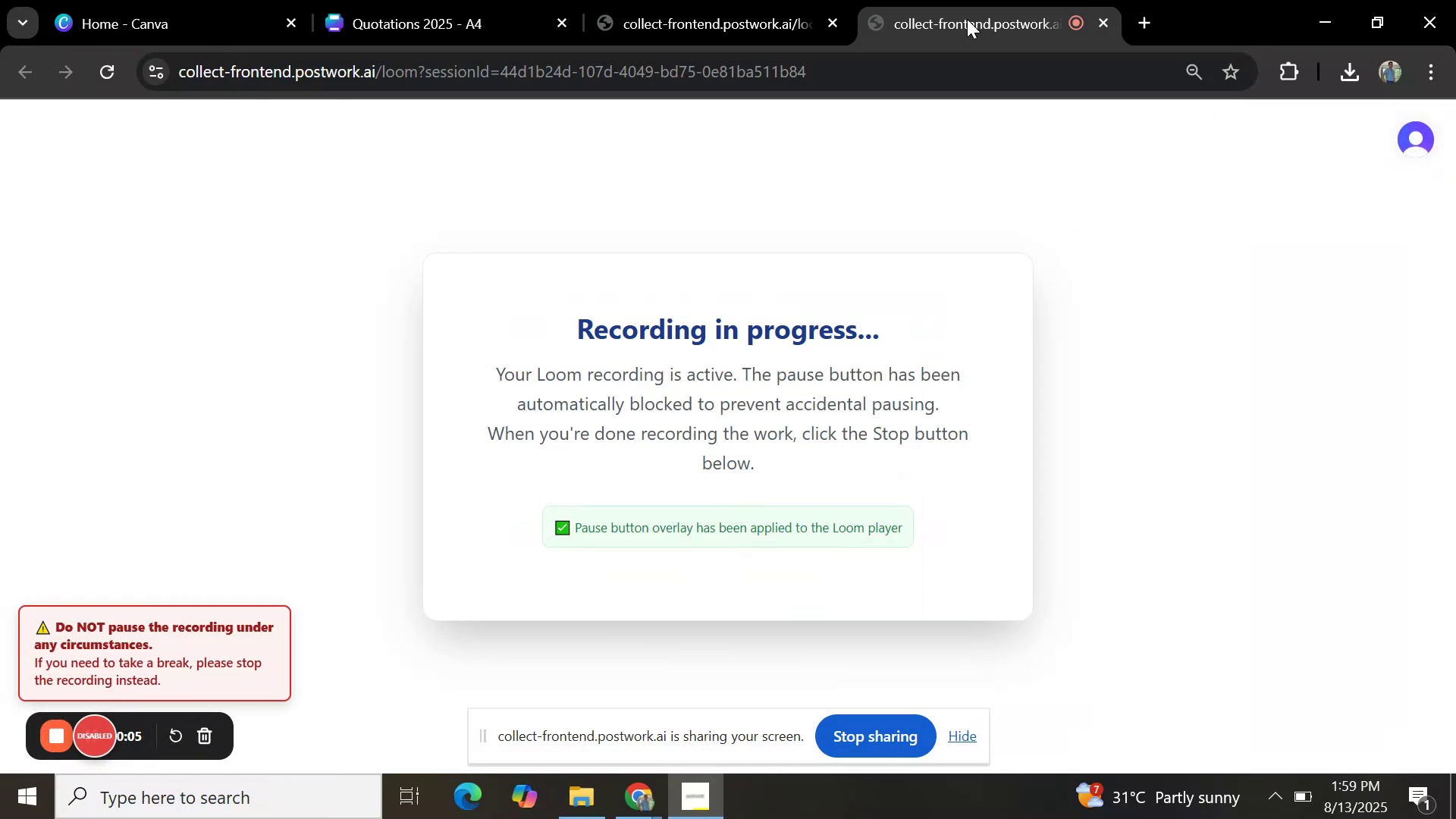 
left_click([715, 8])
 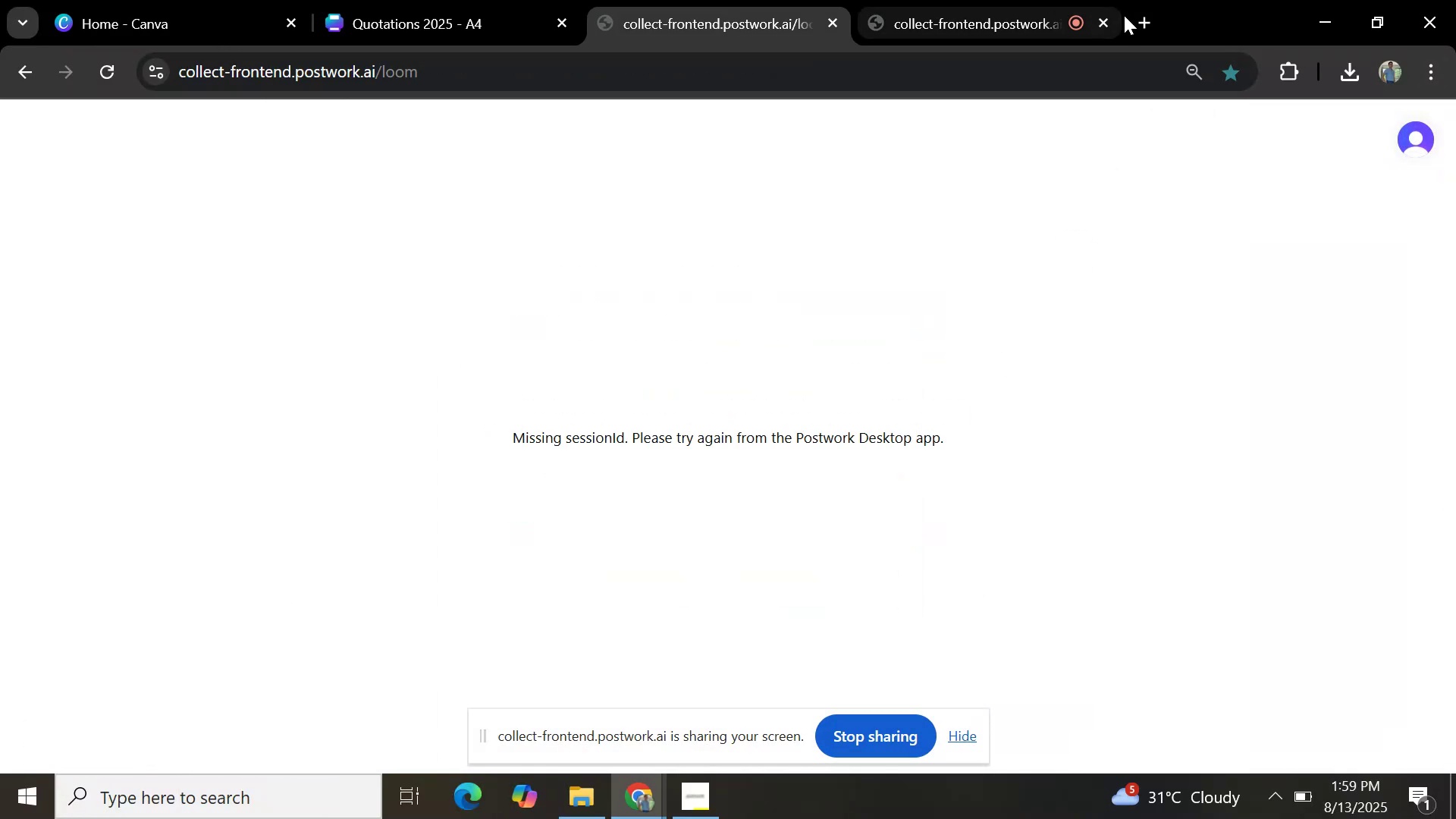 
left_click([1146, 23])
 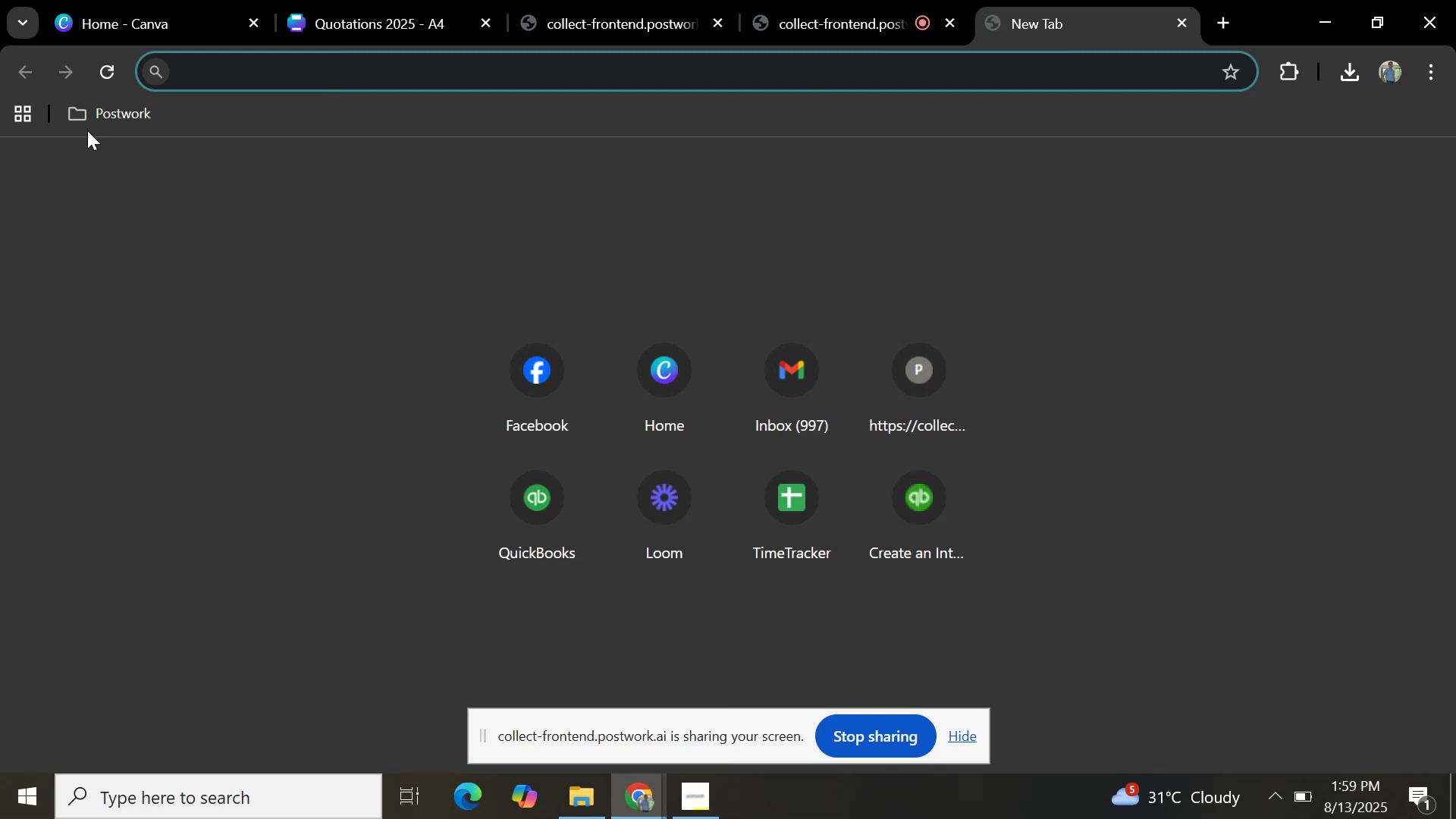 
left_click([108, 115])
 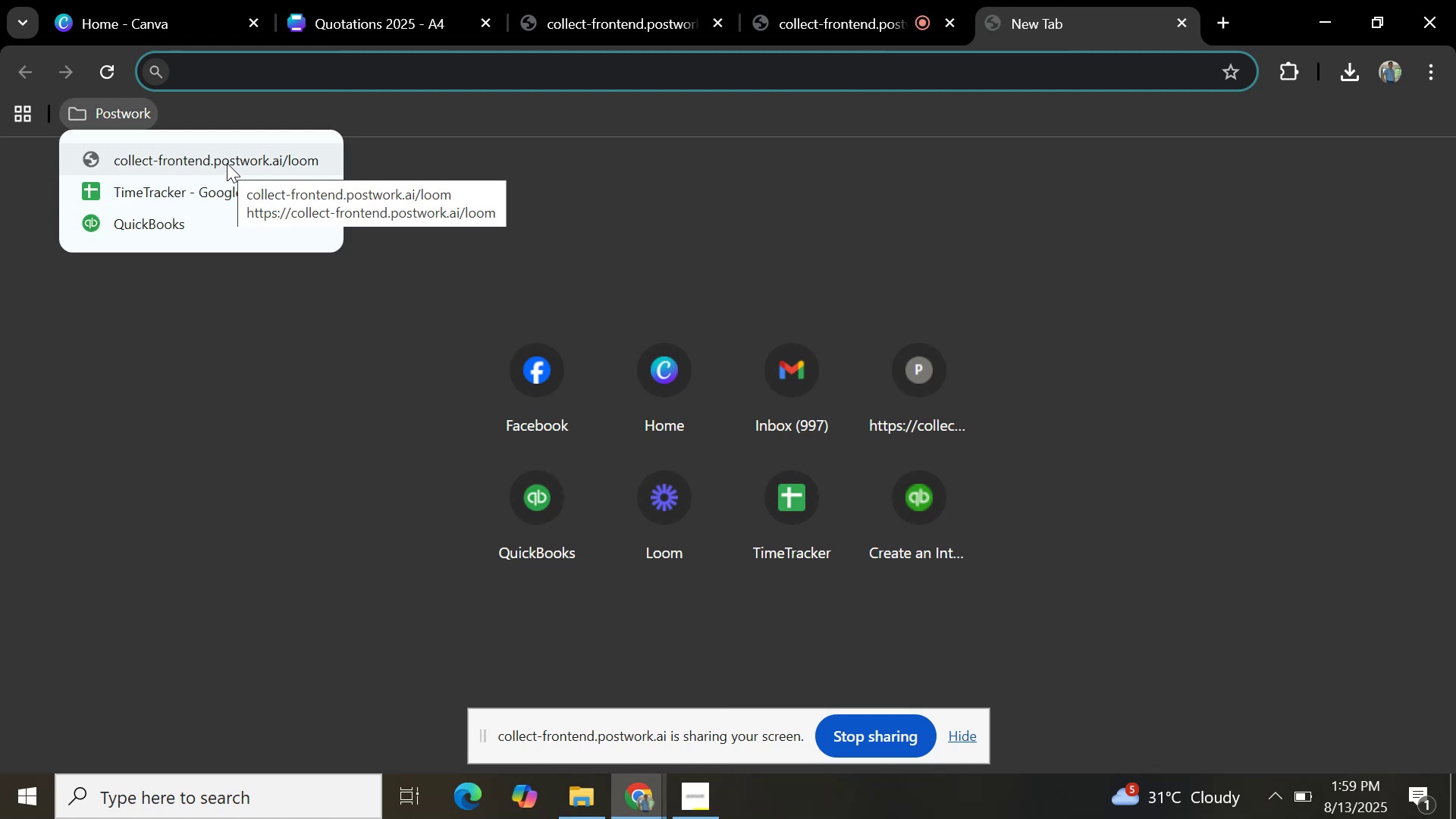 
left_click([199, 214])
 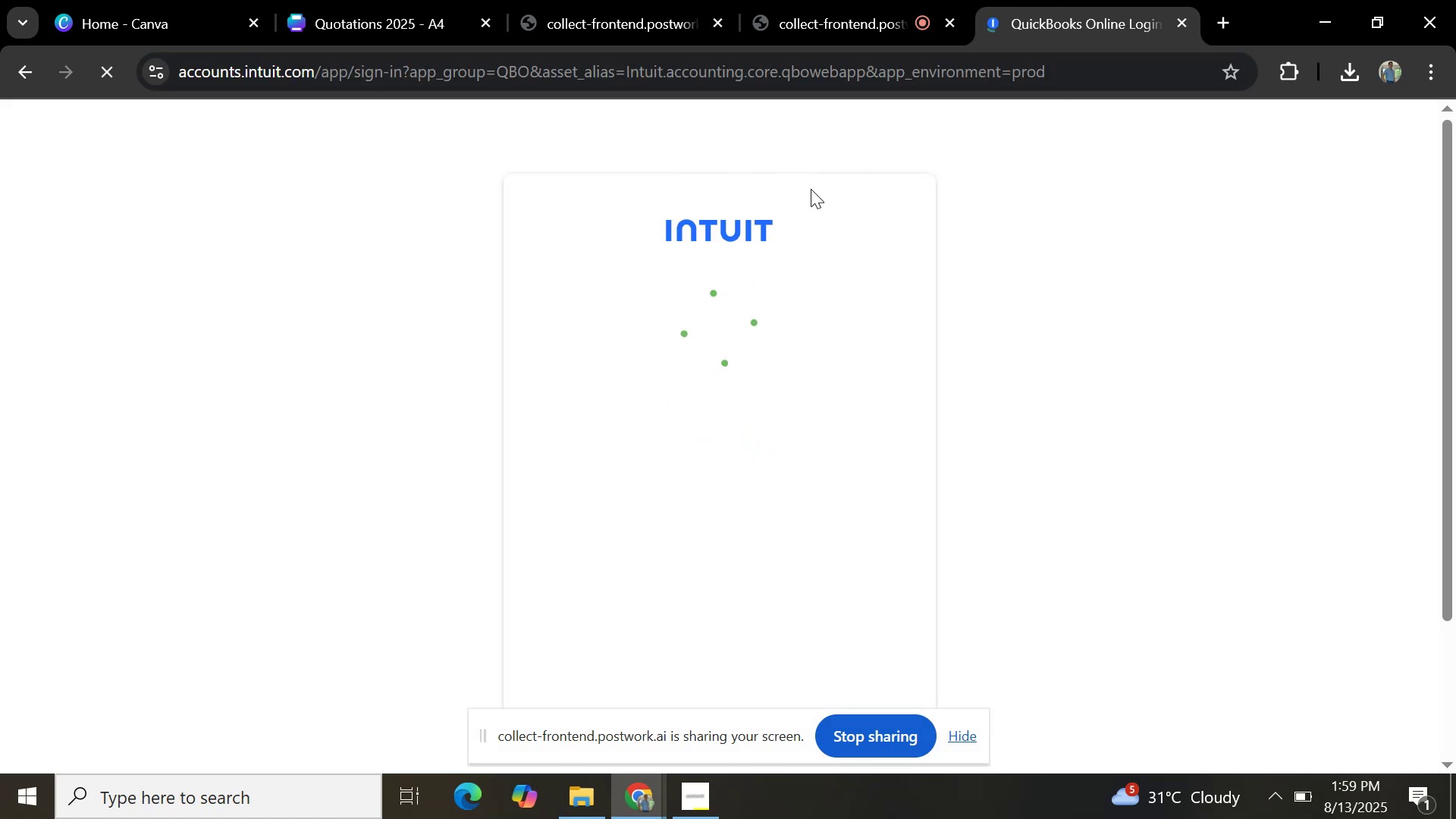 
wait(5.12)
 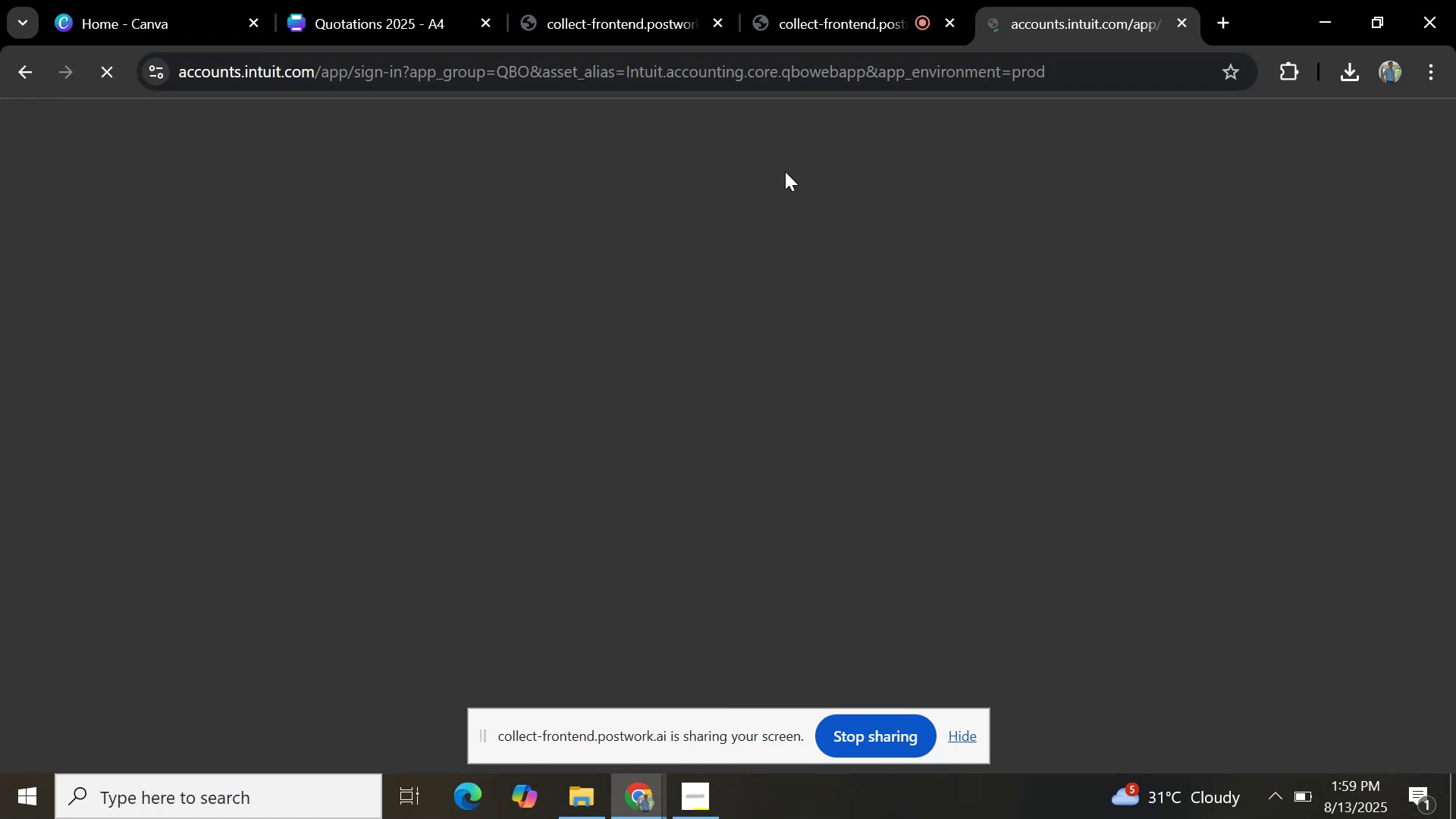 
left_click([858, 367])
 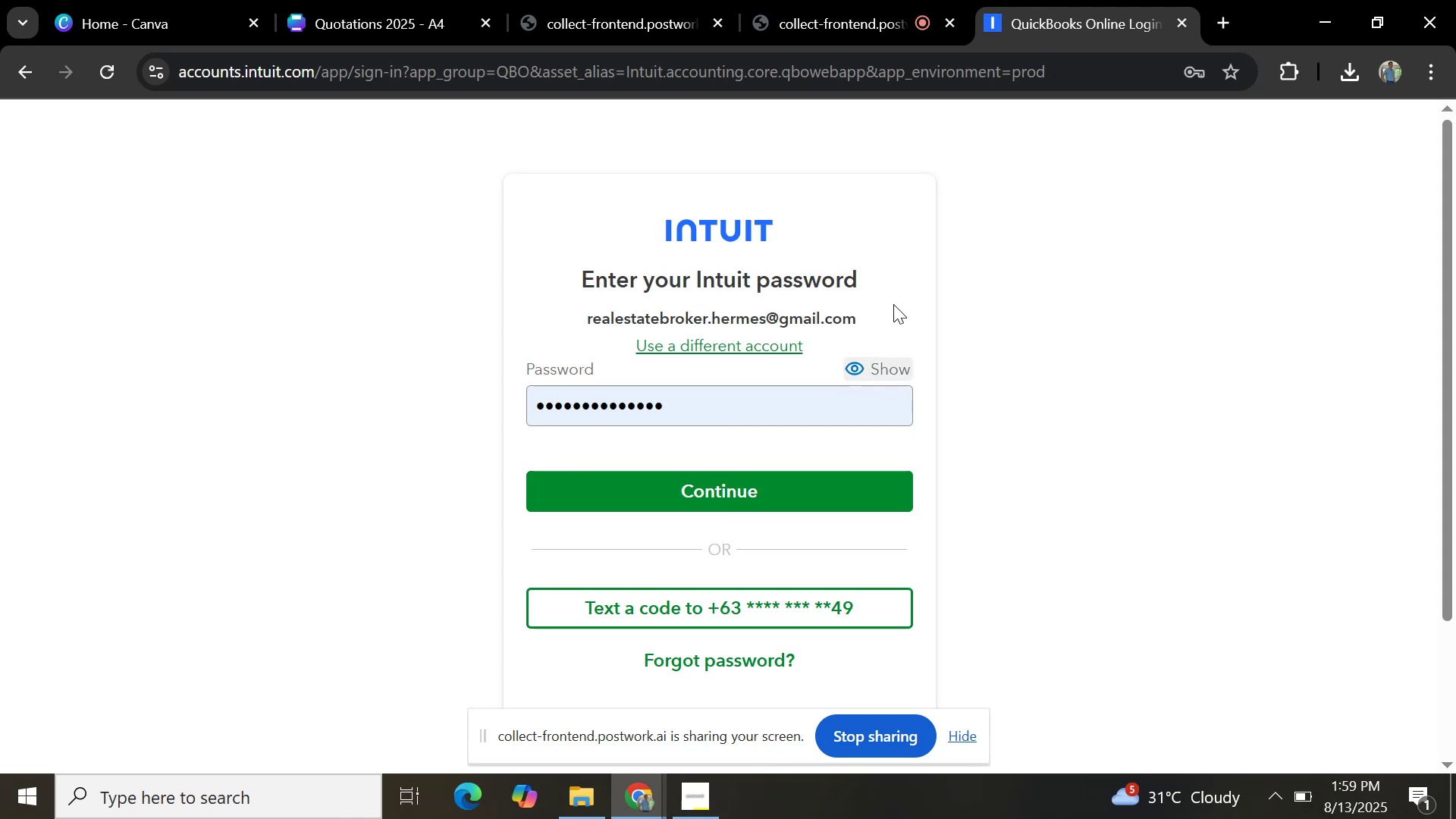 
left_click([810, 487])
 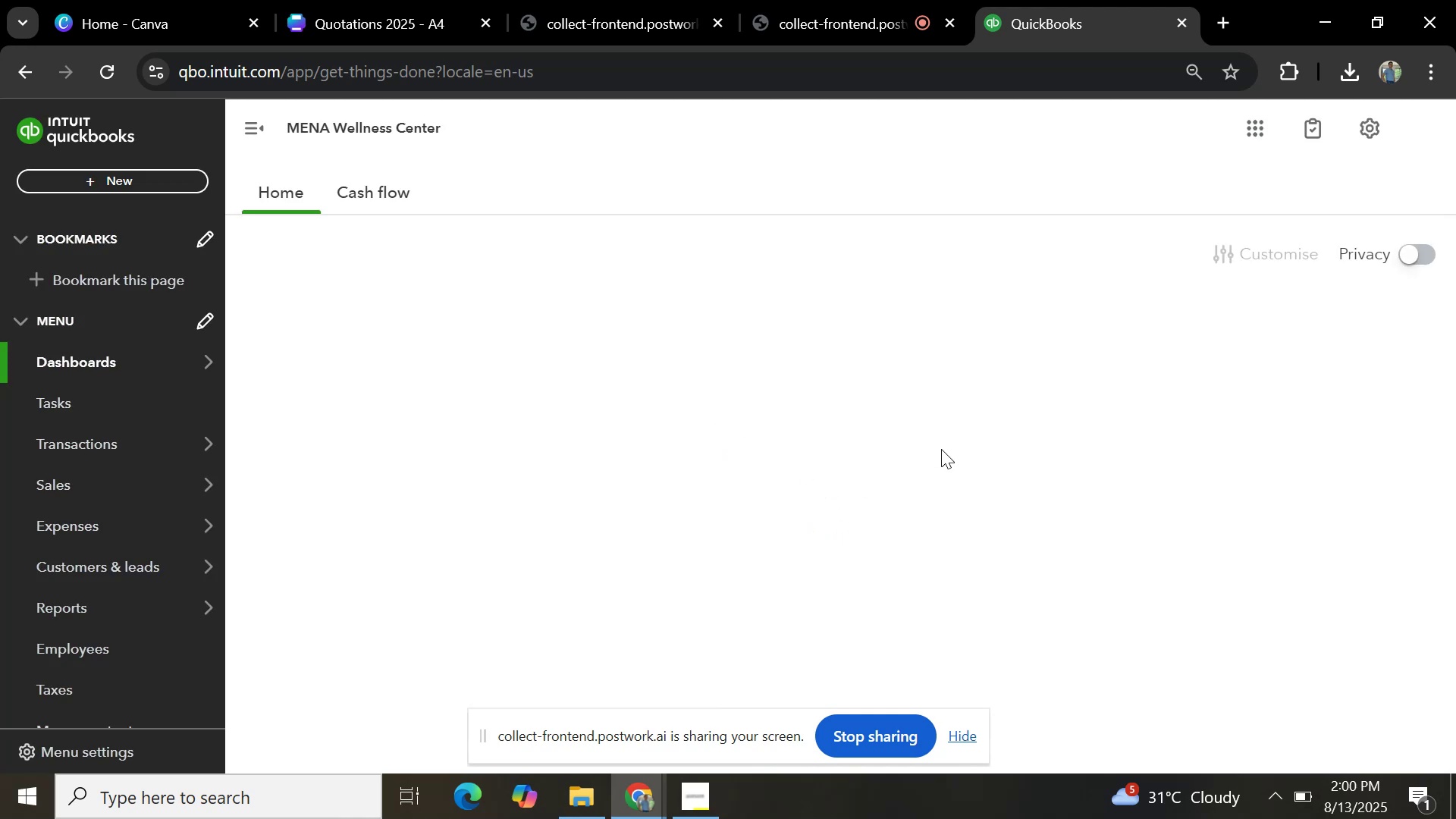 
wait(25.13)
 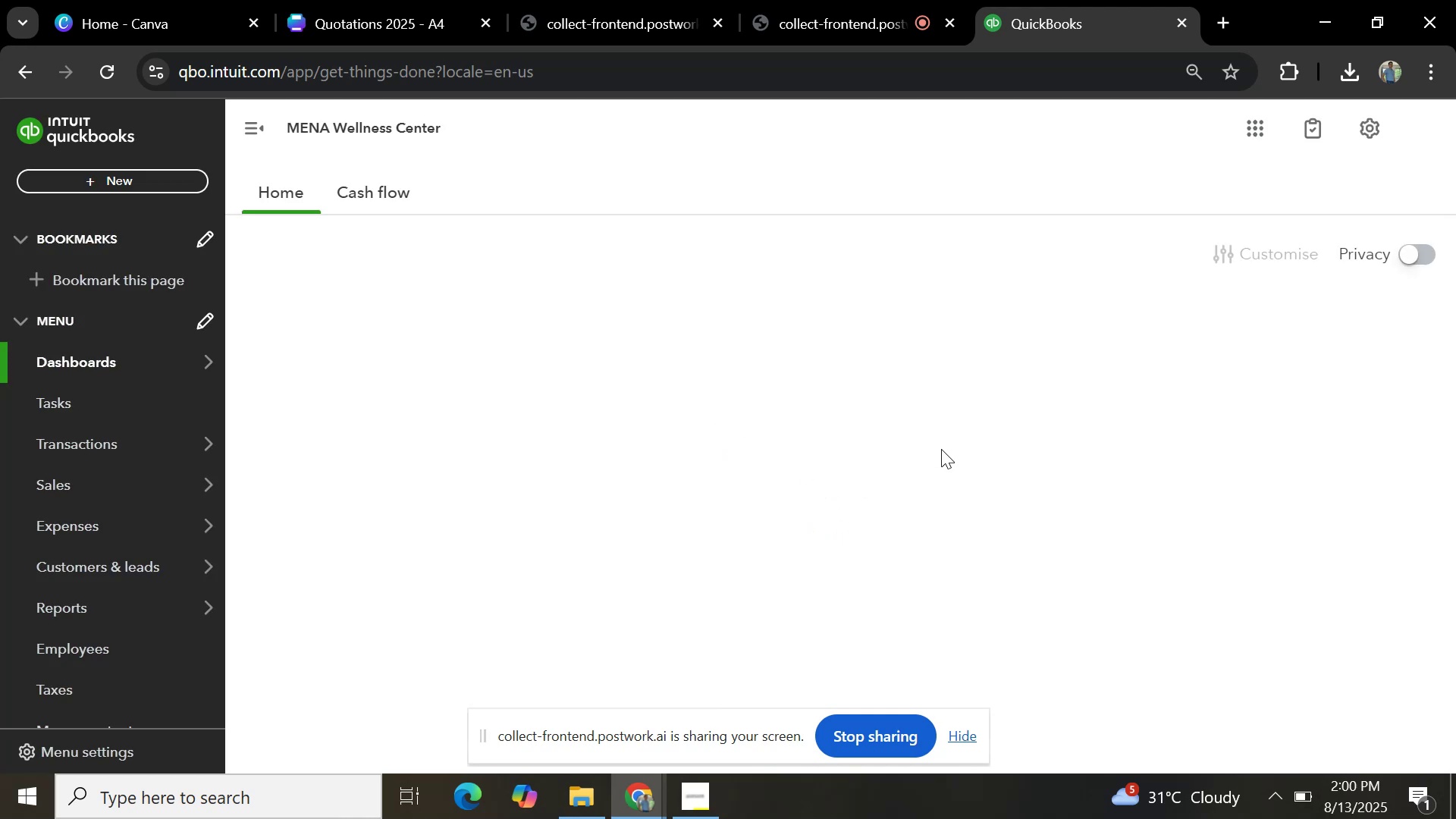 
left_click([149, 403])
 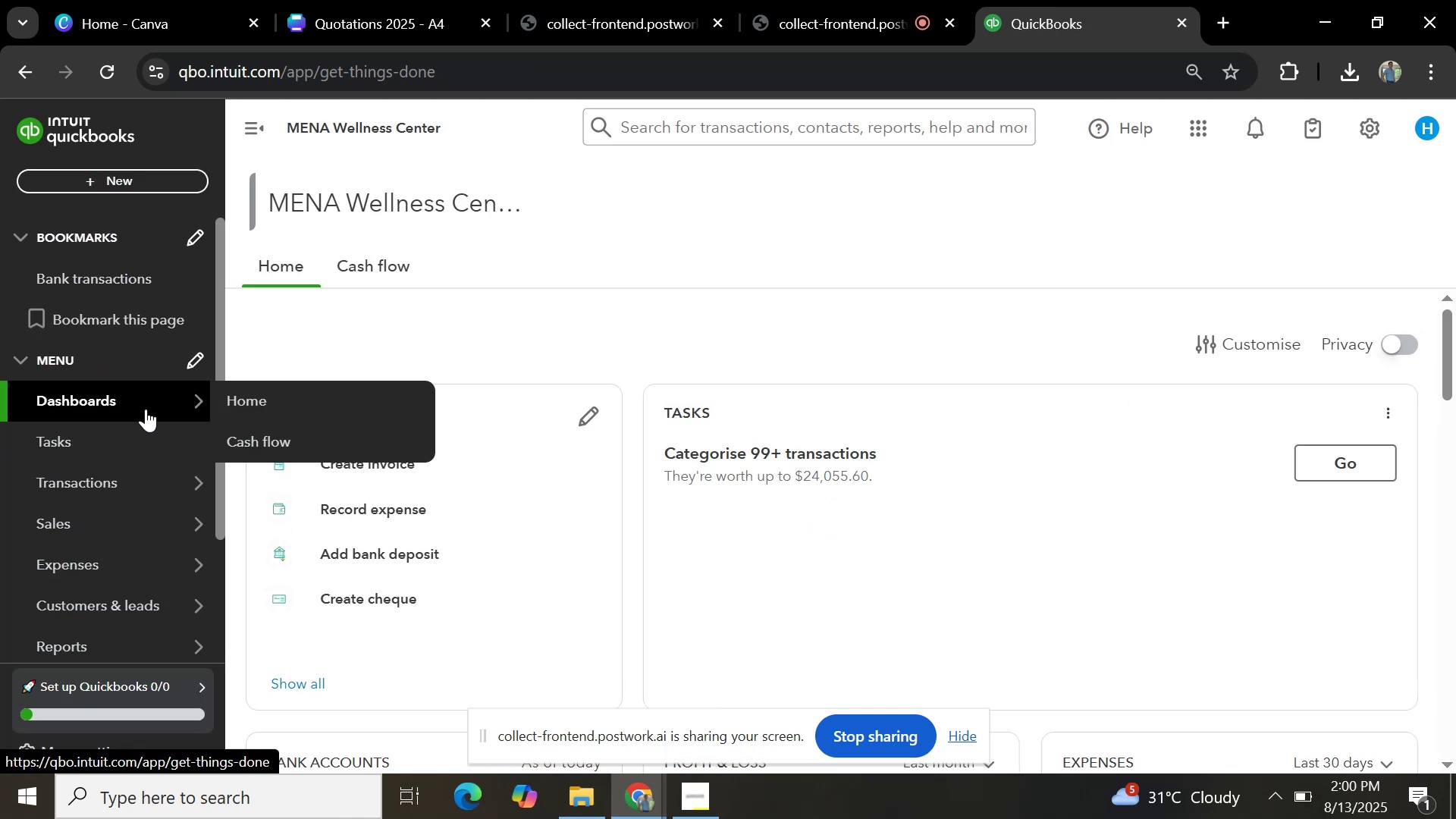 
left_click([133, 482])
 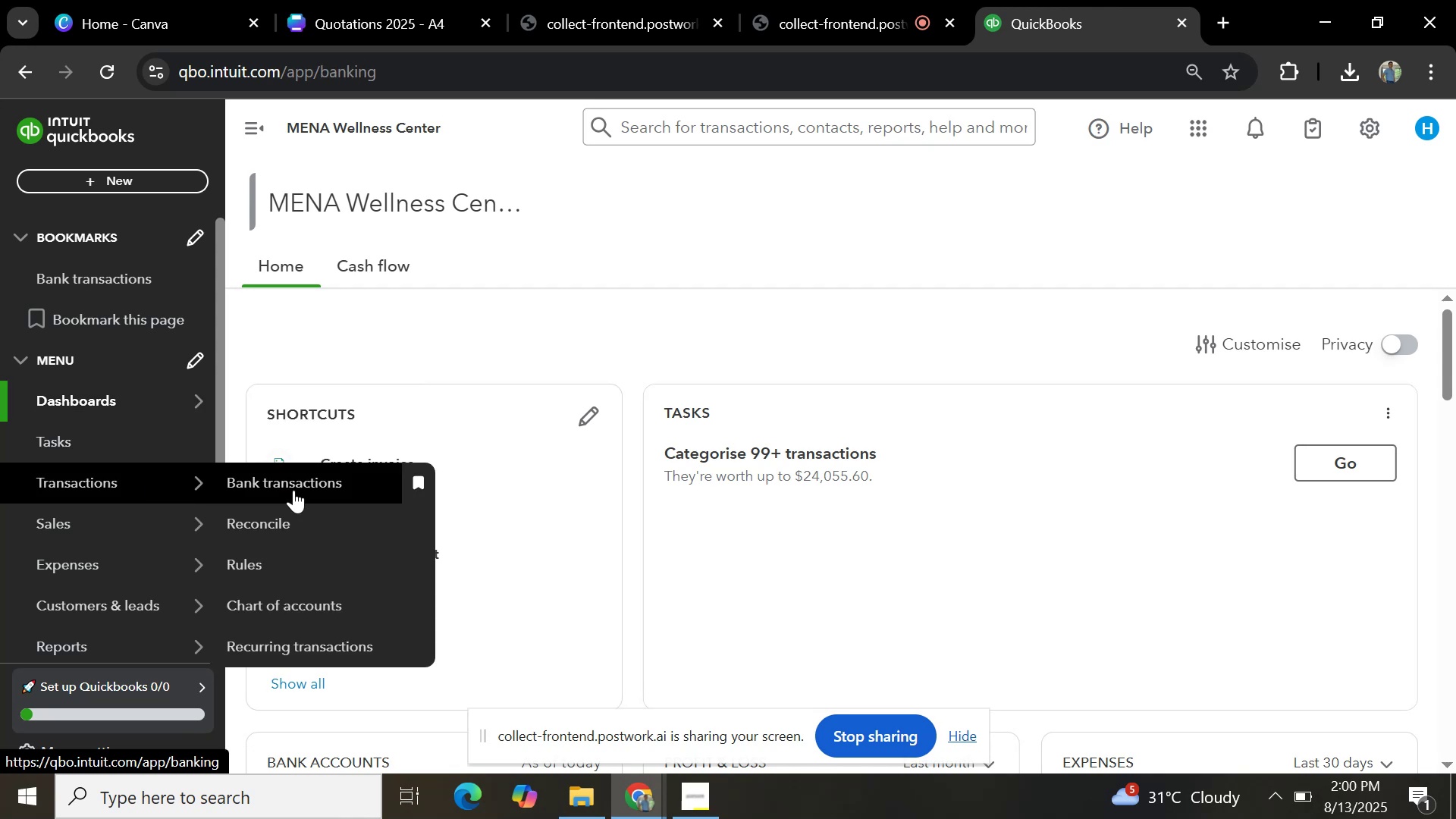 
left_click([306, 490])
 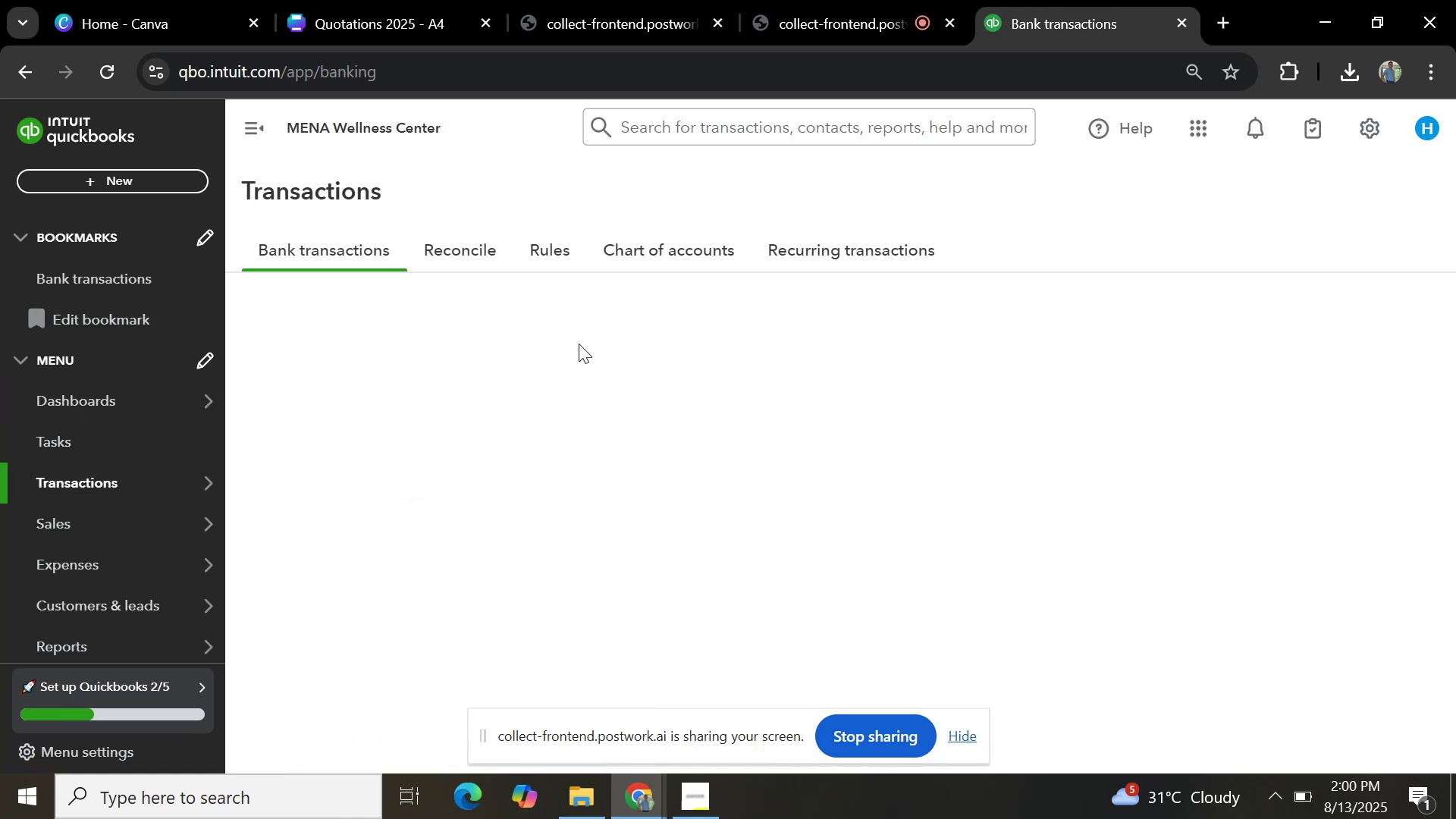 
wait(6.93)
 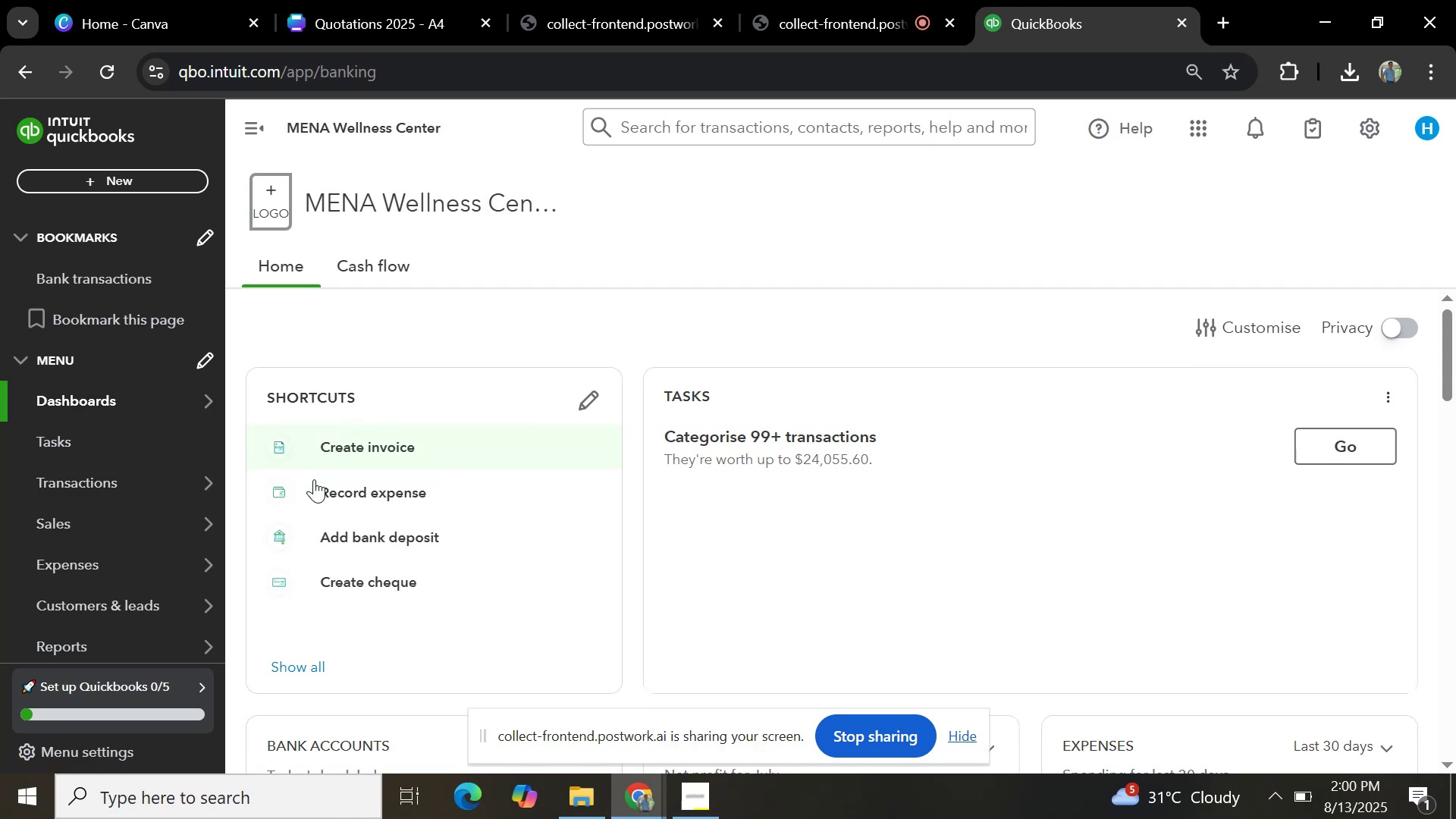 
left_click([959, 736])
 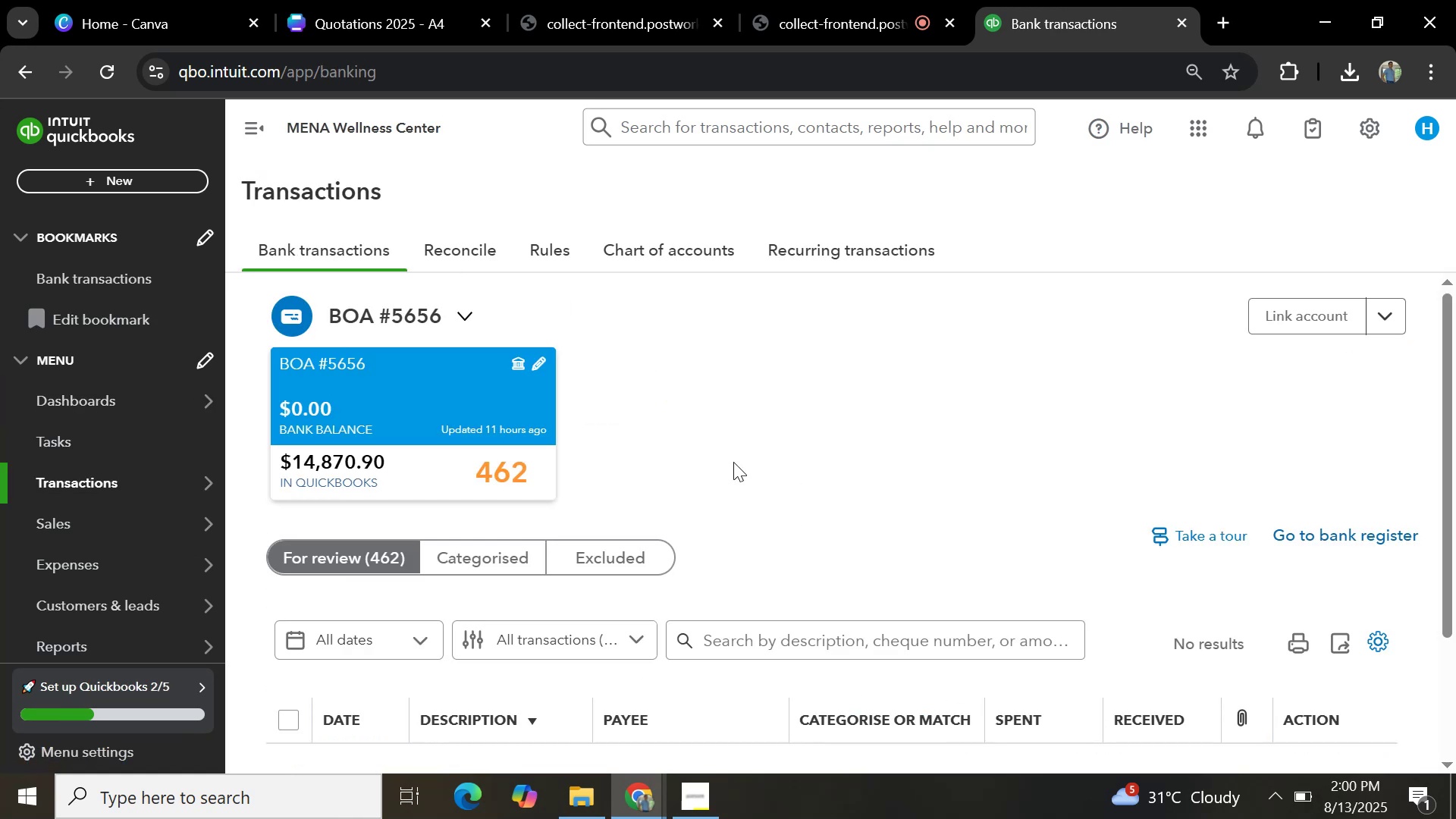 
scroll: coordinate [773, 486], scroll_direction: down, amount: 14.0
 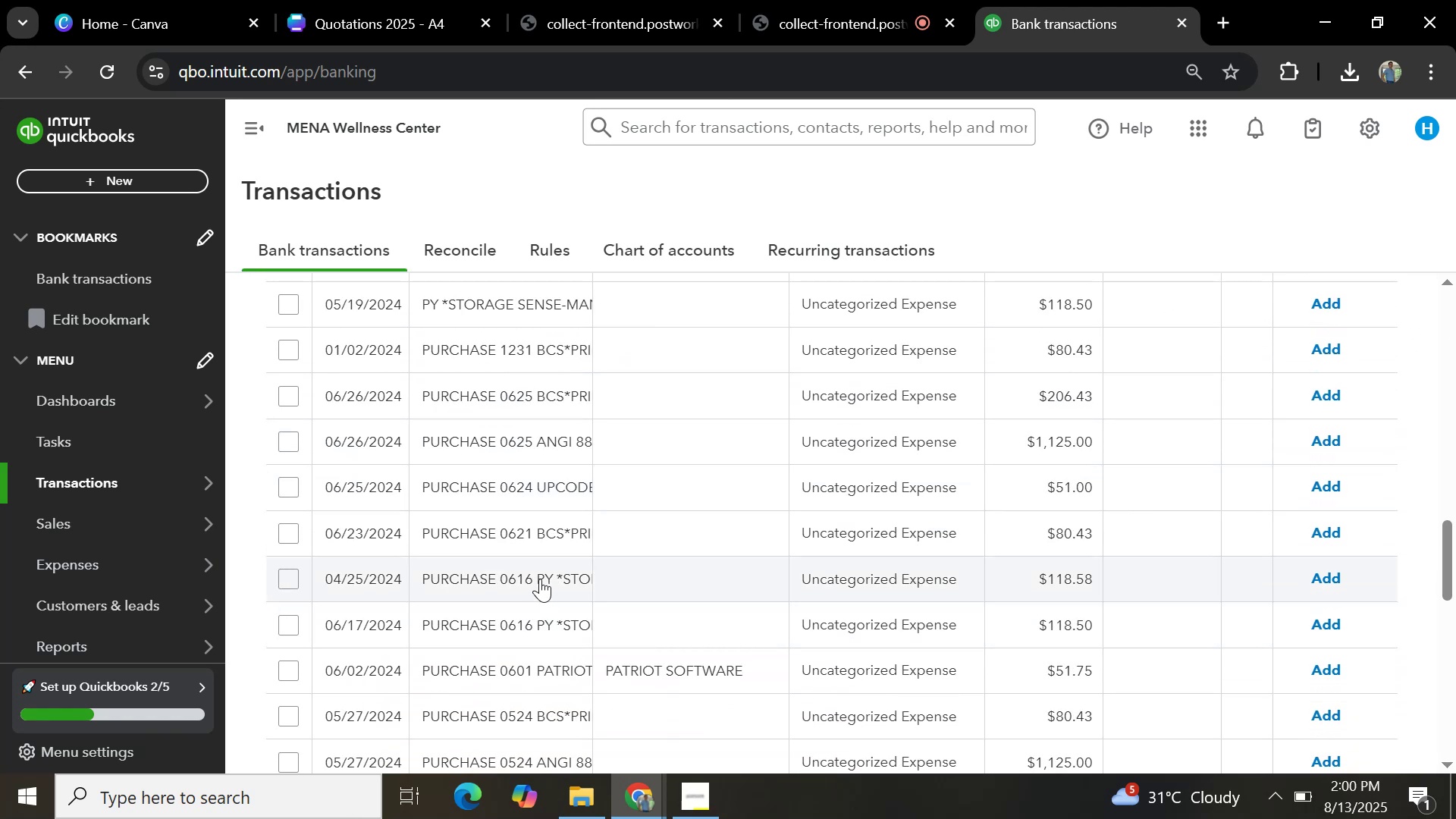 
left_click([540, 579])
 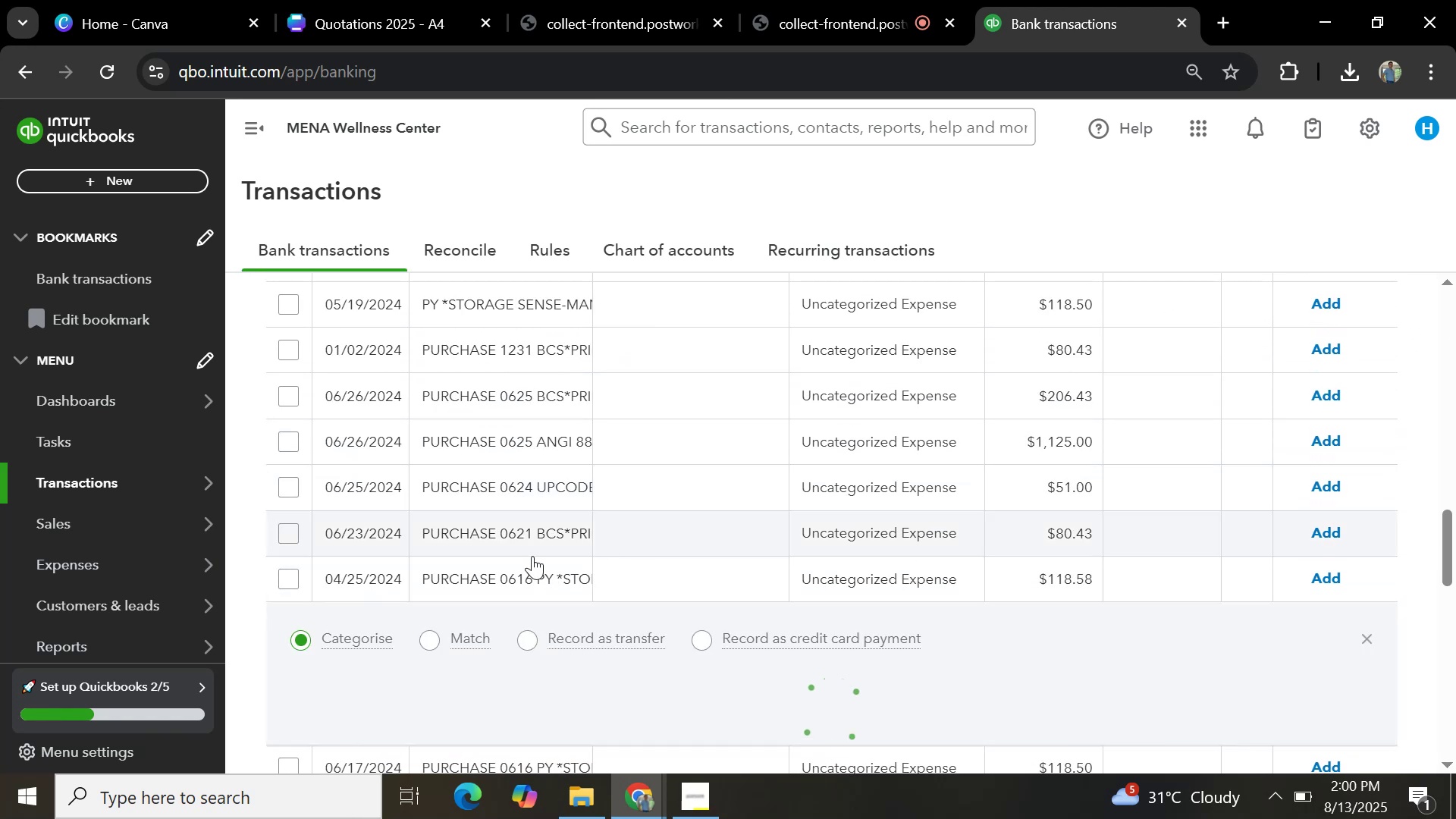 
scroll: coordinate [682, 485], scroll_direction: down, amount: 2.0
 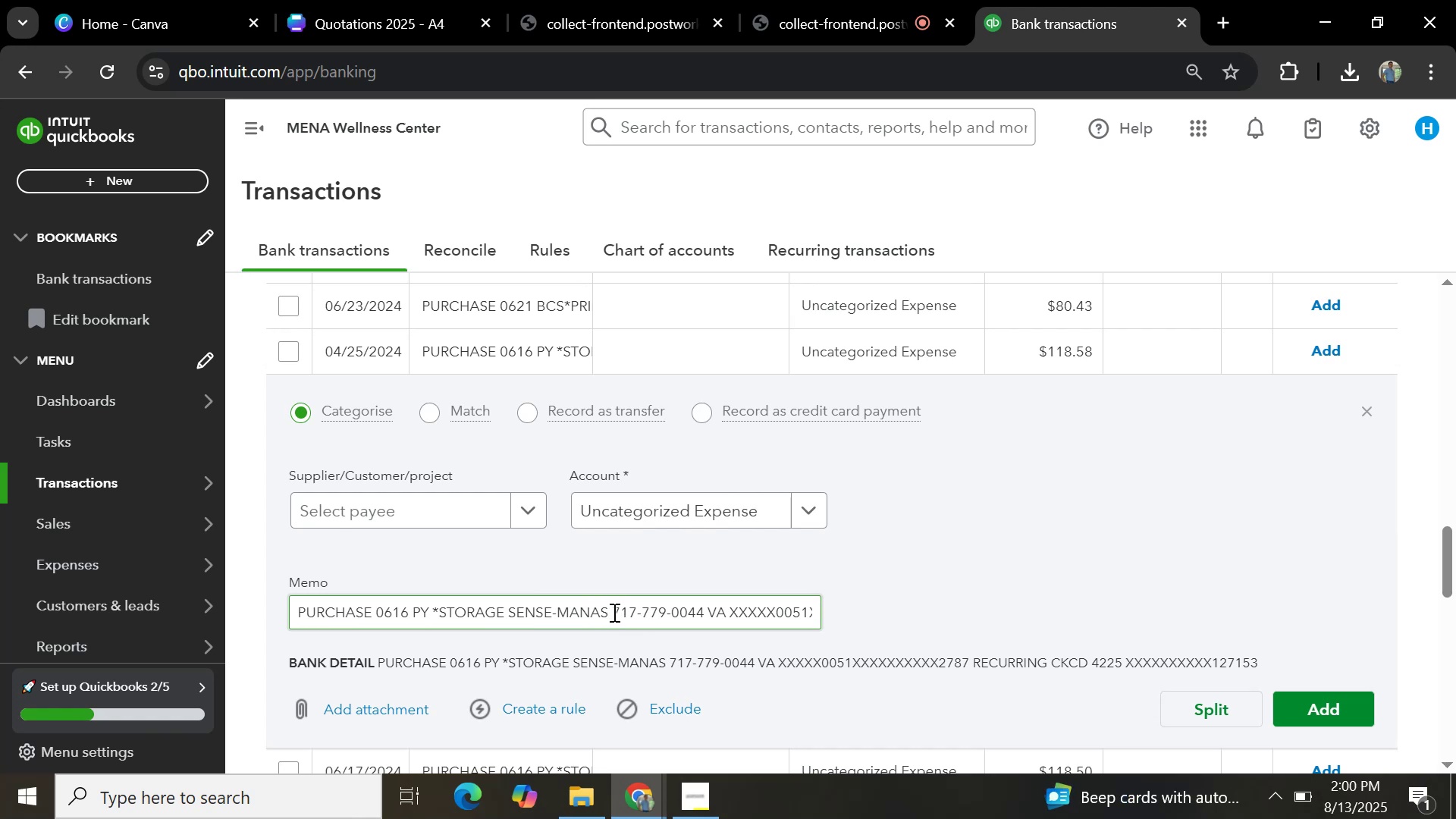 
left_click_drag(start_coordinate=[607, 610], to_coordinate=[438, 622])
 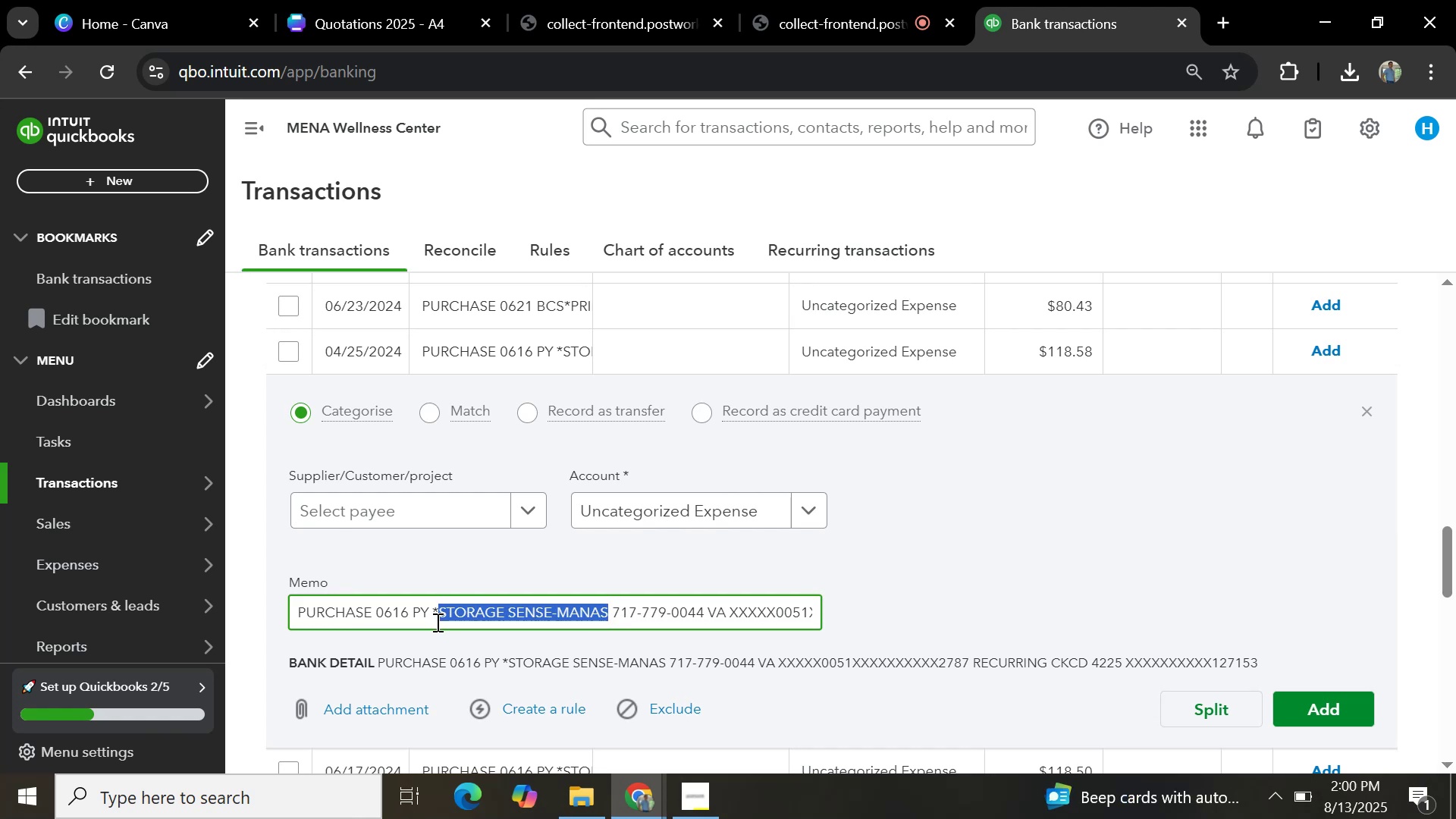 
key(Control+C)
 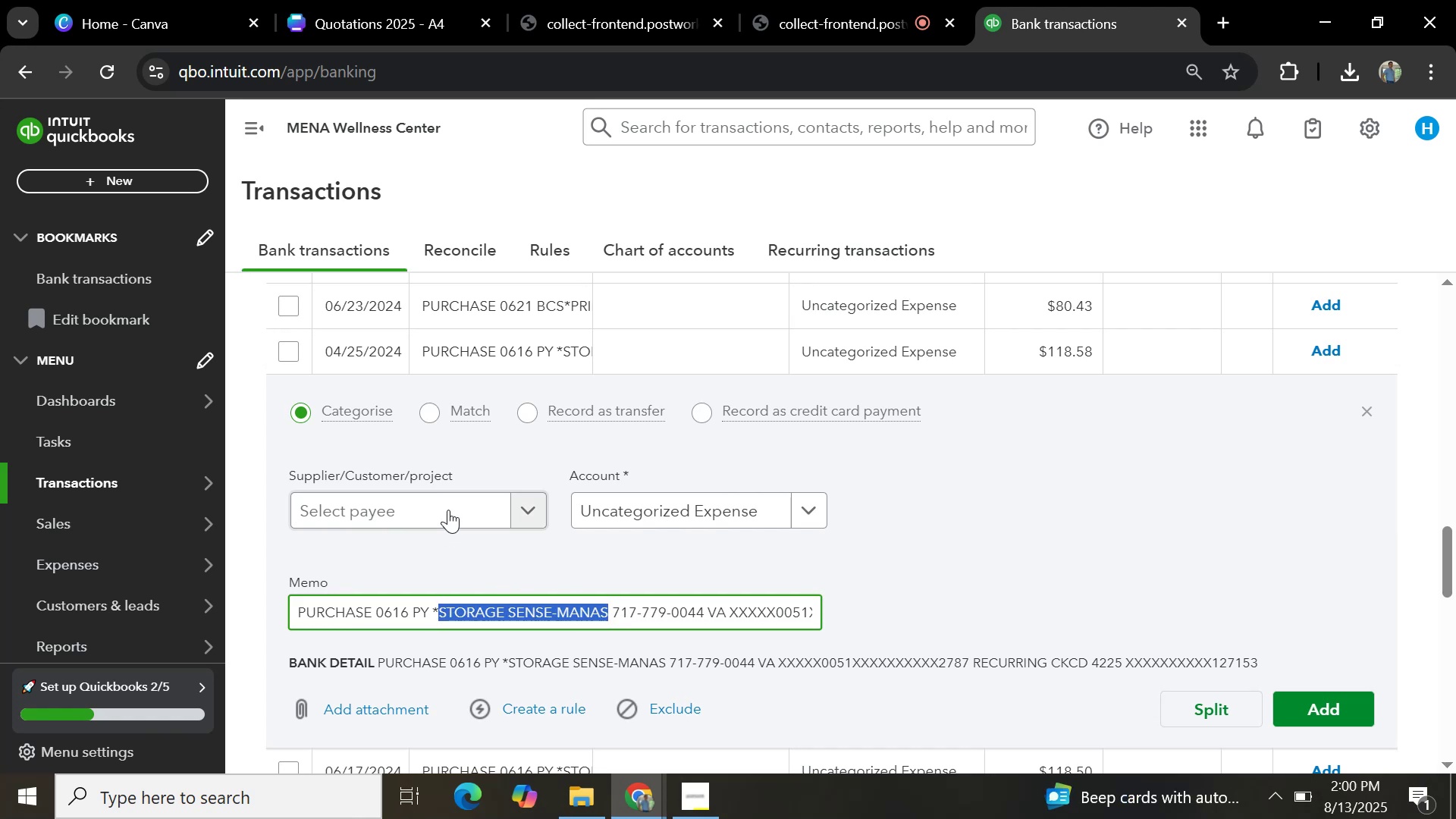 
left_click([448, 509])
 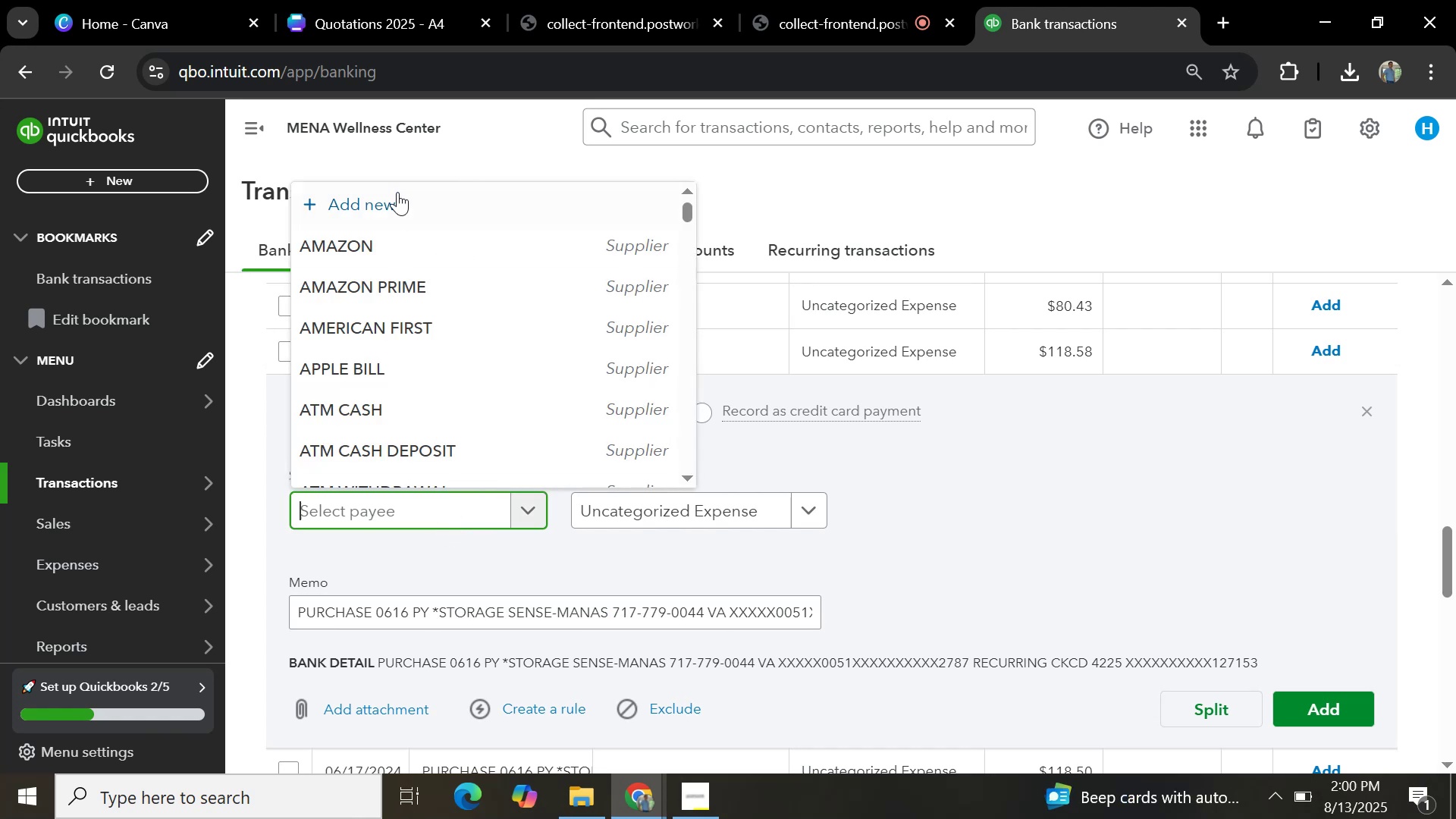 
key(Control+V)
 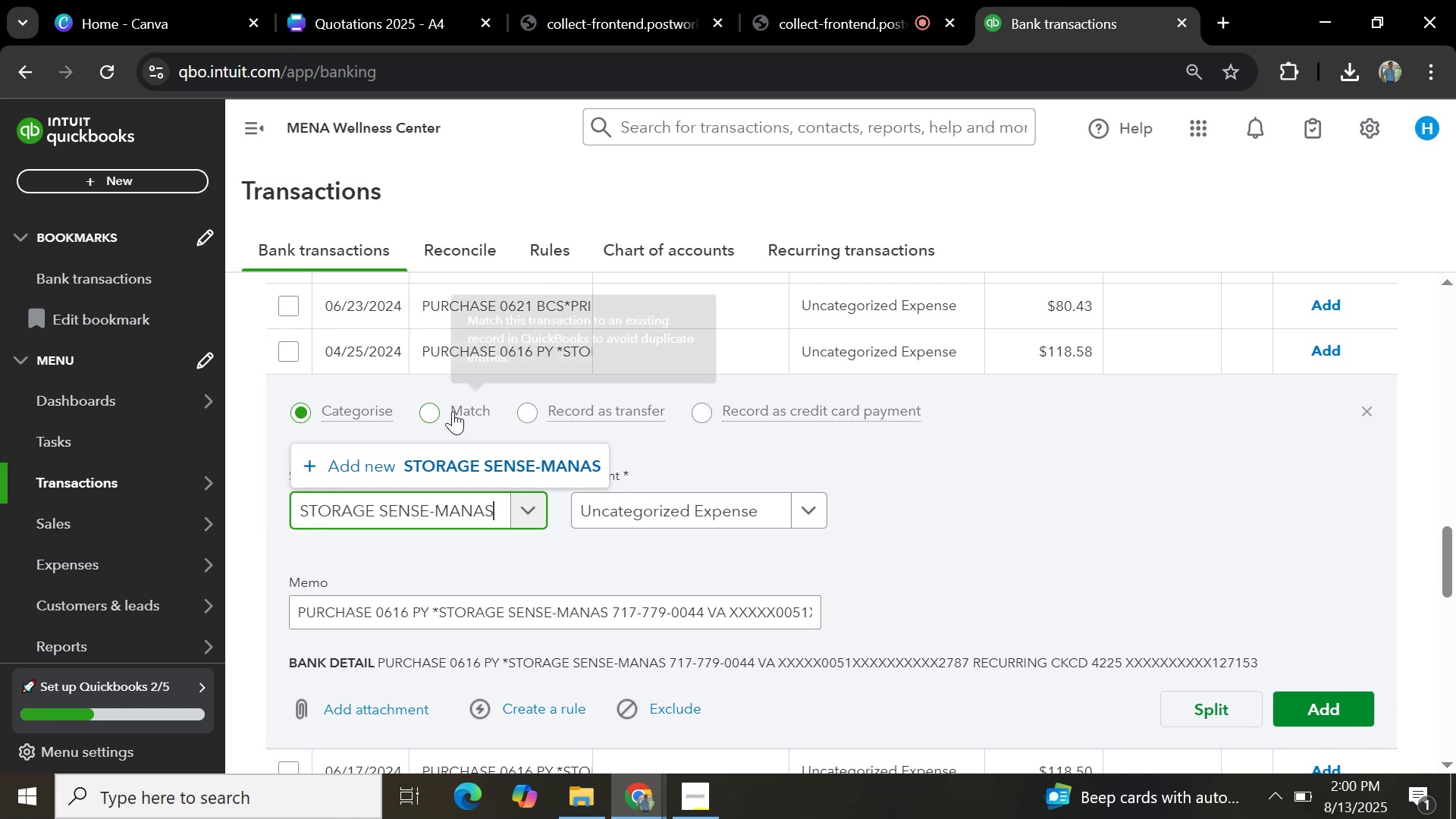 
left_click([470, 472])
 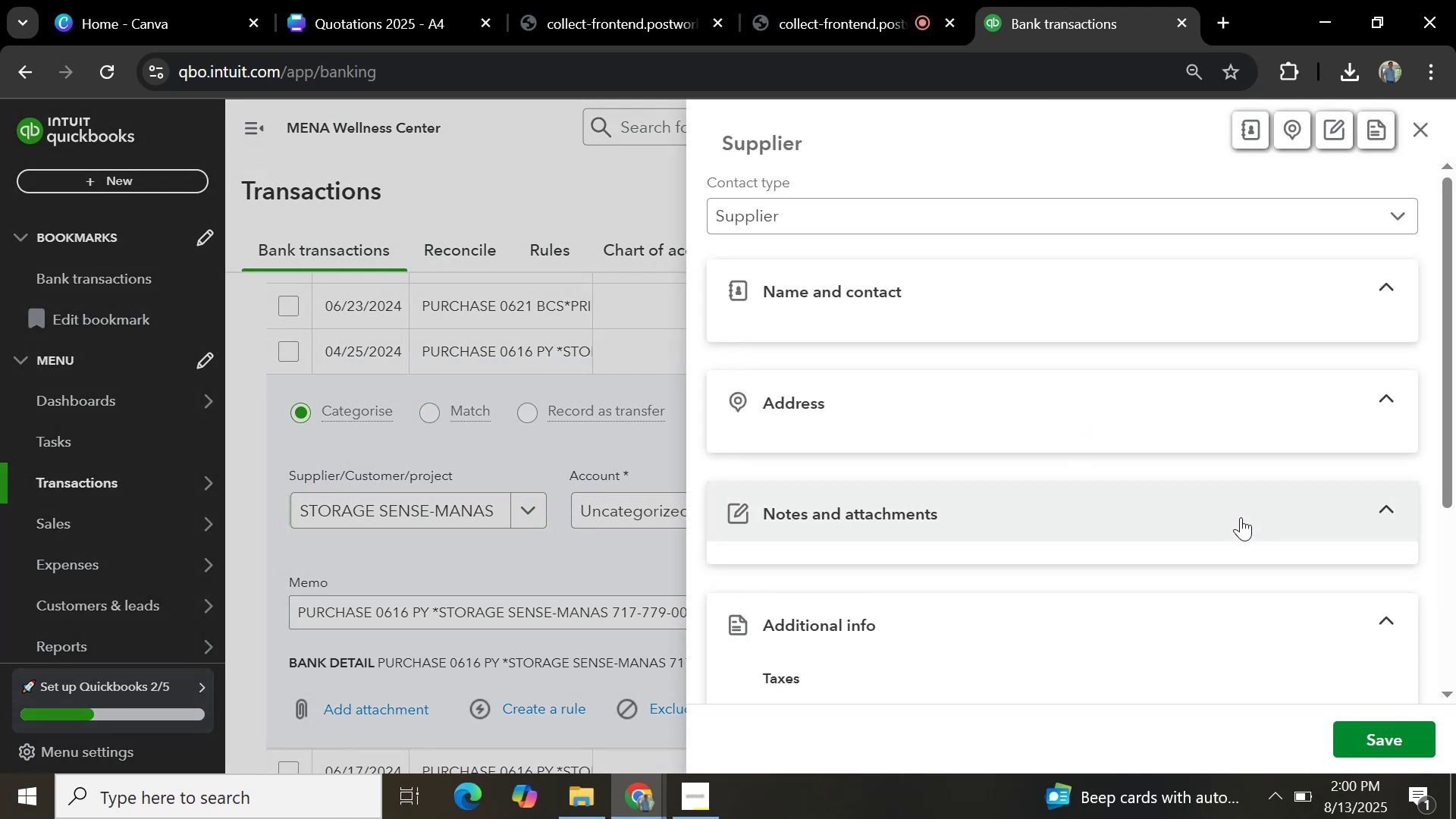 
scroll: coordinate [1319, 476], scroll_direction: down, amount: 15.0
 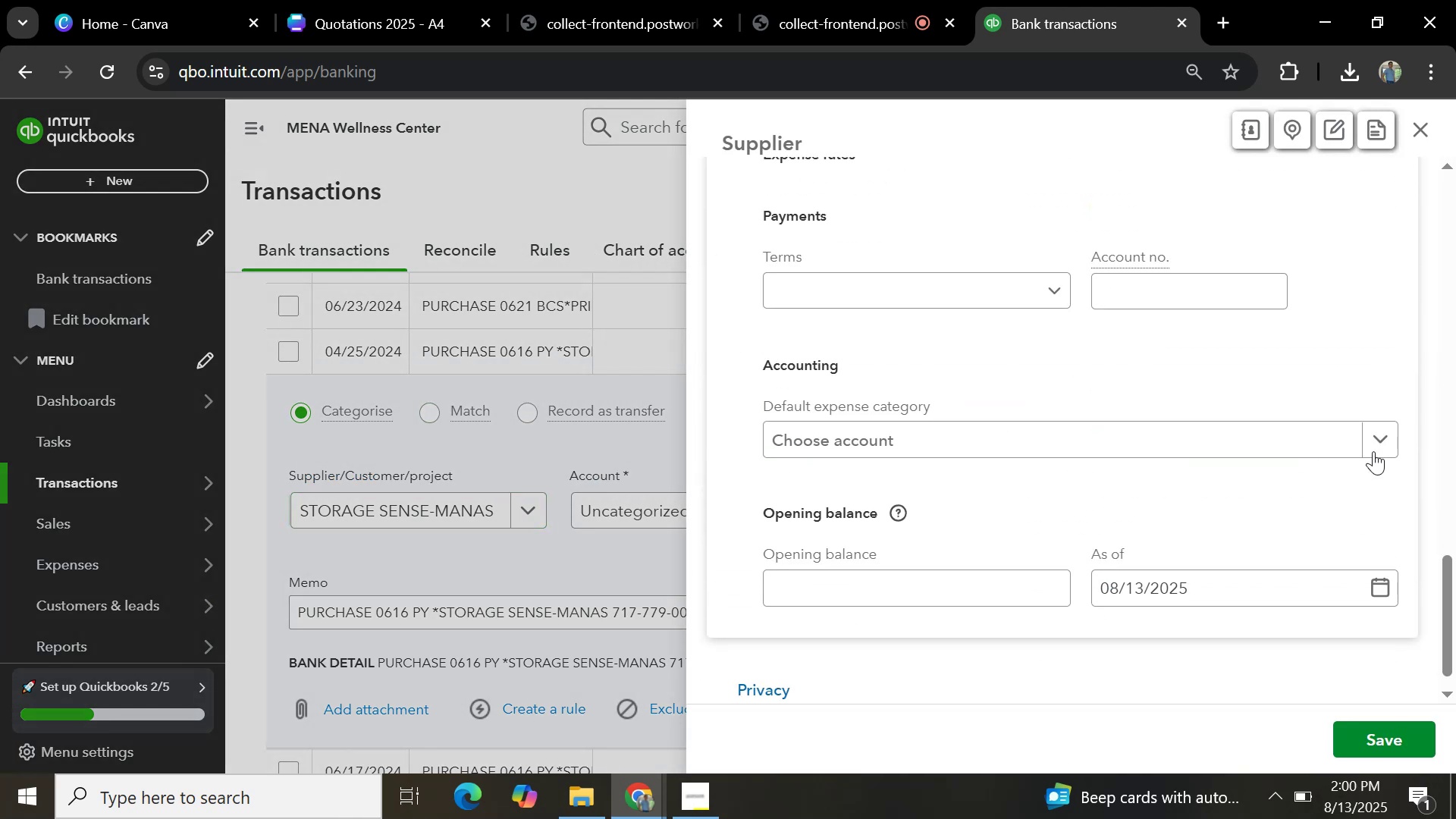 
left_click([1371, 447])
 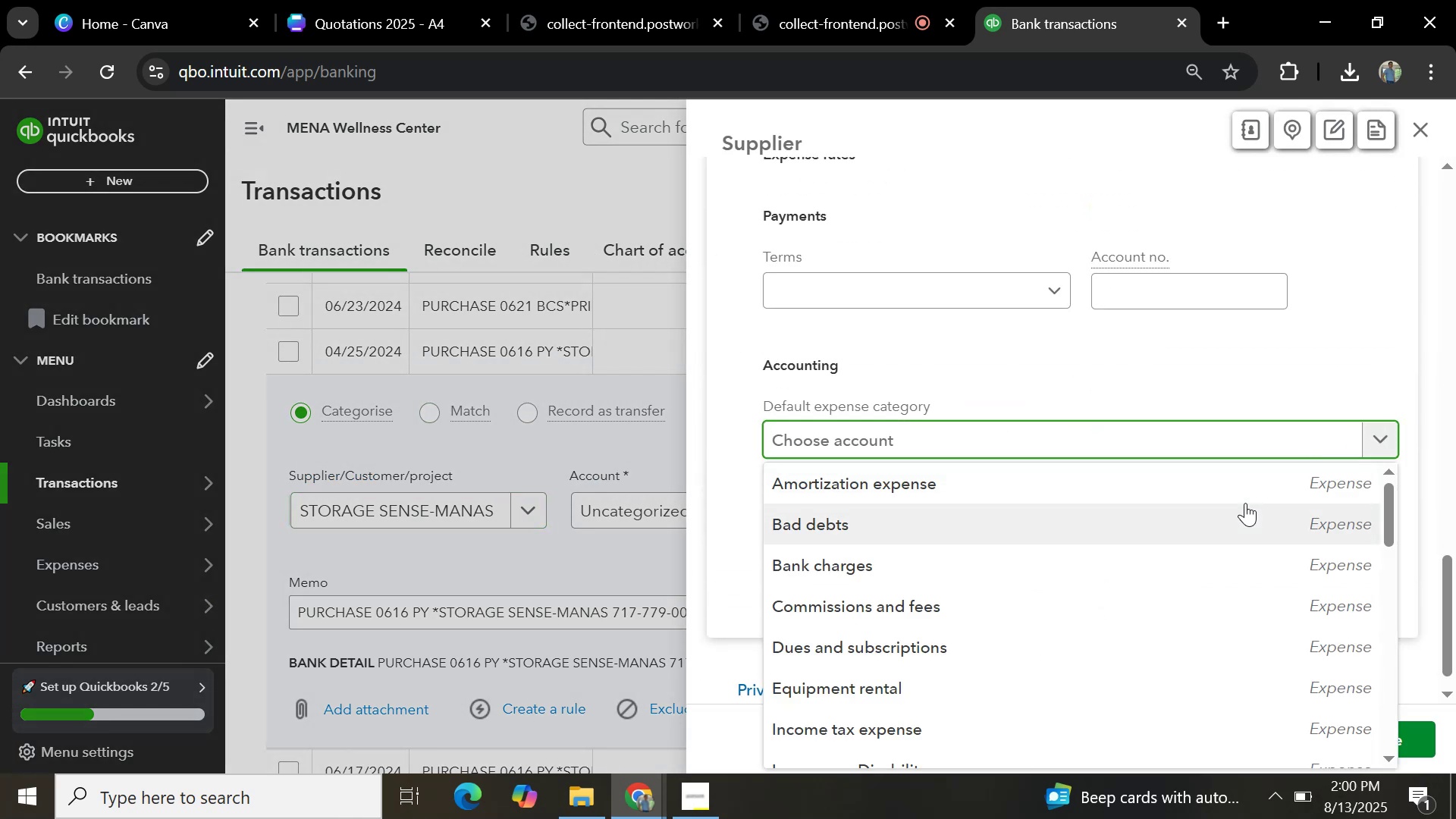 
type(office)
 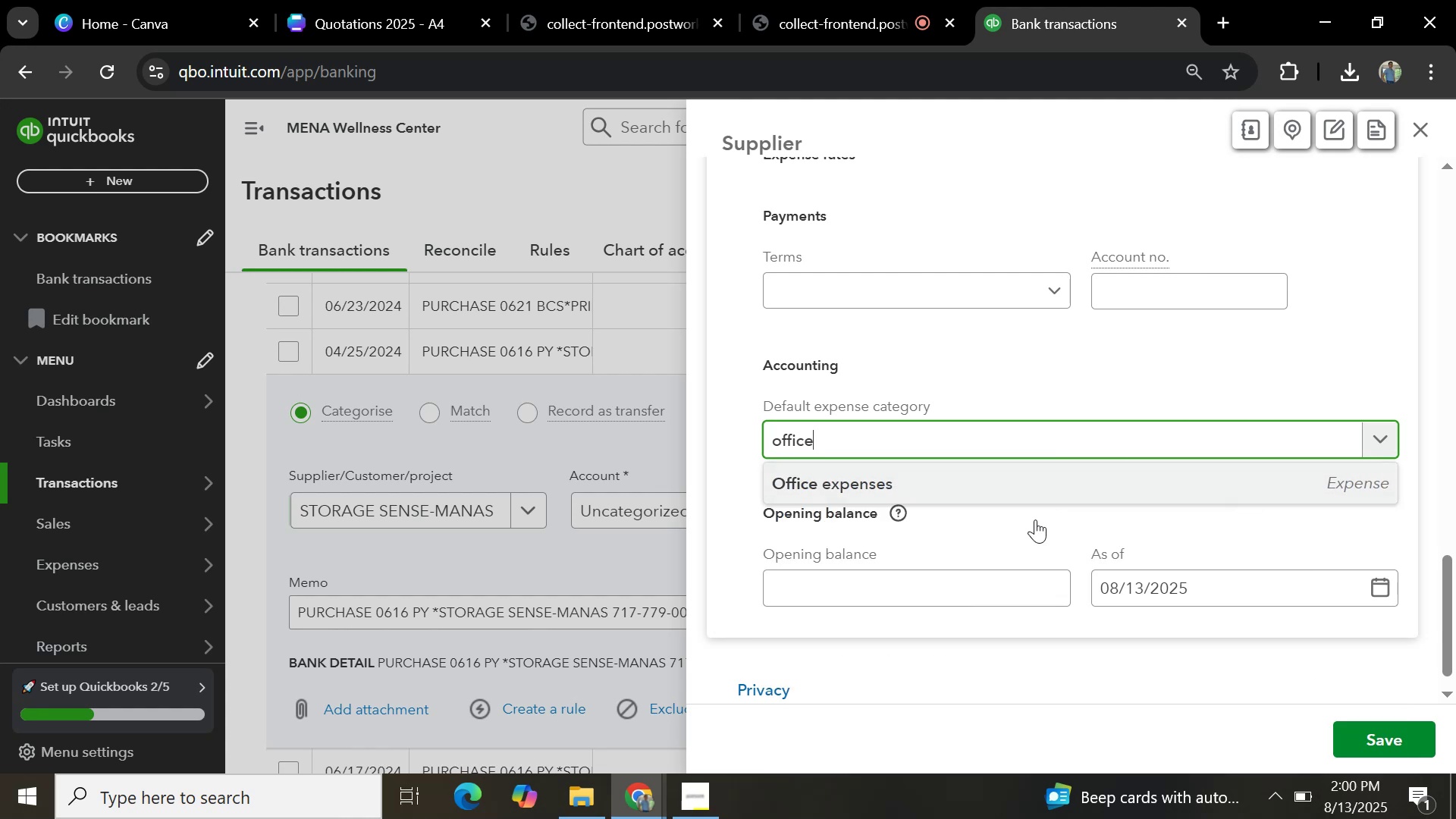 
left_click([1049, 480])
 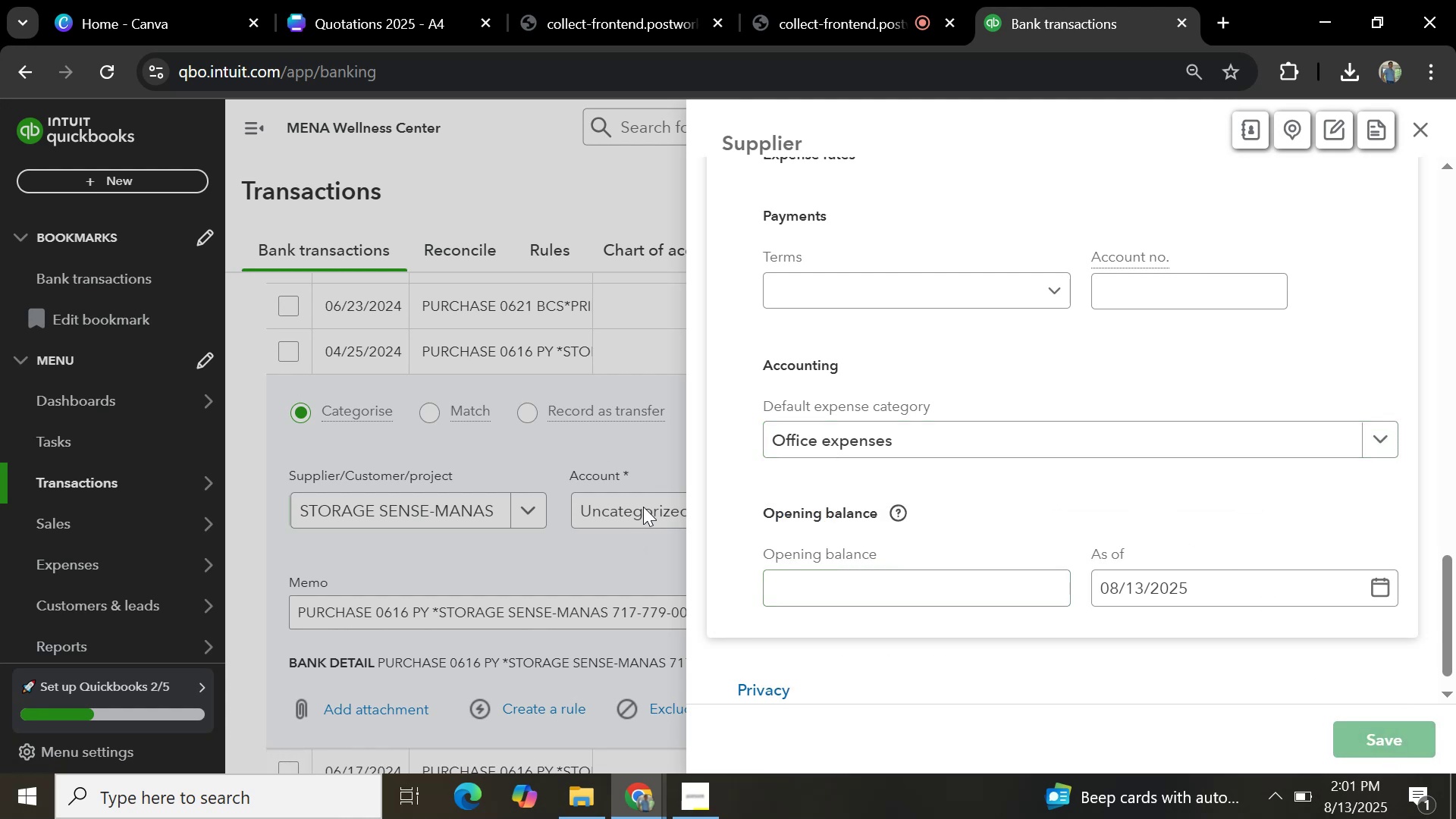 
left_click([644, 501])
 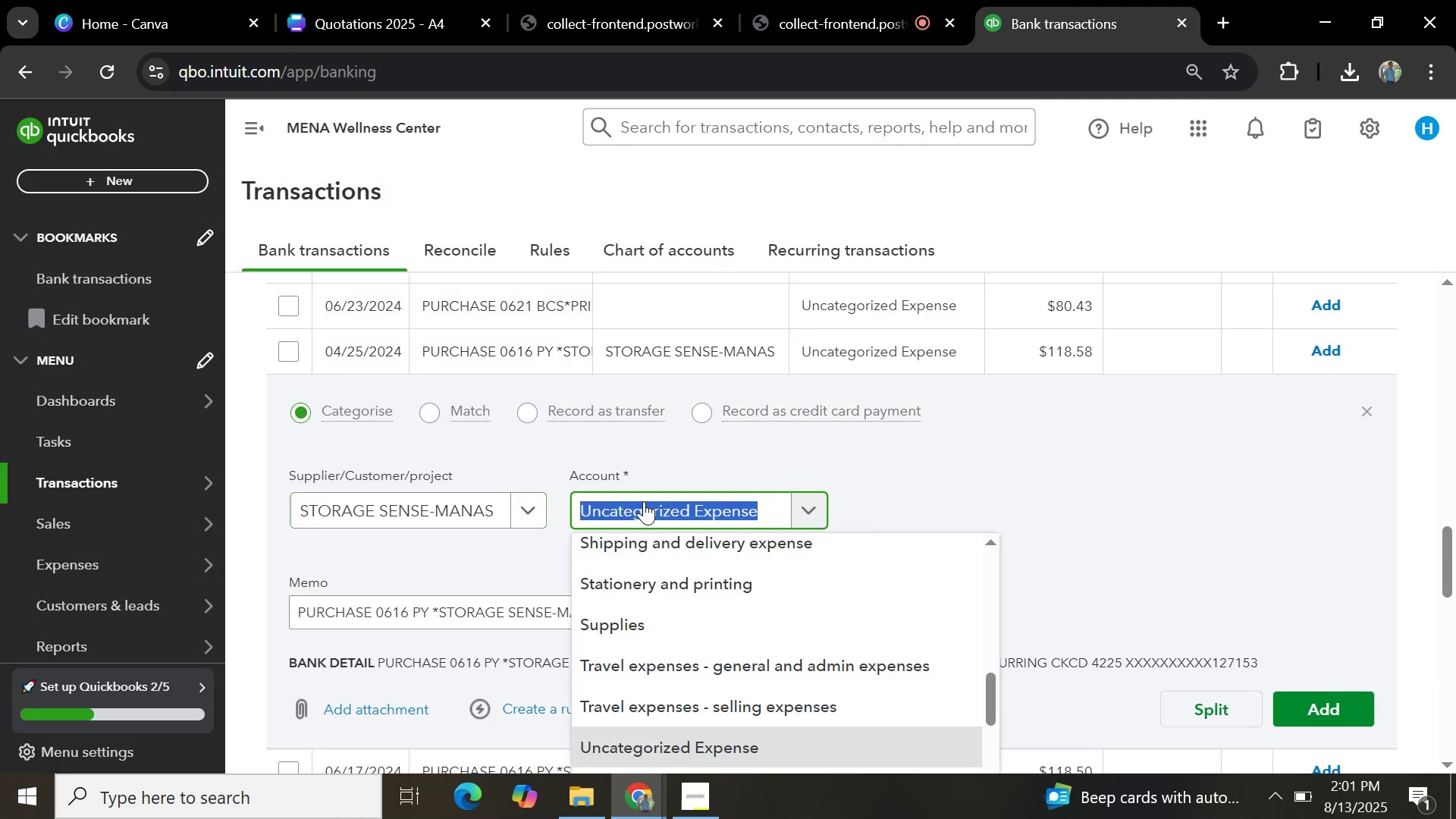 
type(office)
 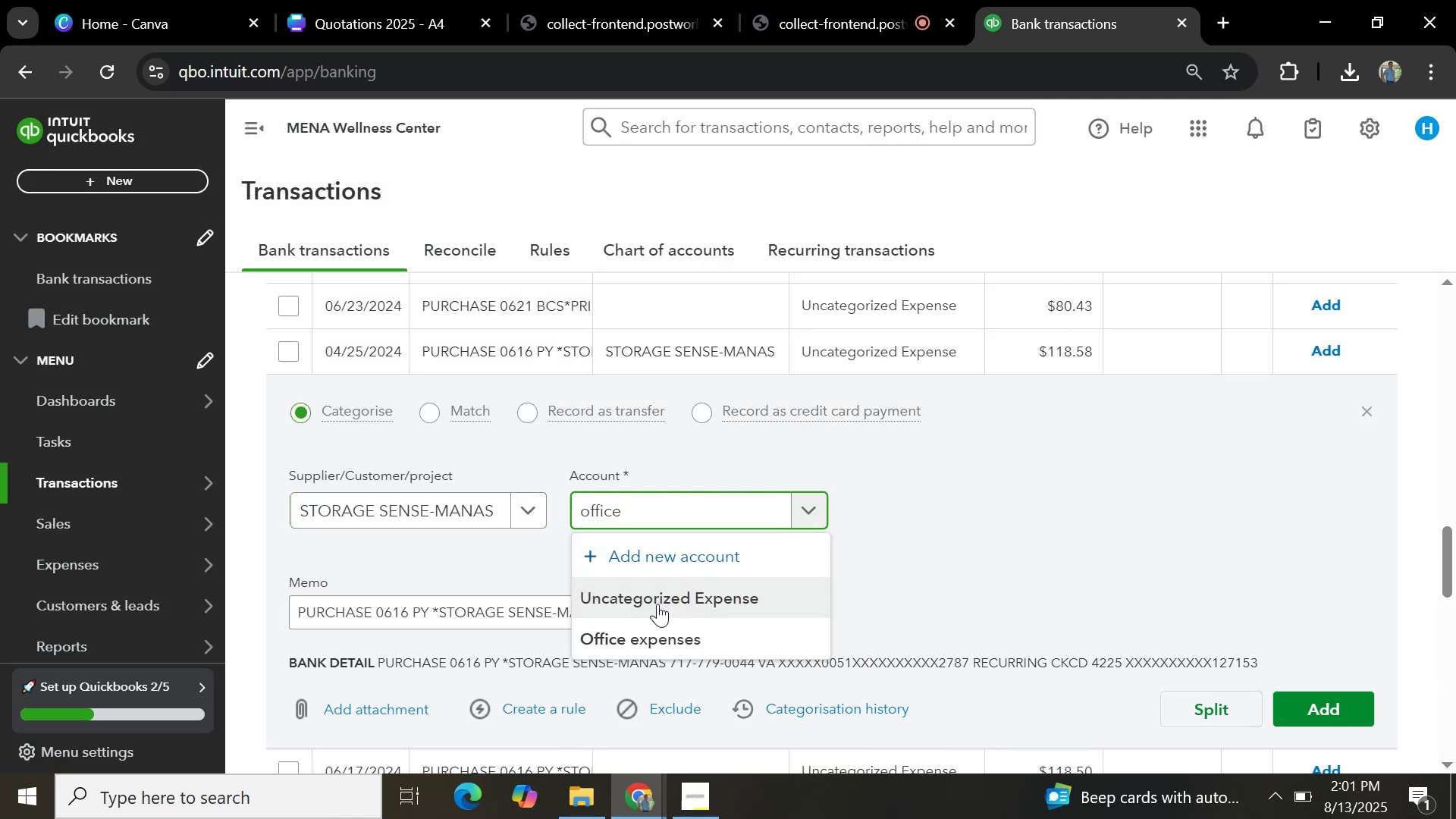 
left_click([658, 635])
 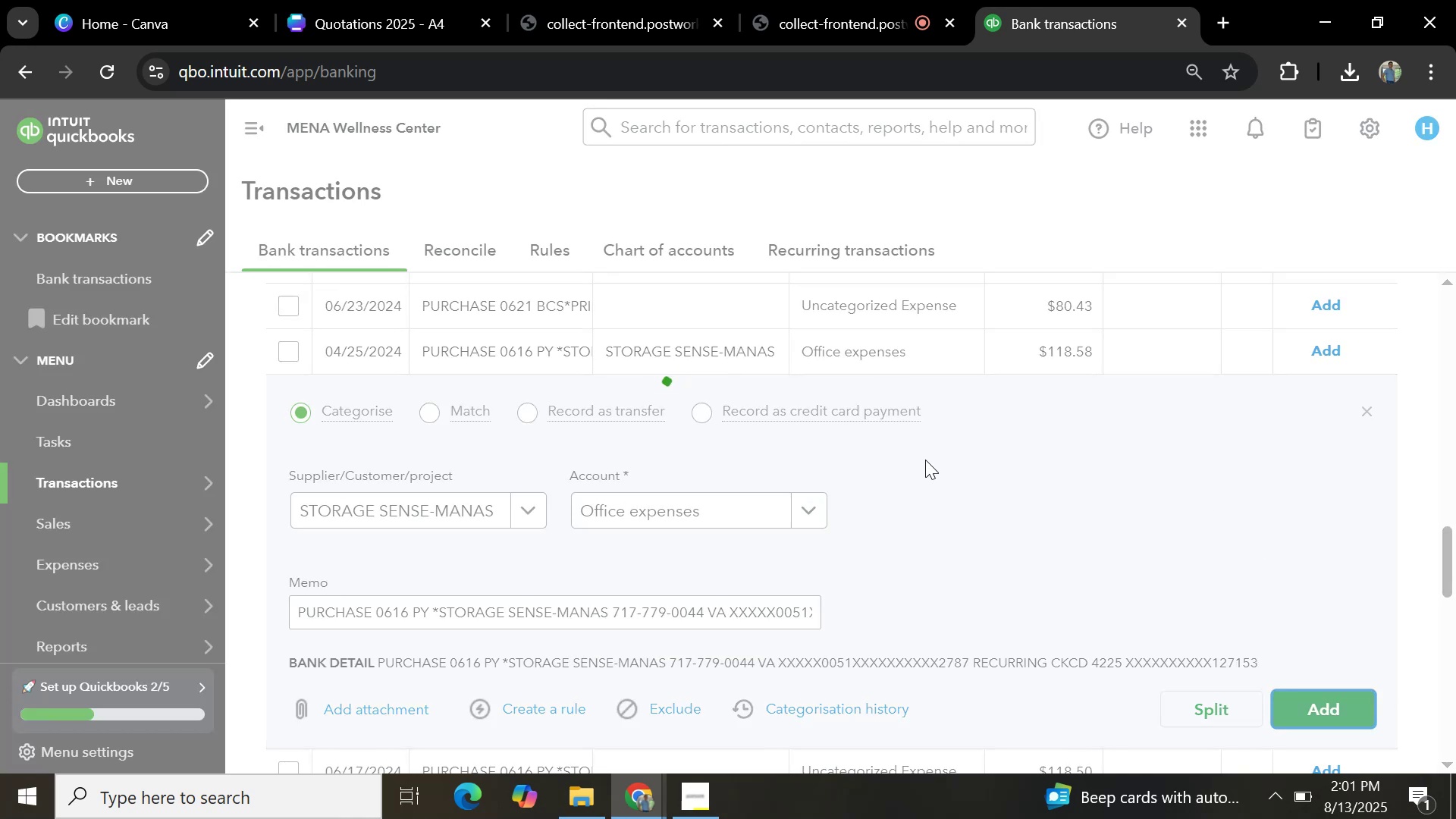 
wait(10.49)
 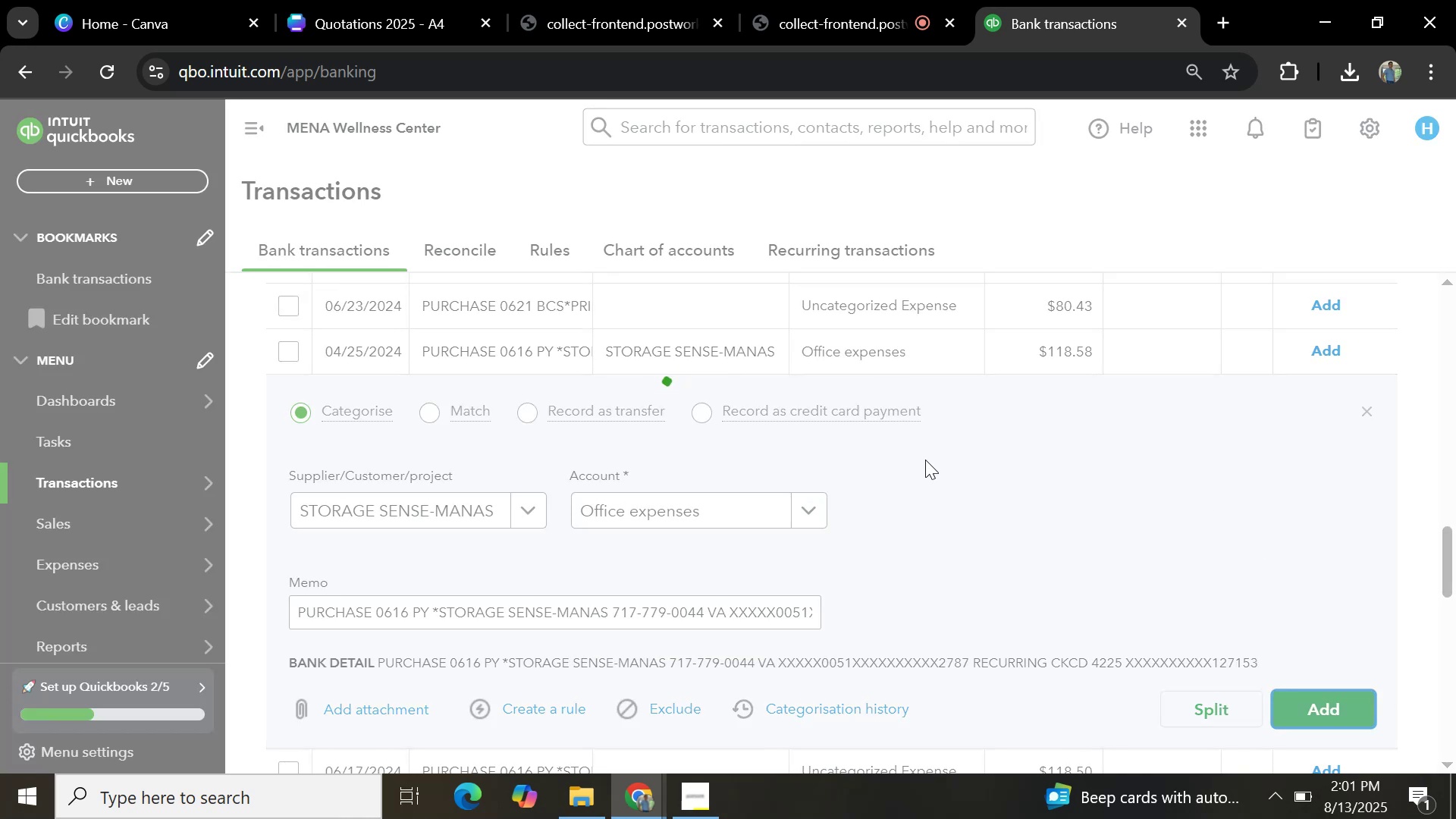 
scroll: coordinate [531, 479], scroll_direction: down, amount: 3.0
 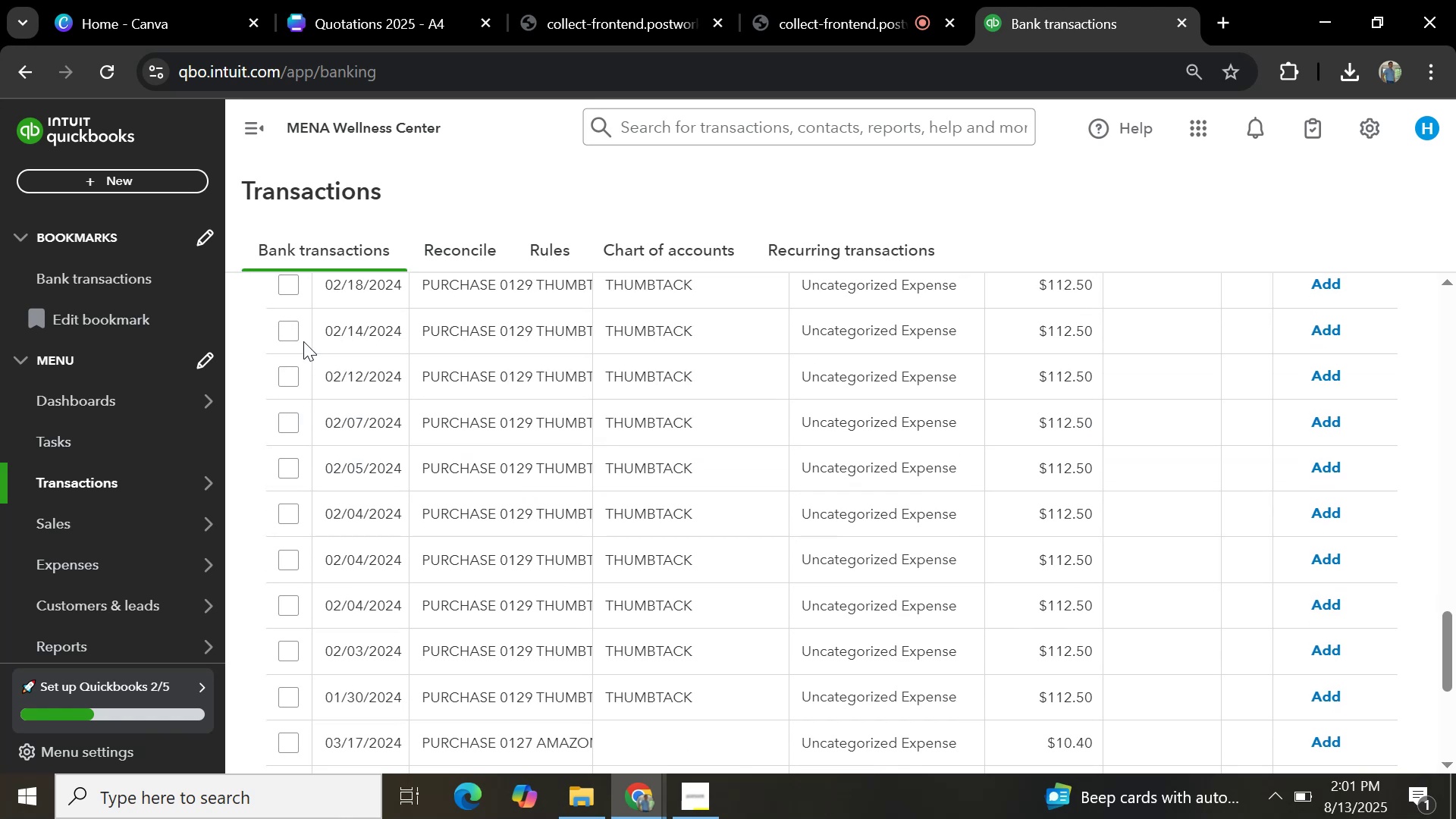 
left_click([290, 329])
 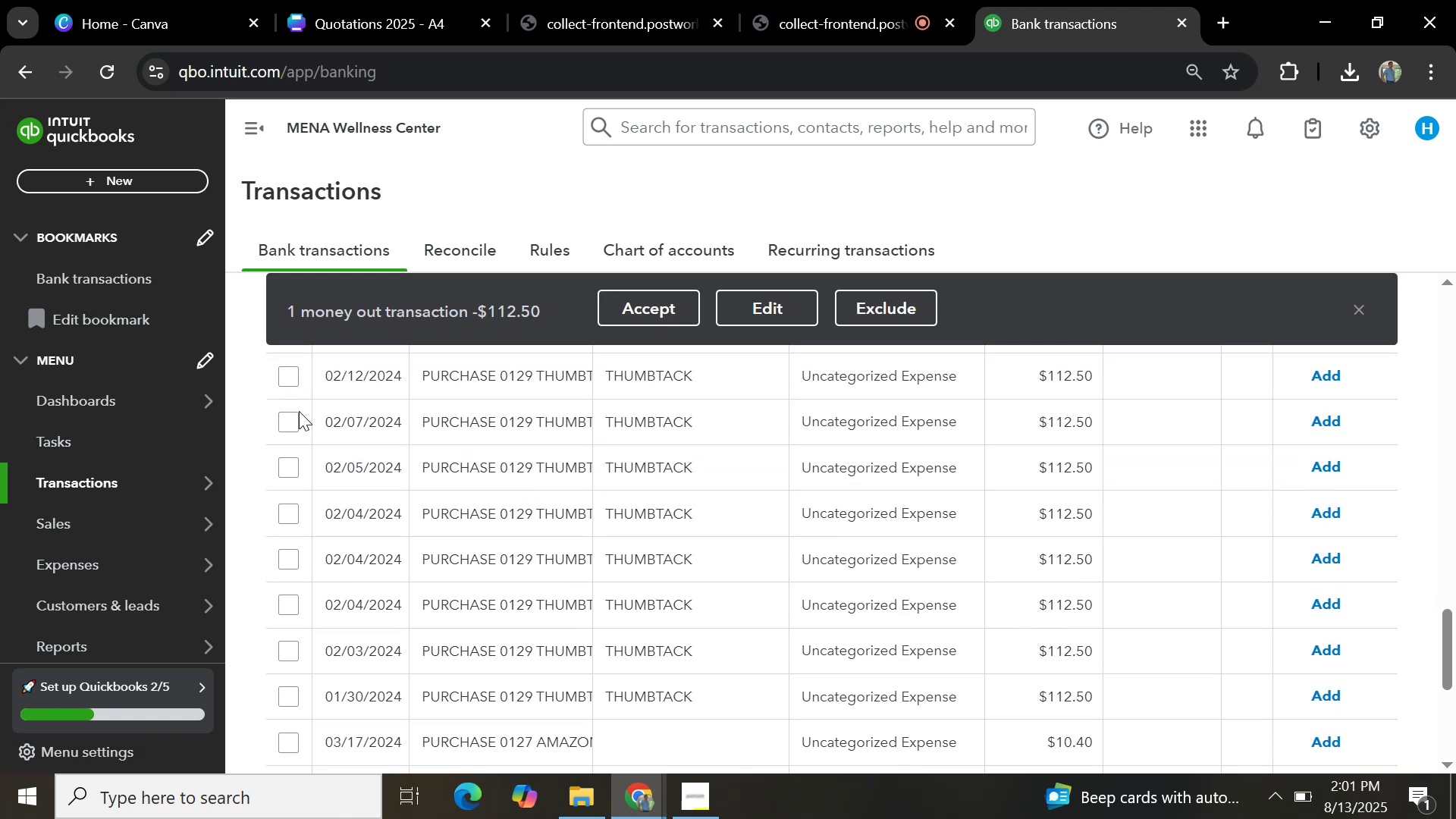 
left_click([287, 419])
 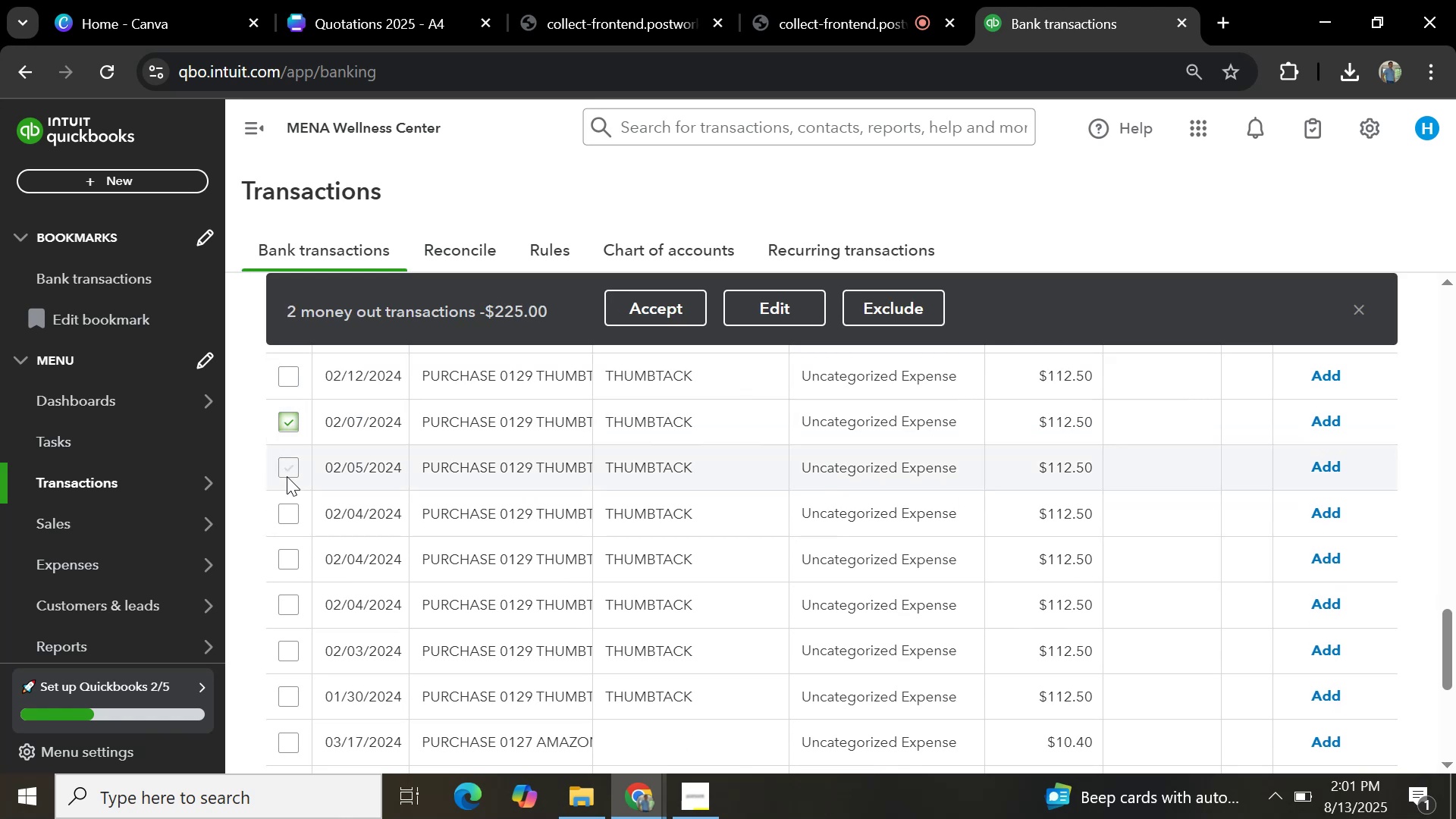 
left_click([287, 476])
 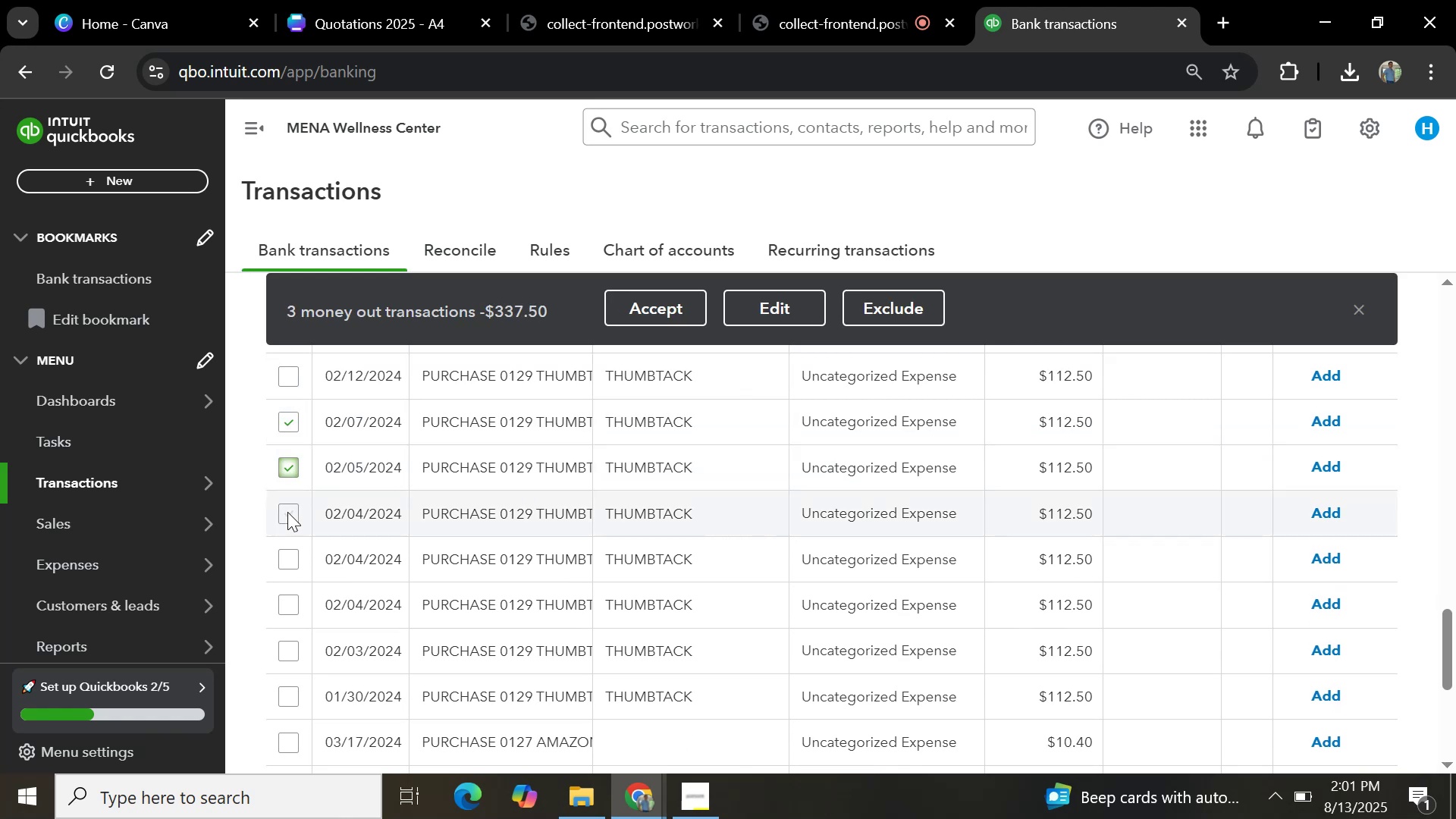 
left_click([287, 513])
 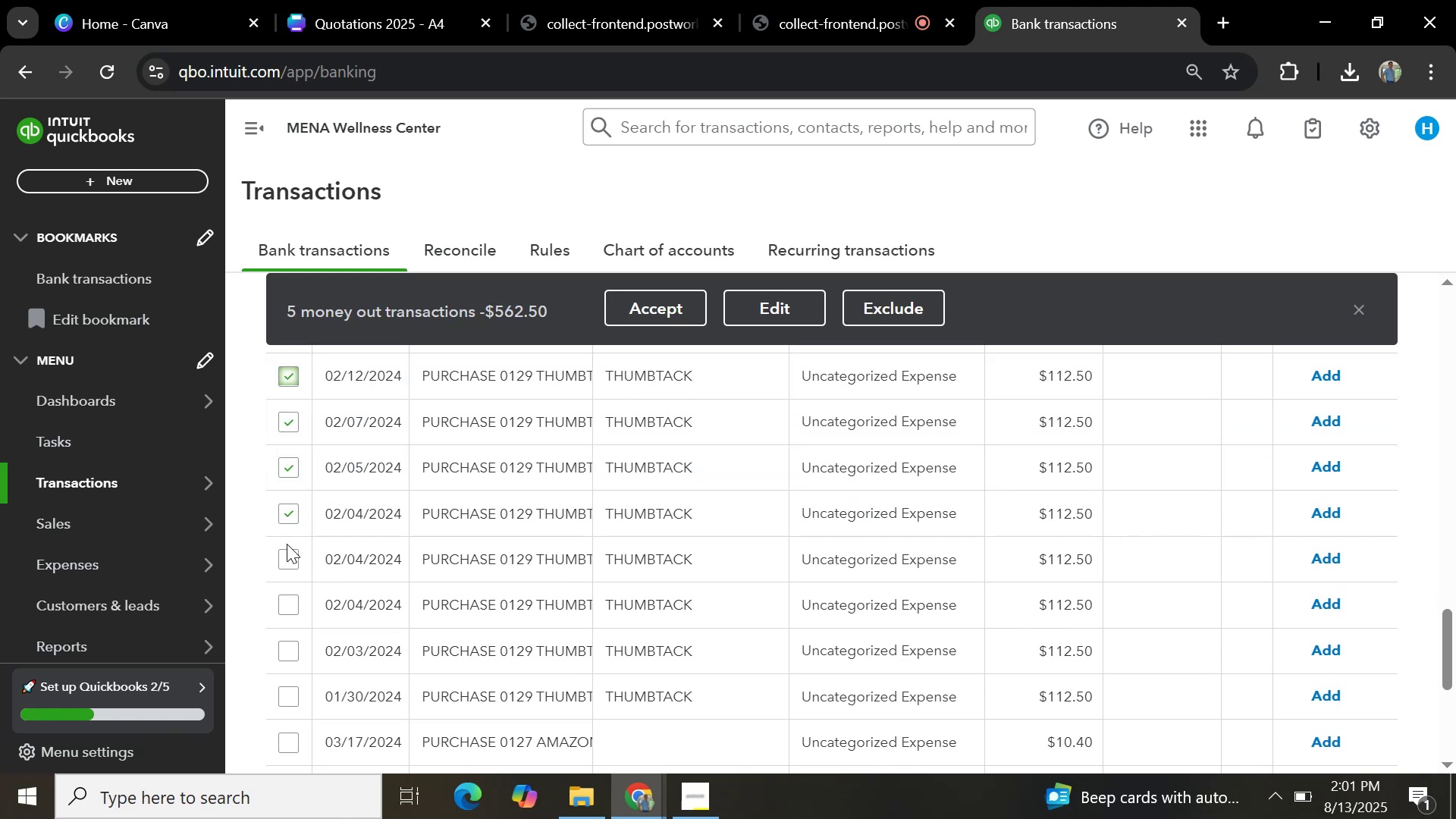 
left_click([287, 558])
 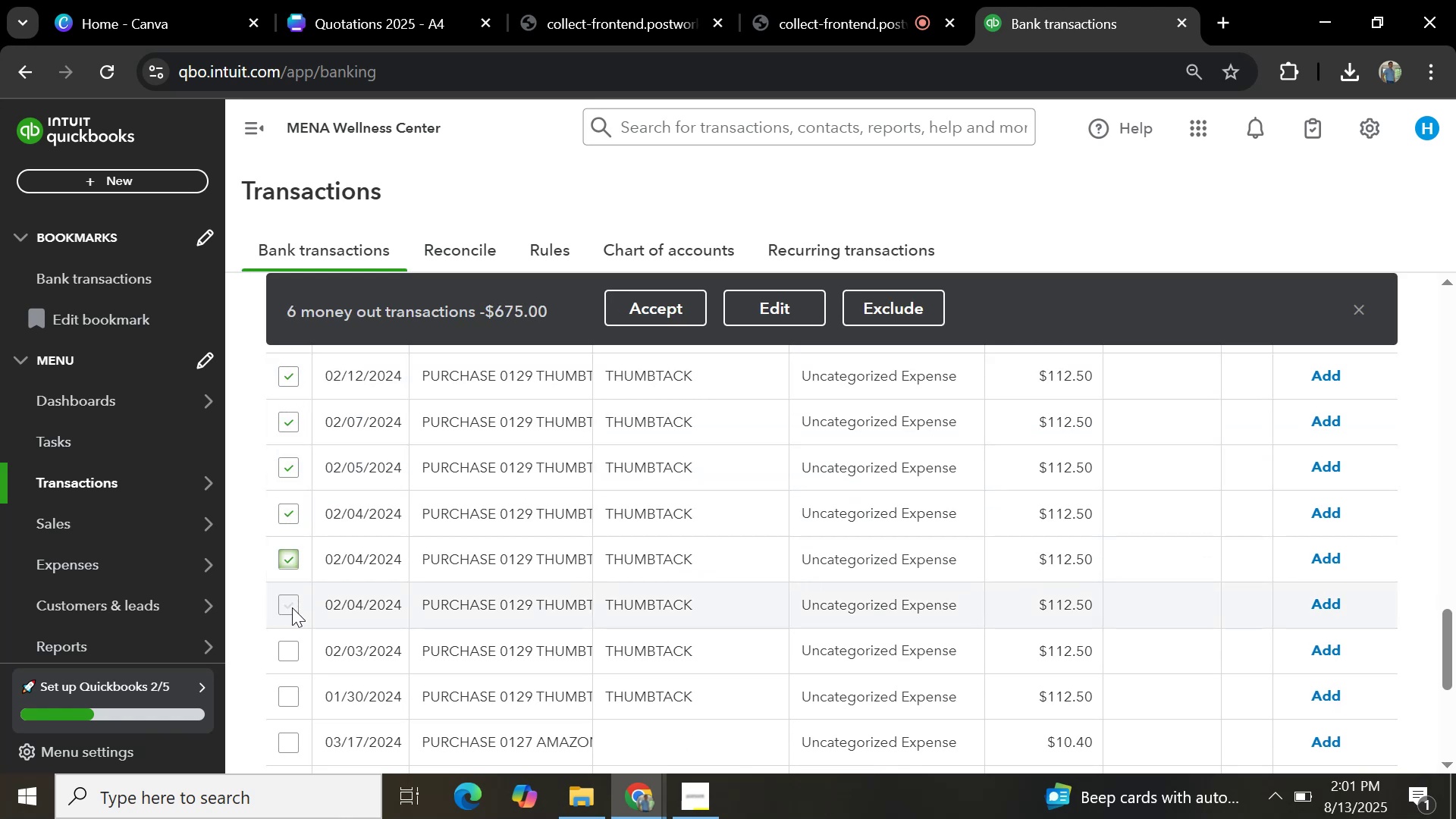 
left_click([292, 607])
 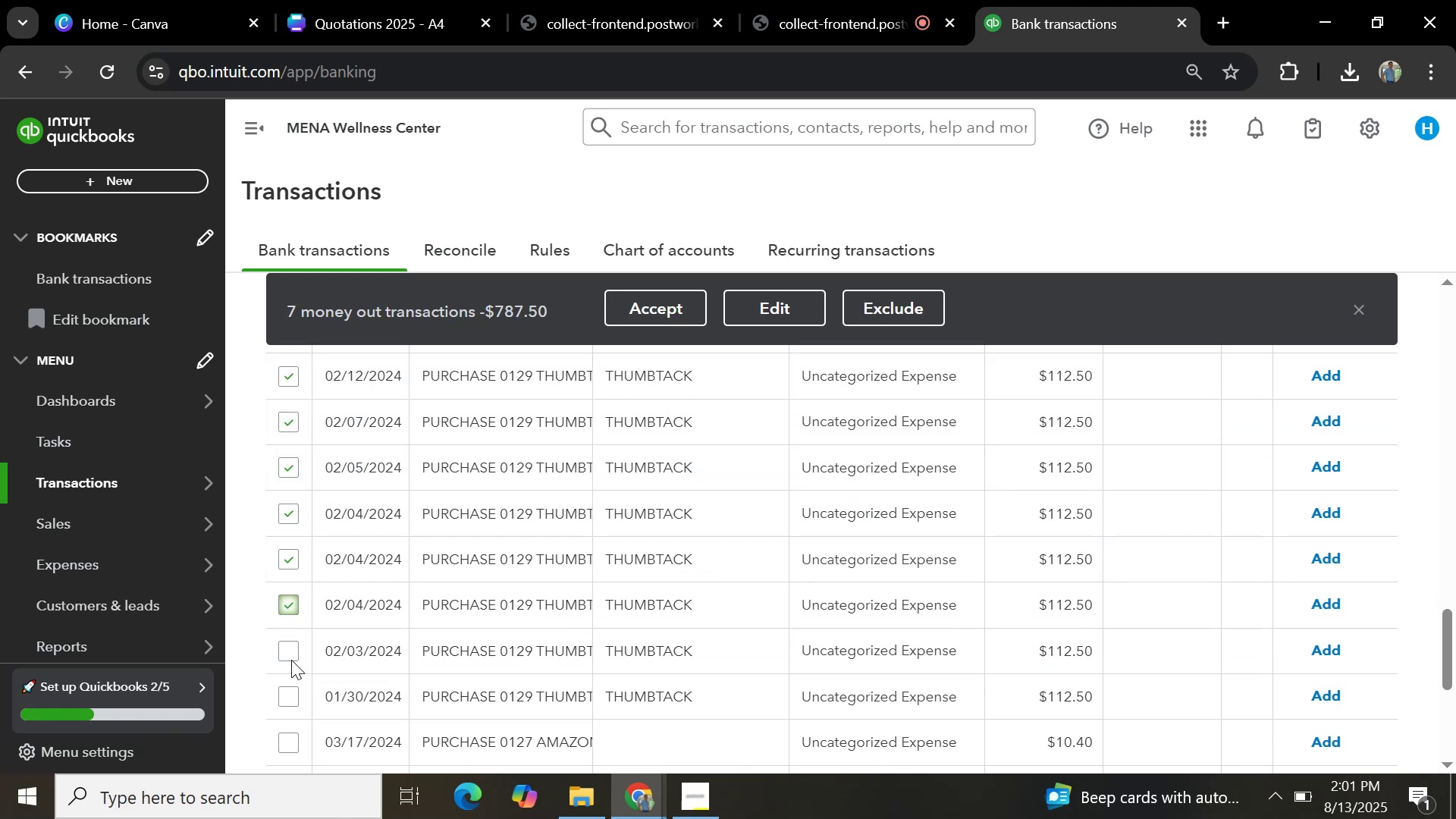 
left_click([290, 657])
 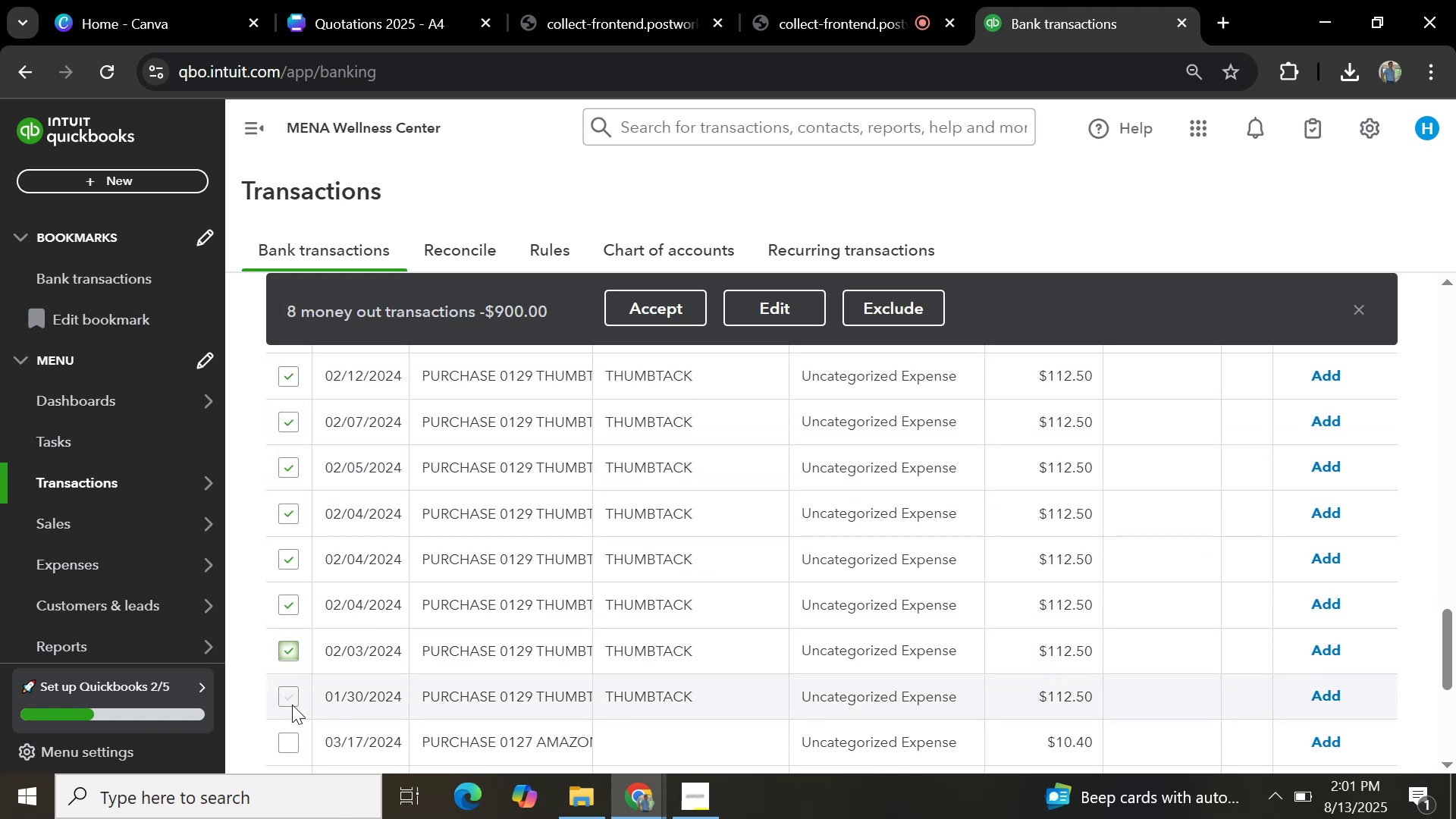 
left_click([290, 698])
 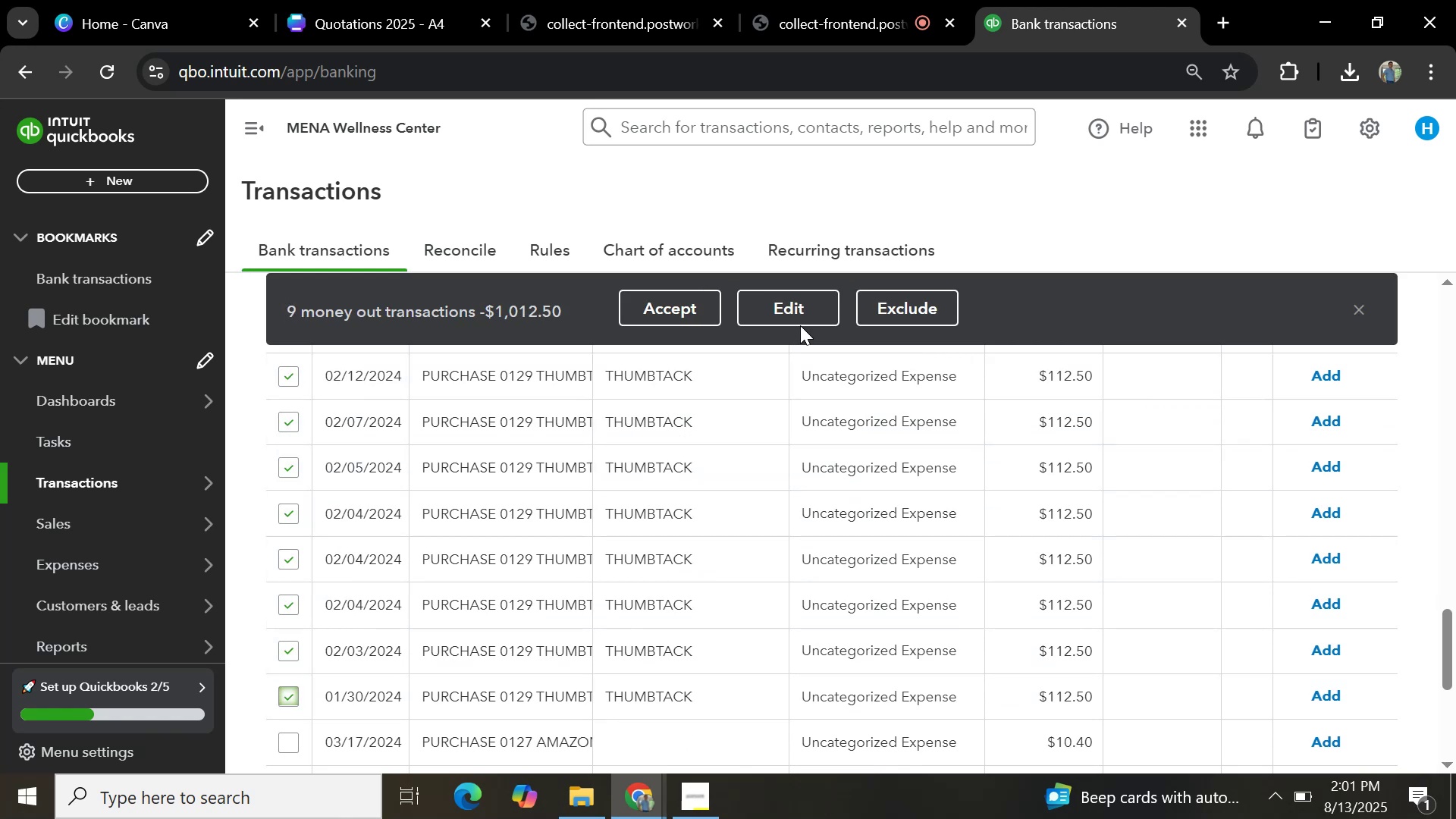 
left_click([801, 318])
 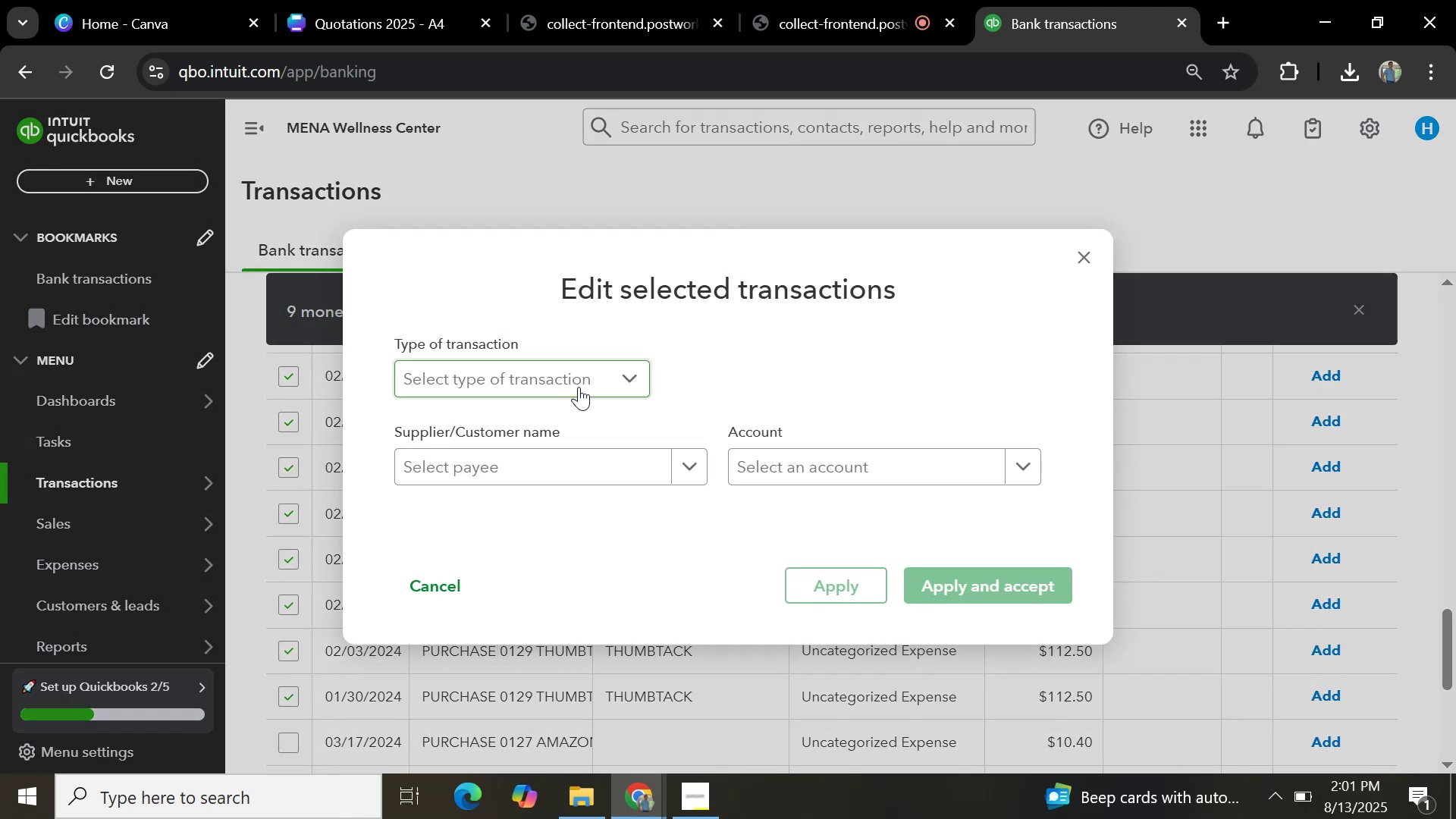 
left_click([594, 382])
 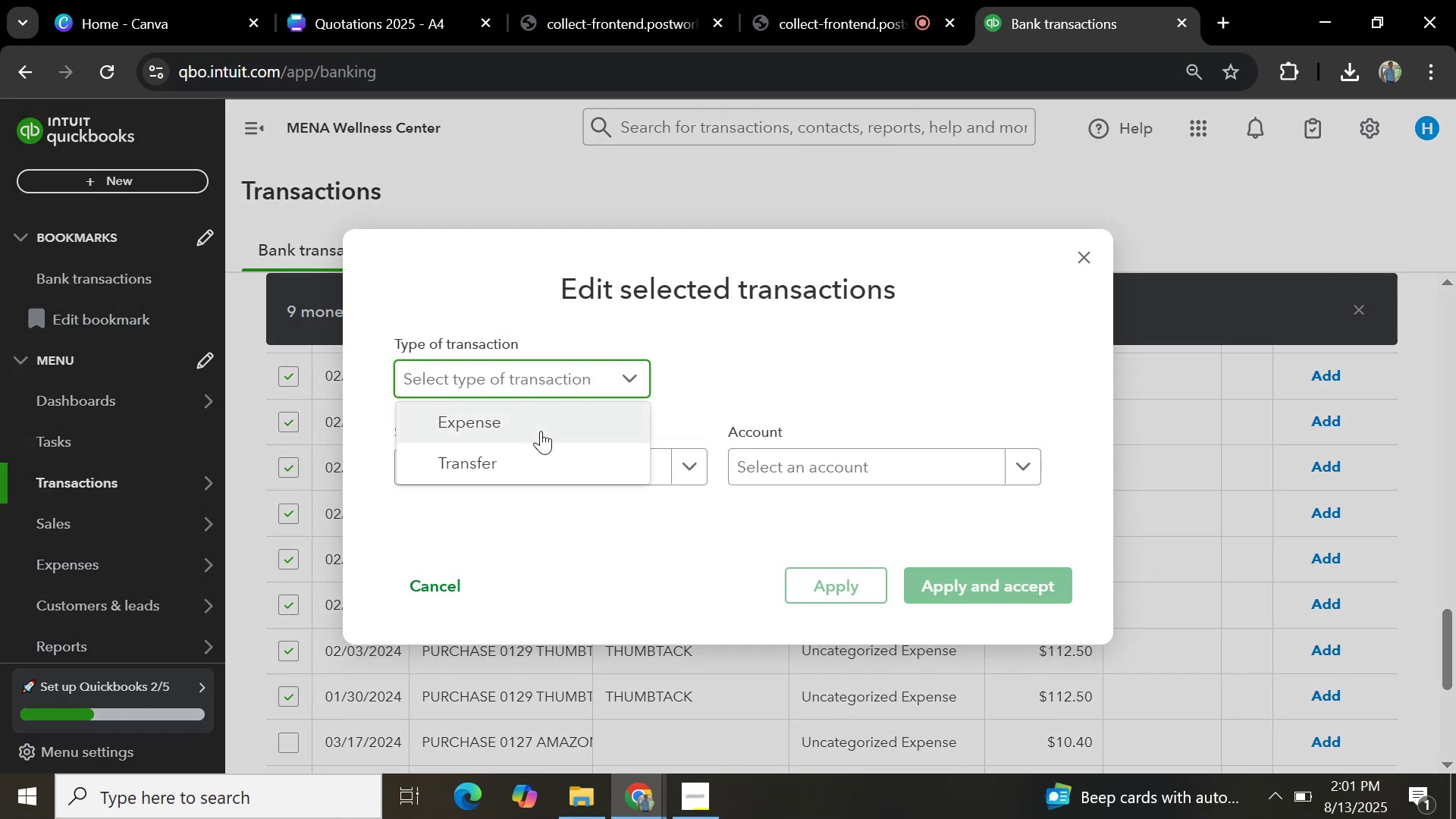 
left_click([541, 431])
 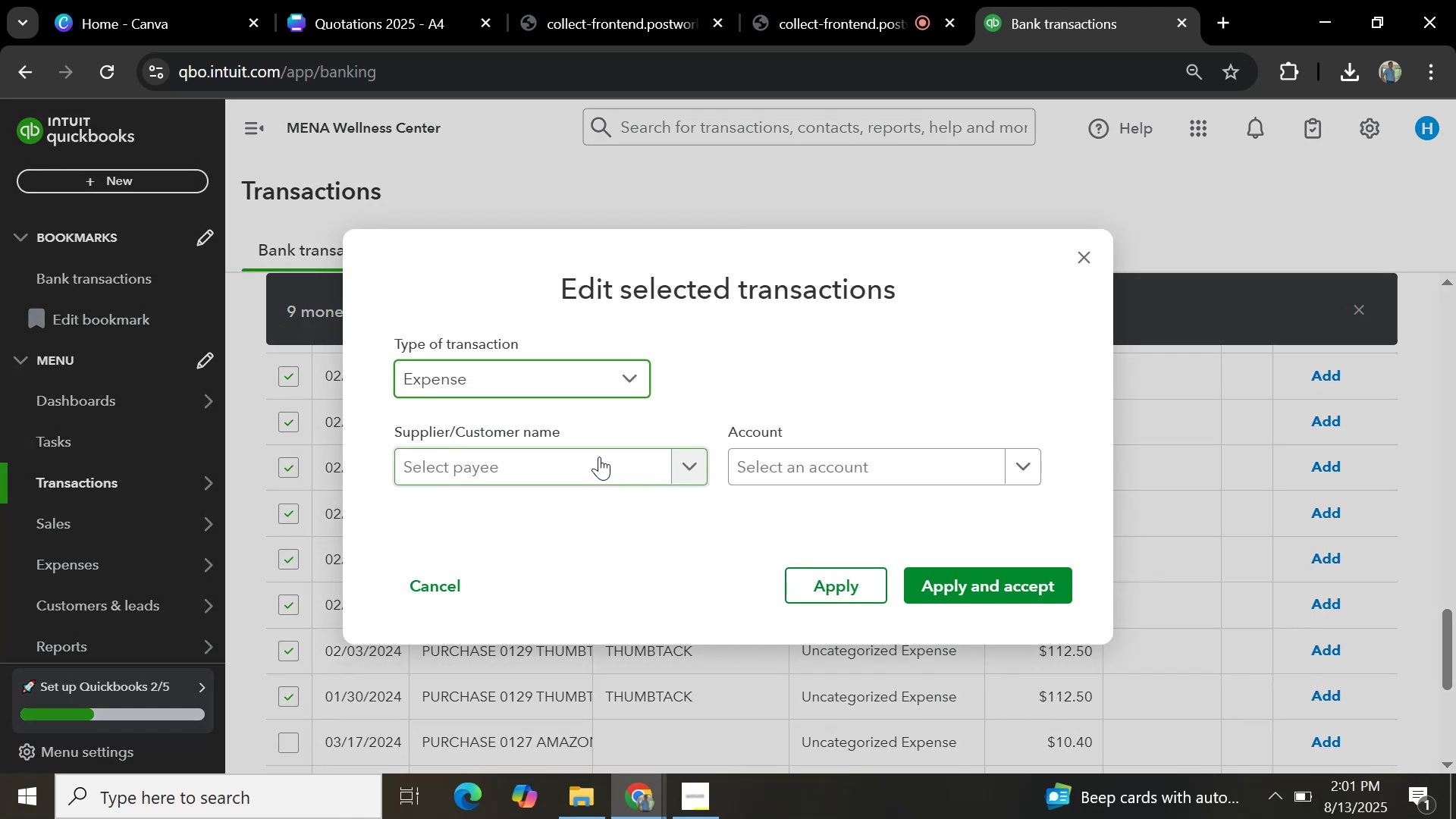 
left_click([599, 457])
 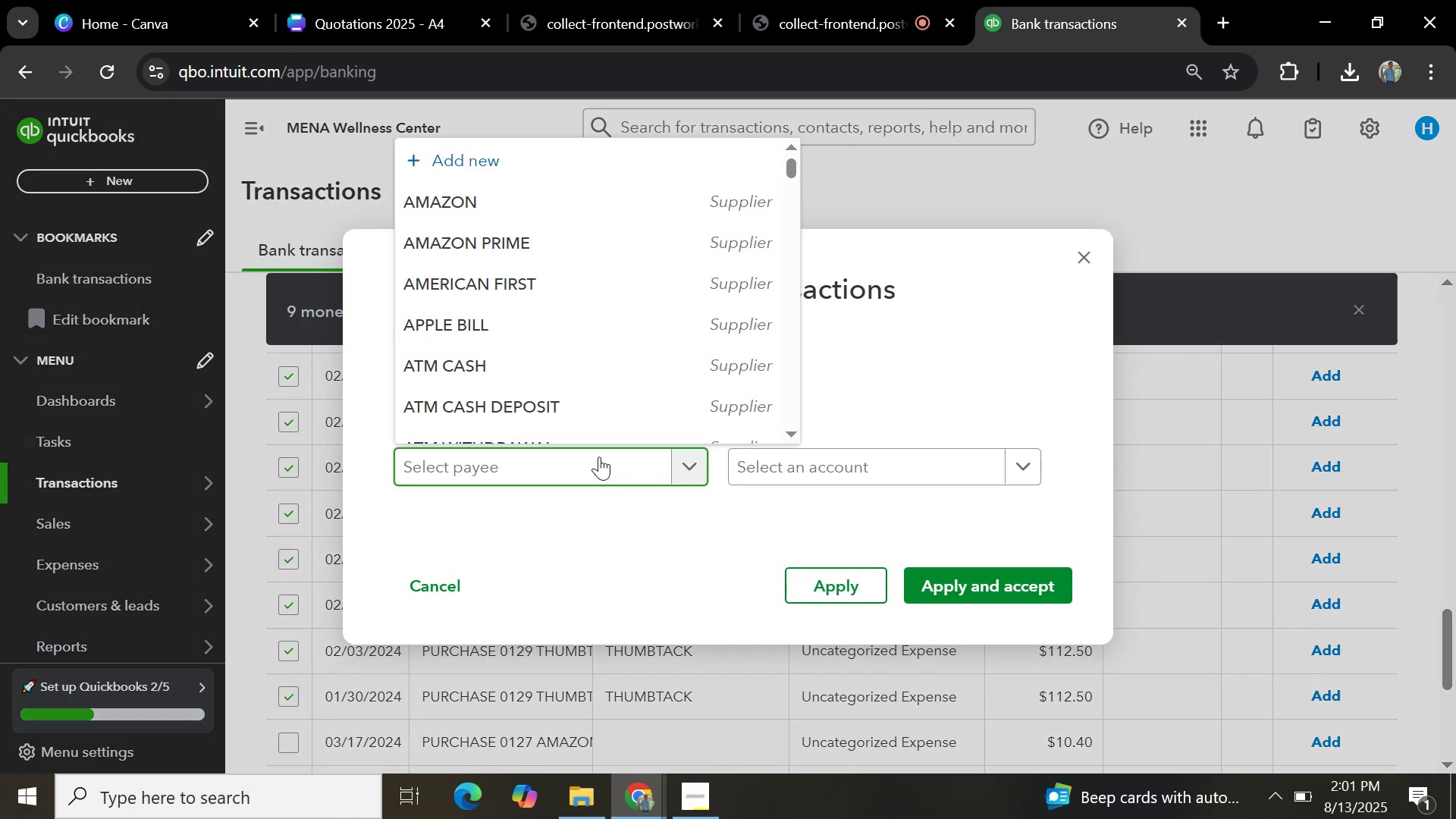 
type(thum)
 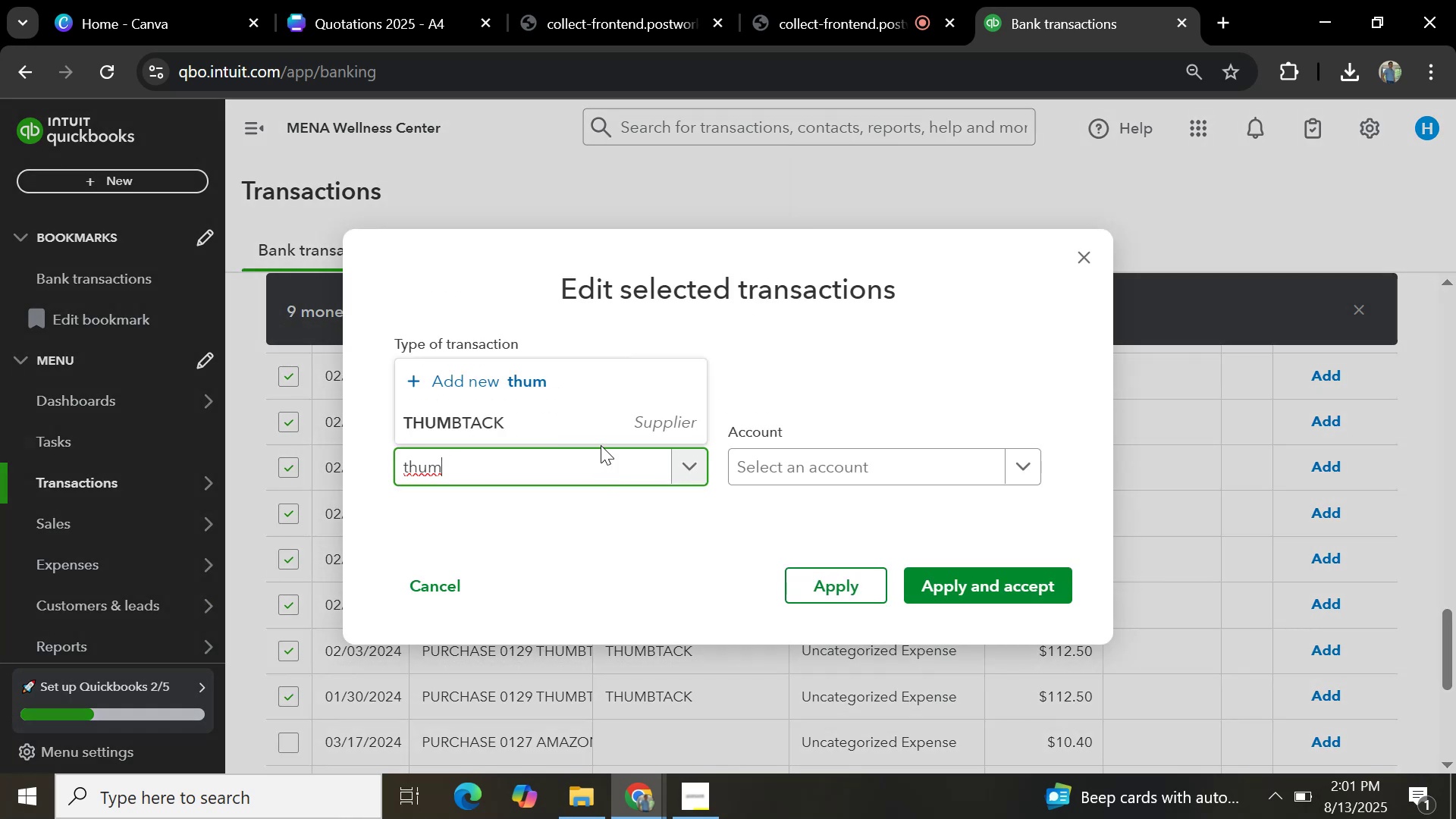 
left_click([595, 425])
 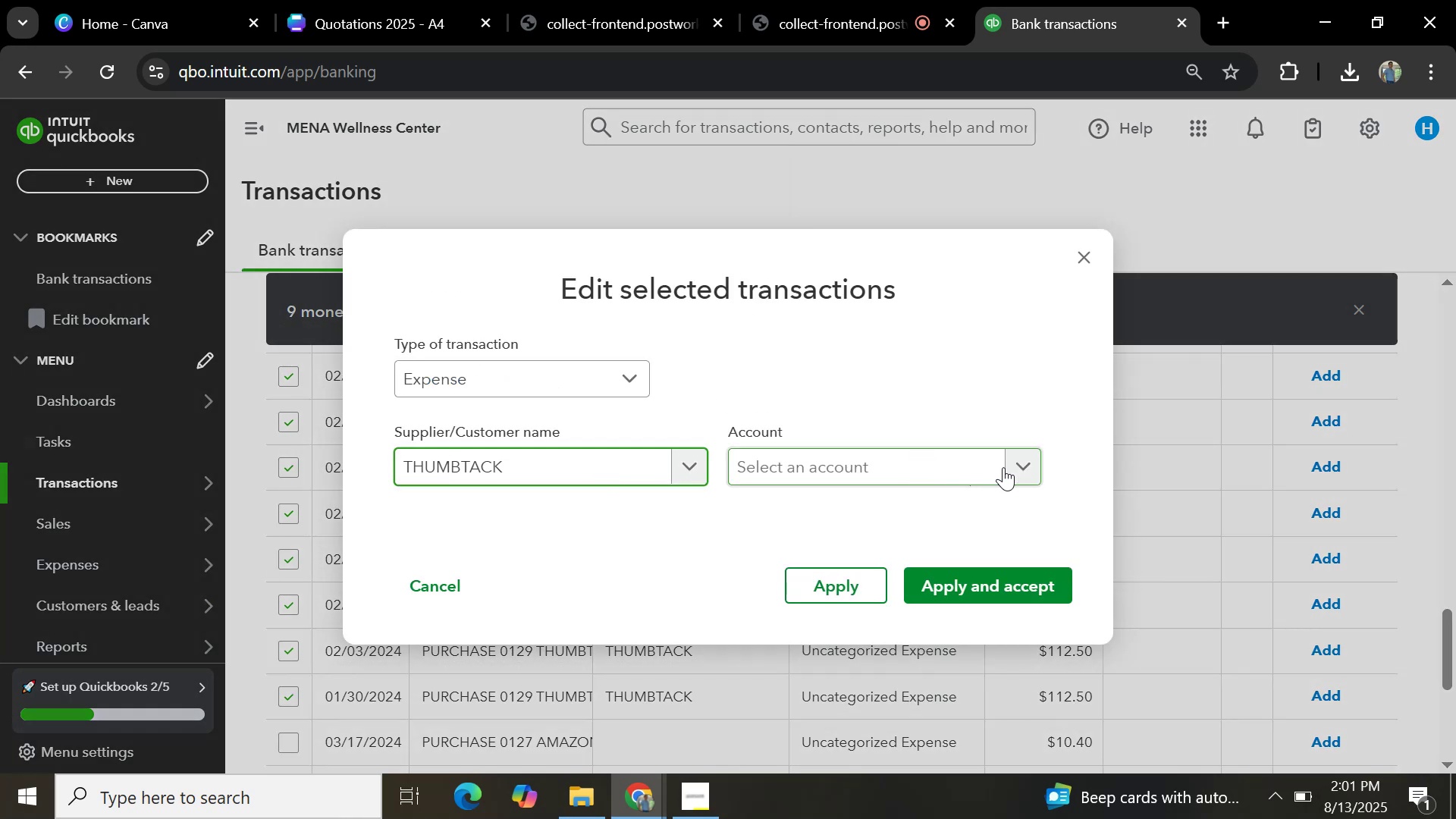 
left_click([1025, 466])
 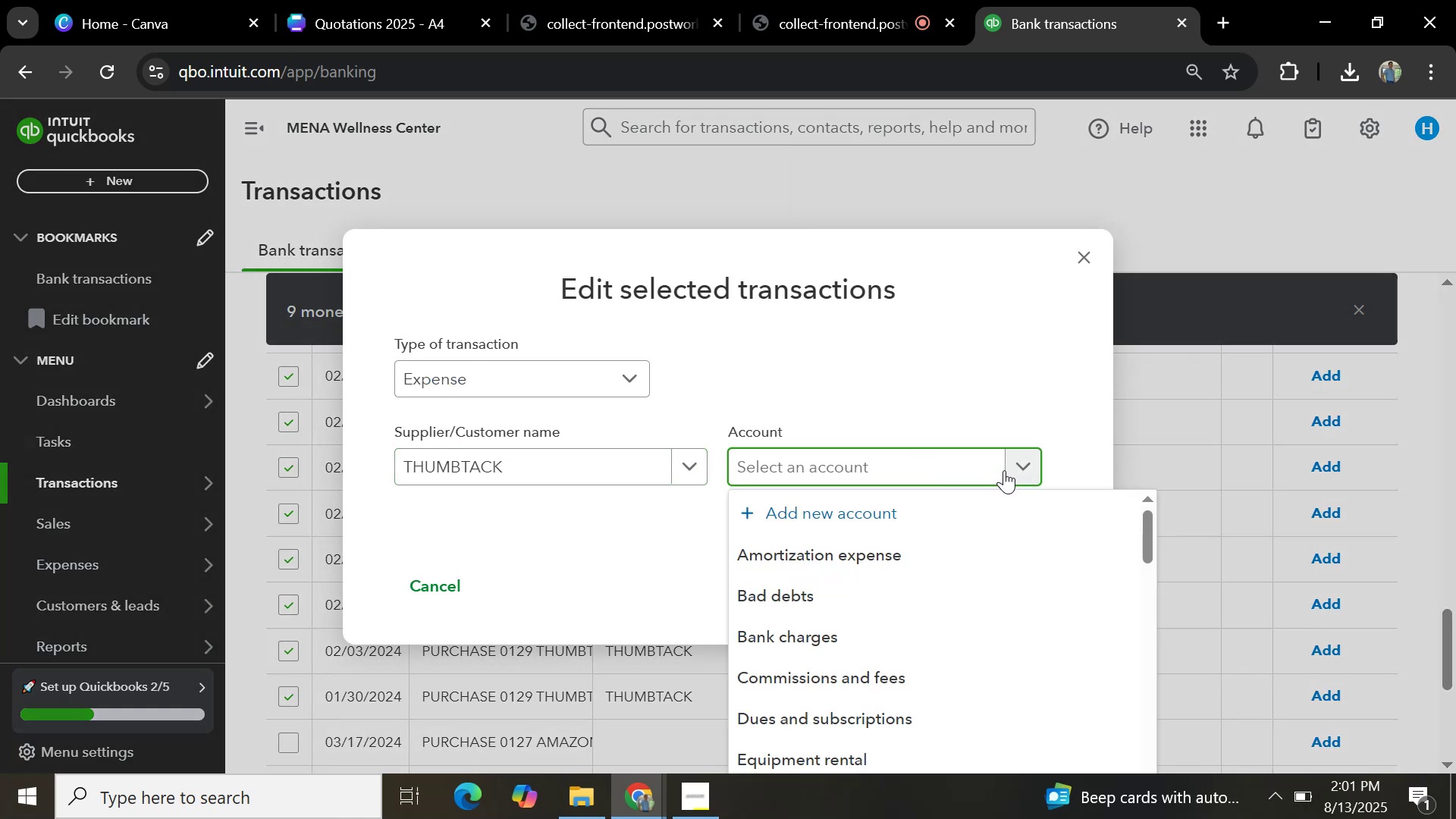 
type(office)
 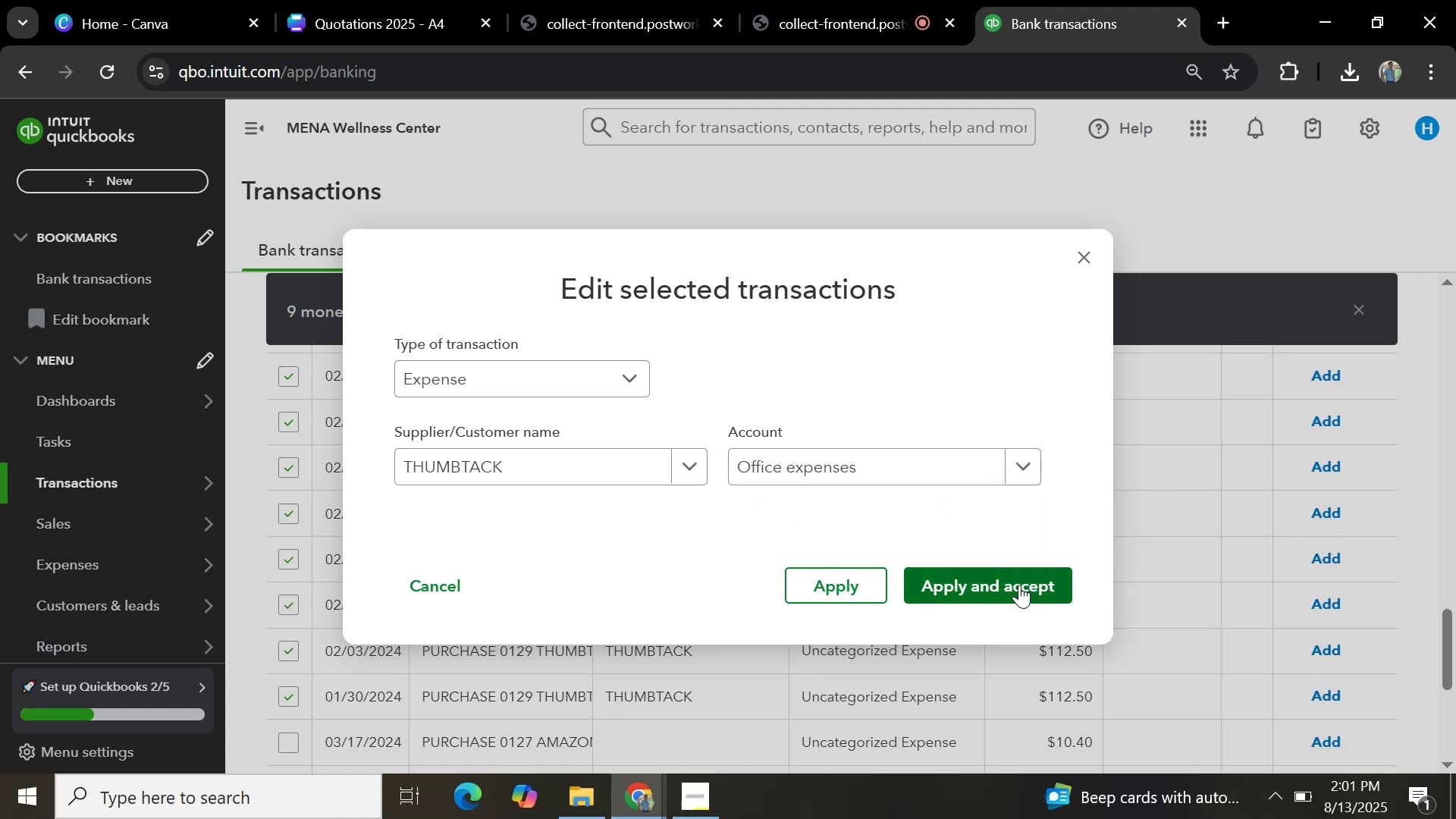 
left_click([1019, 585])
 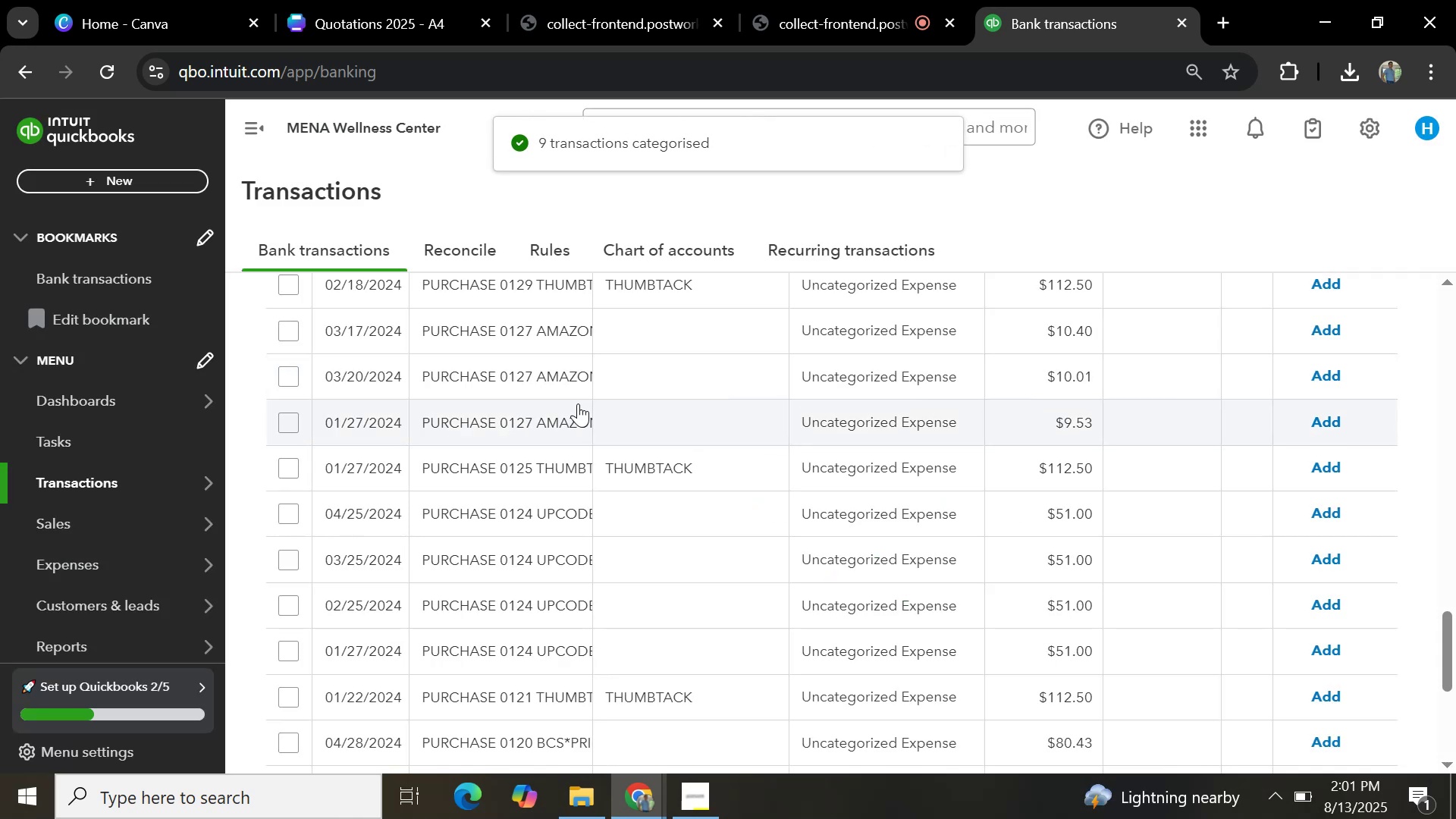 
wait(5.82)
 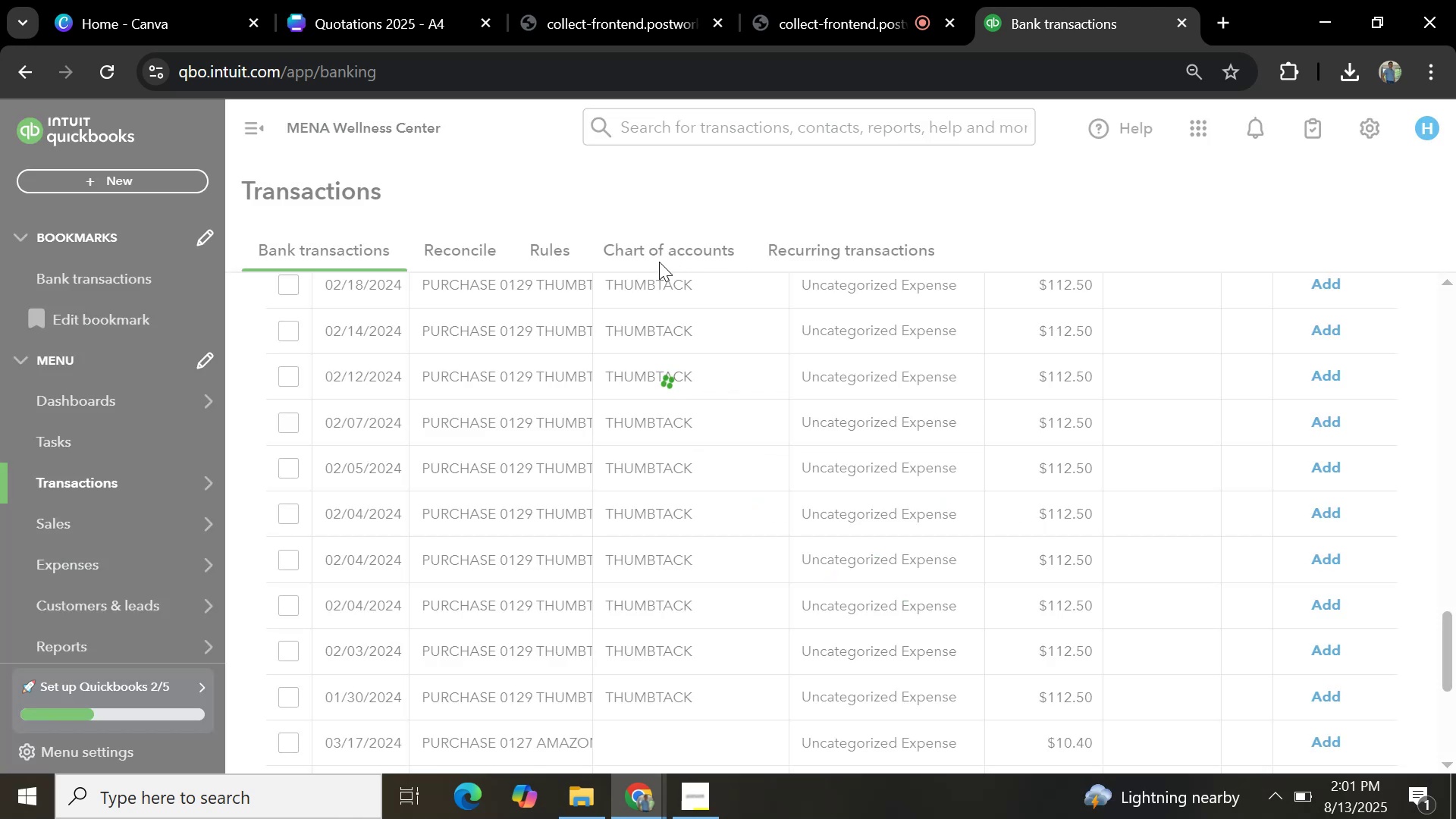 
left_click([567, 337])
 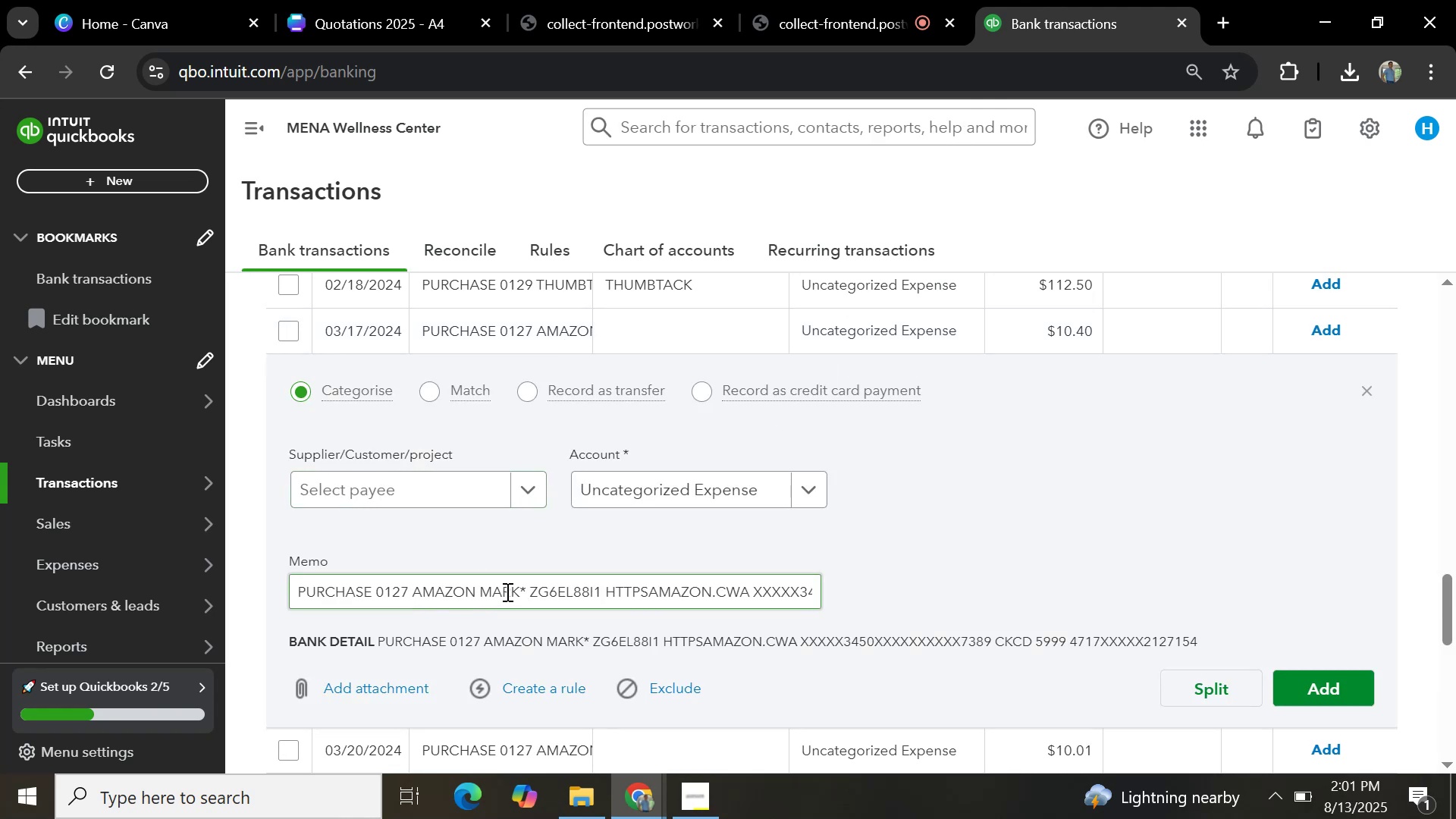 
scroll: coordinate [576, 581], scroll_direction: down, amount: 5.0
 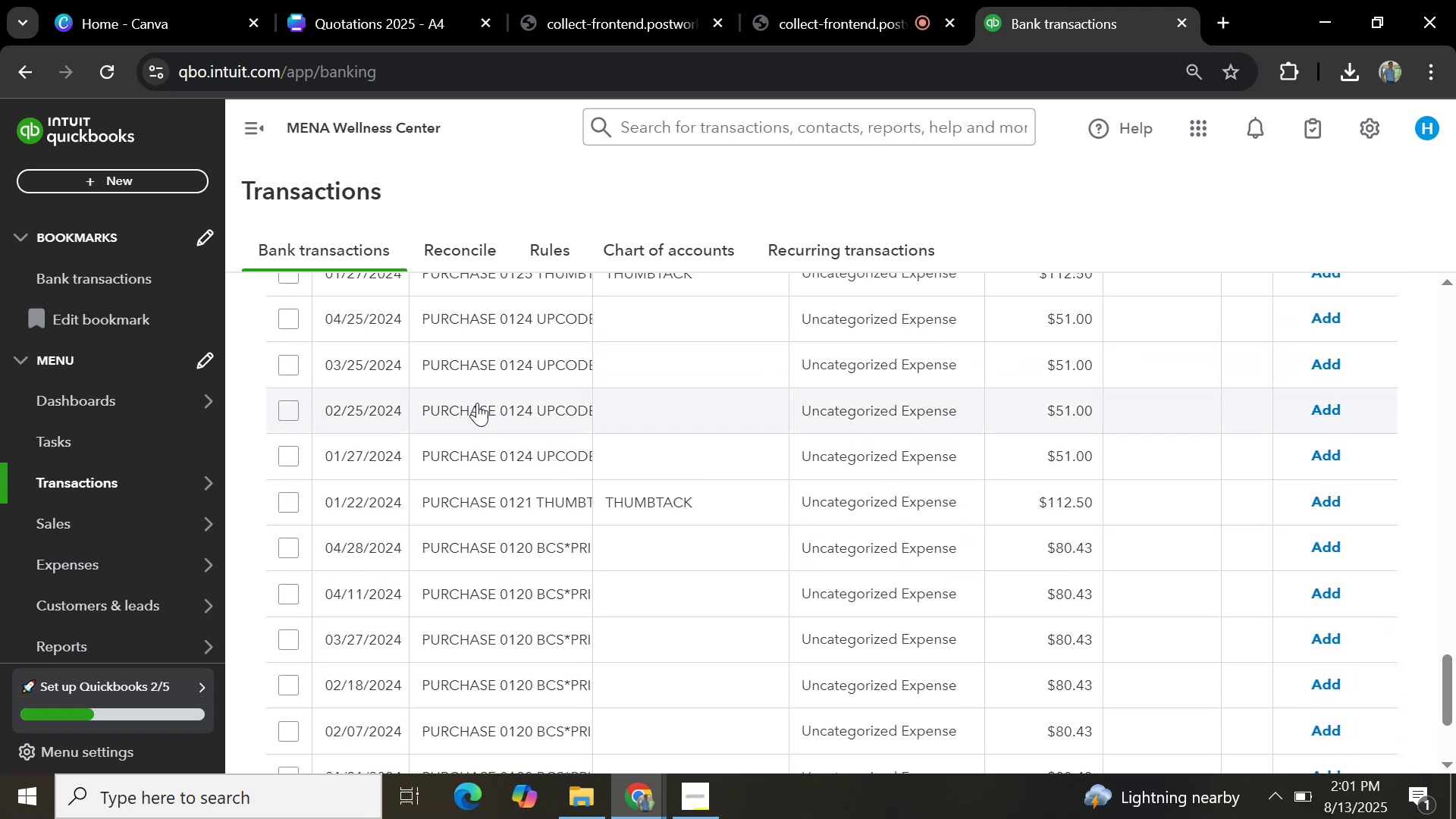 
scroll: coordinate [495, 444], scroll_direction: up, amount: 2.0
 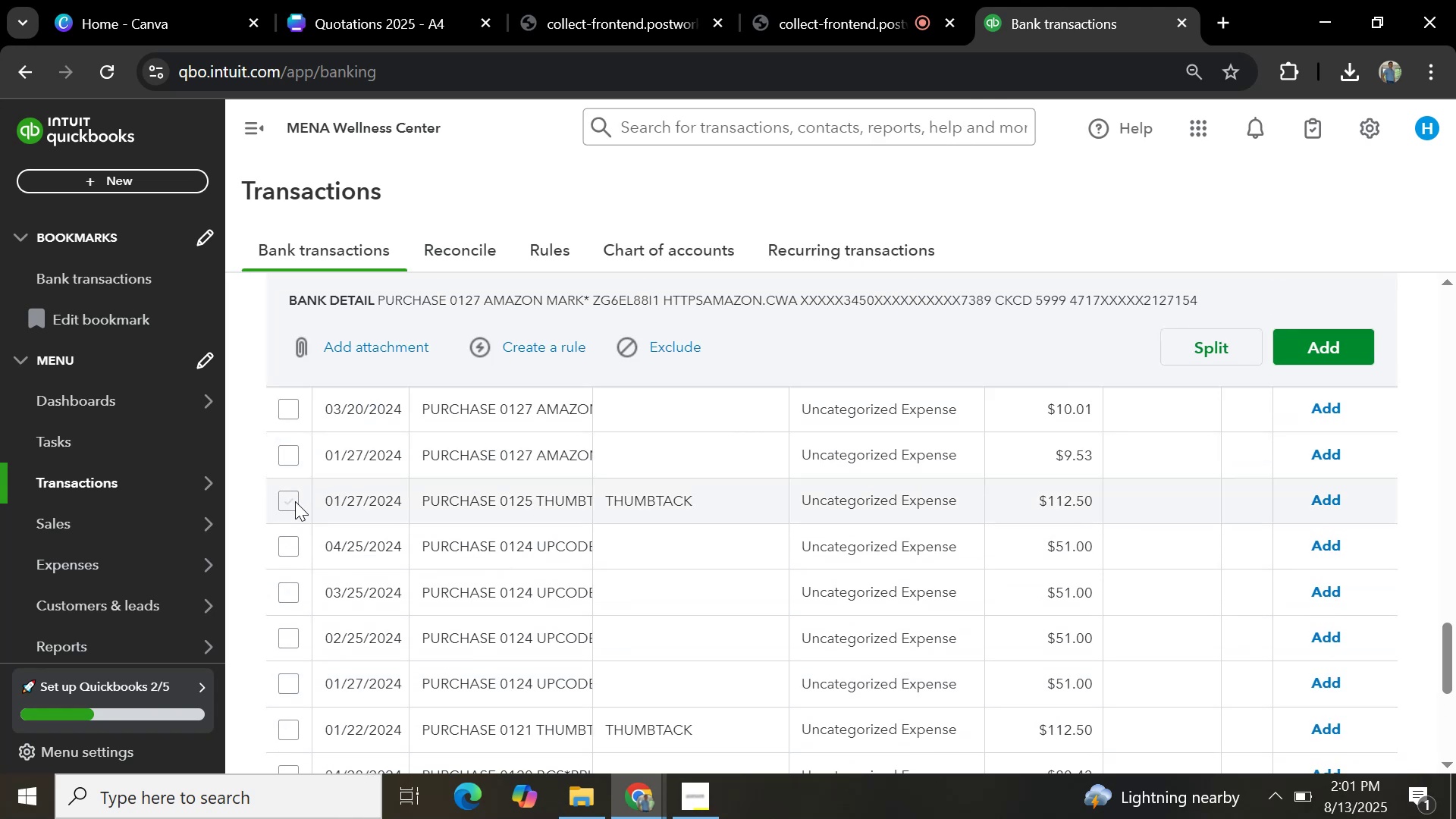 
left_click([295, 498])
 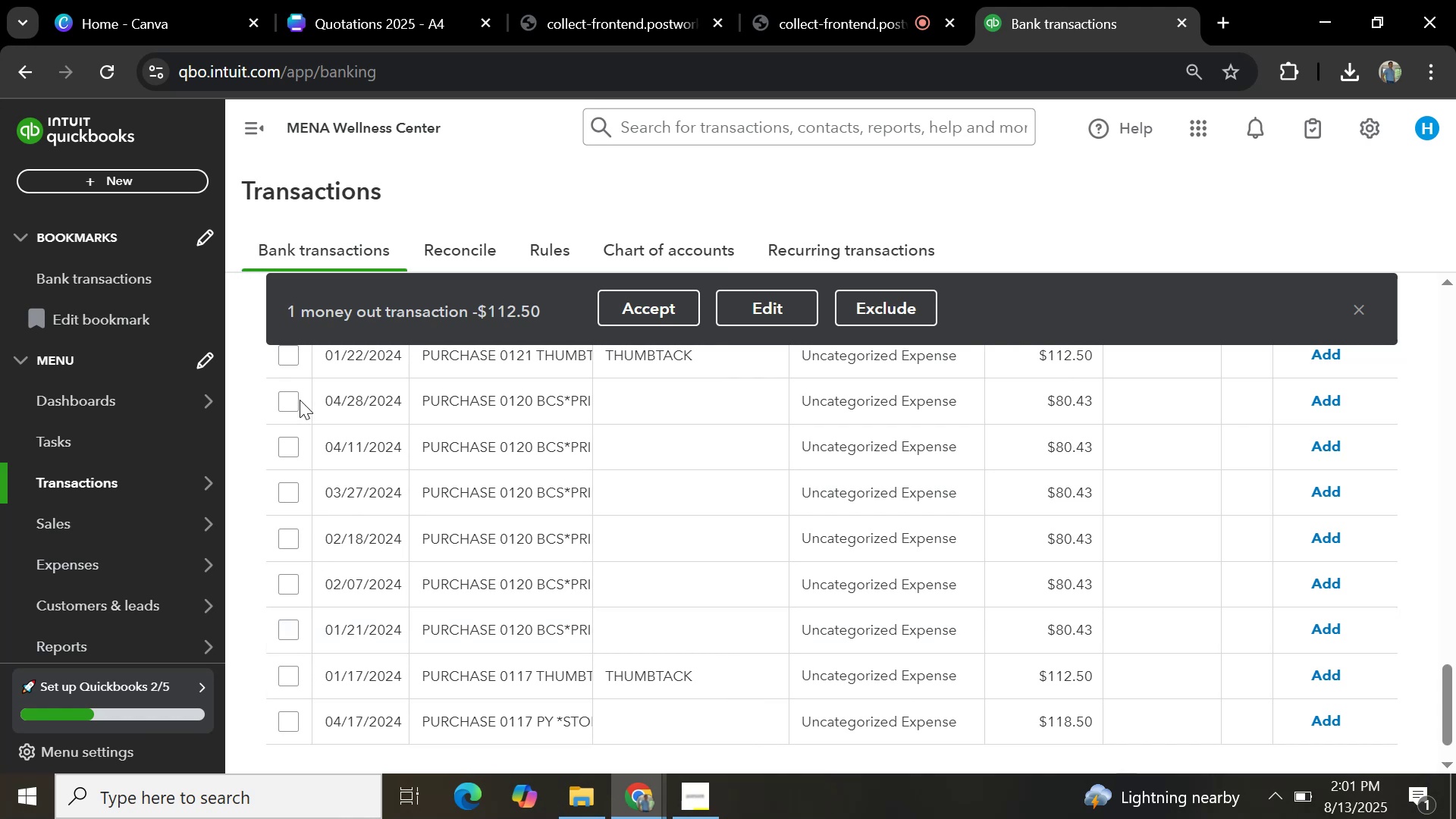 
left_click([294, 355])
 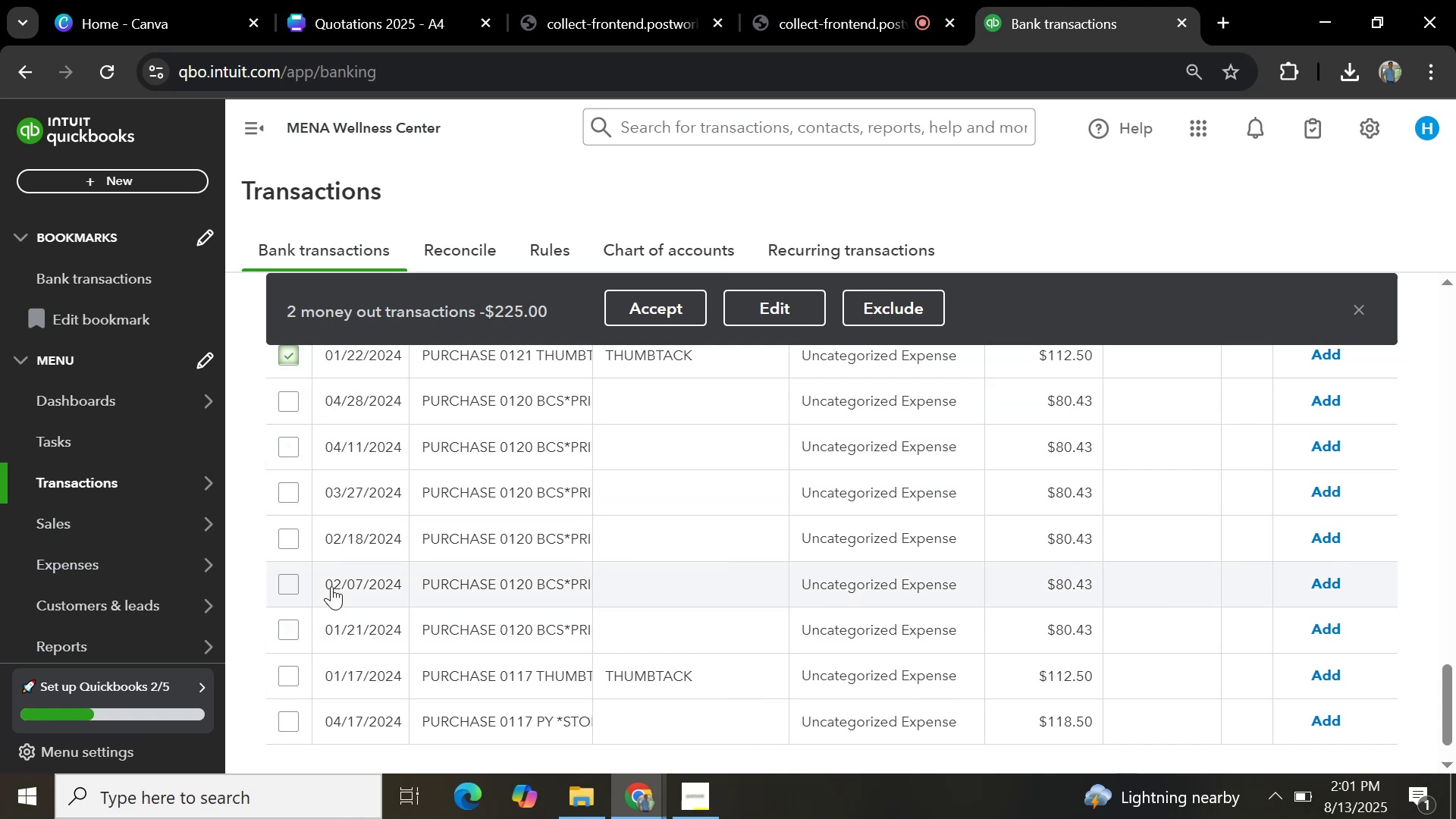 
scroll: coordinate [515, 434], scroll_direction: up, amount: 3.0
 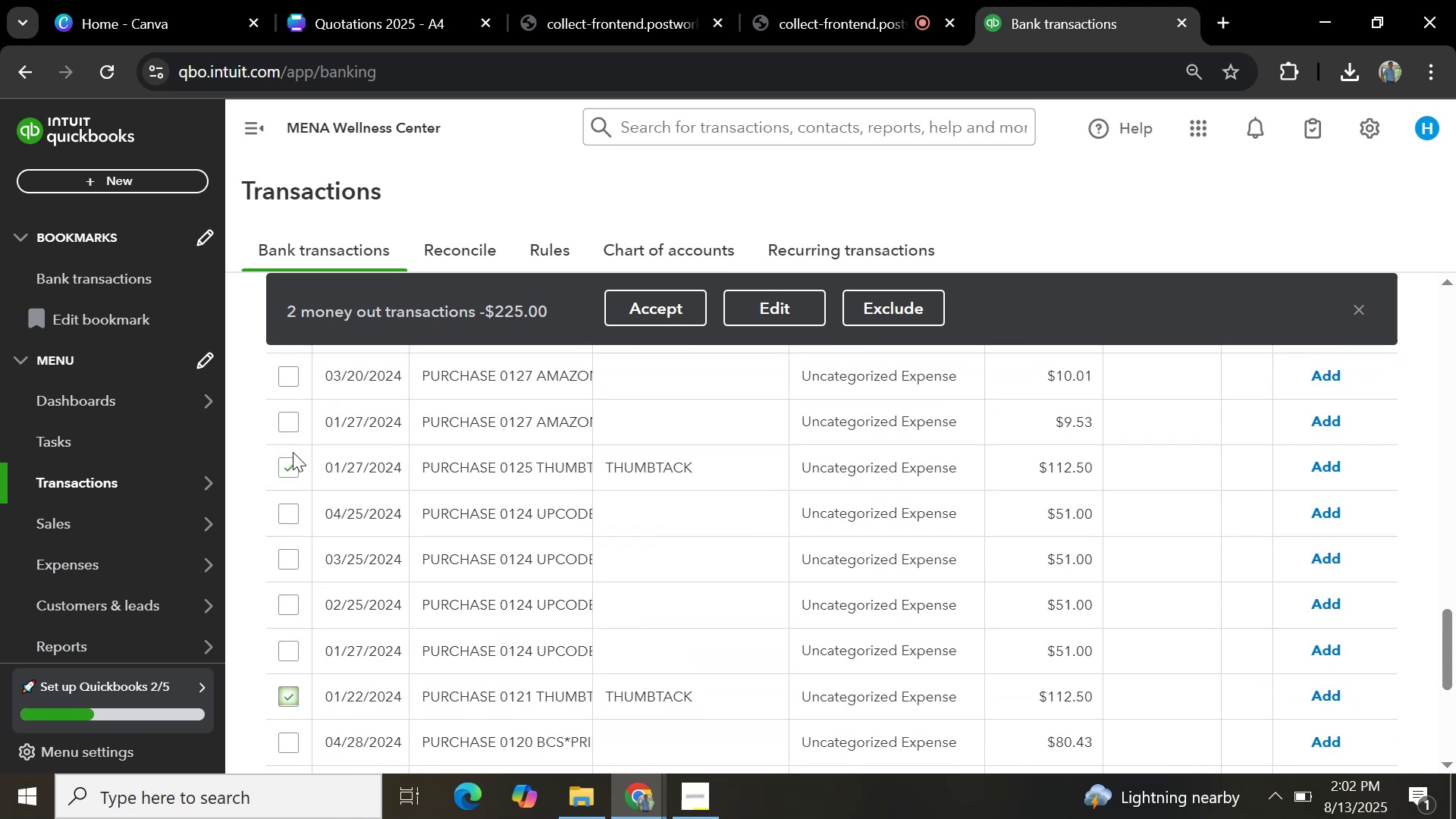 
scroll: coordinate [475, 535], scroll_direction: down, amount: 3.0
 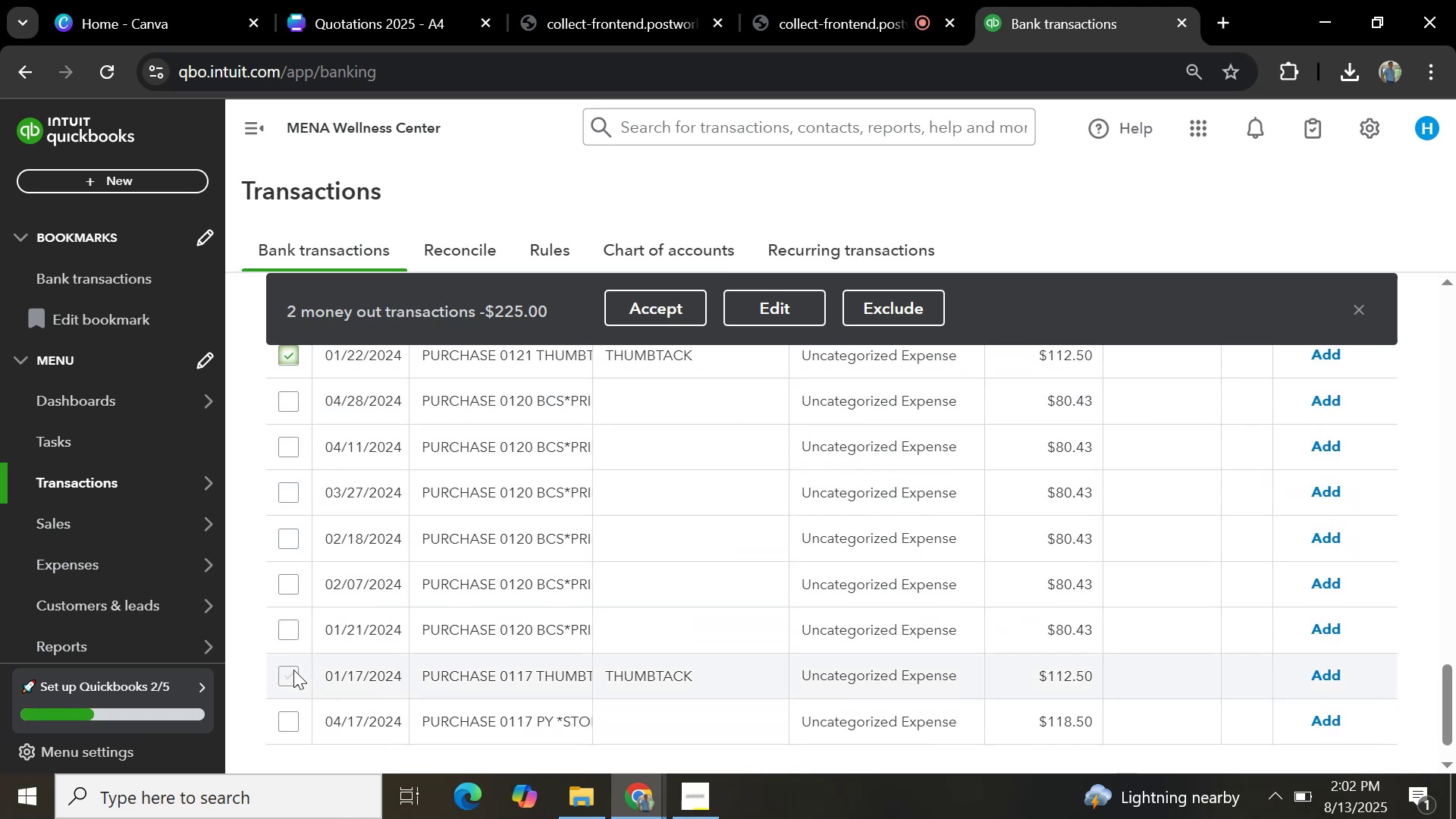 
left_click([293, 670])
 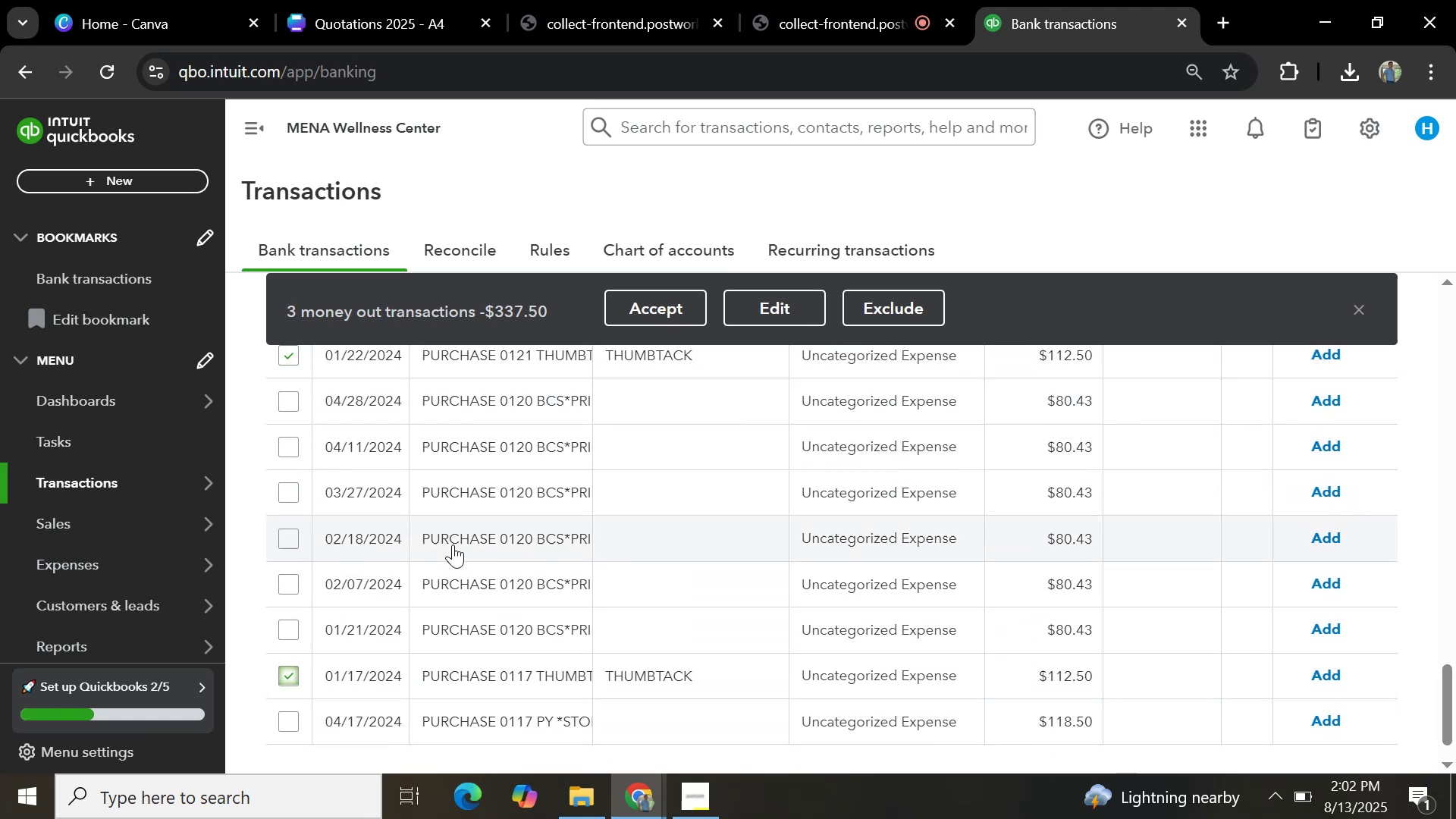 
scroll: coordinate [475, 534], scroll_direction: down, amount: 4.0
 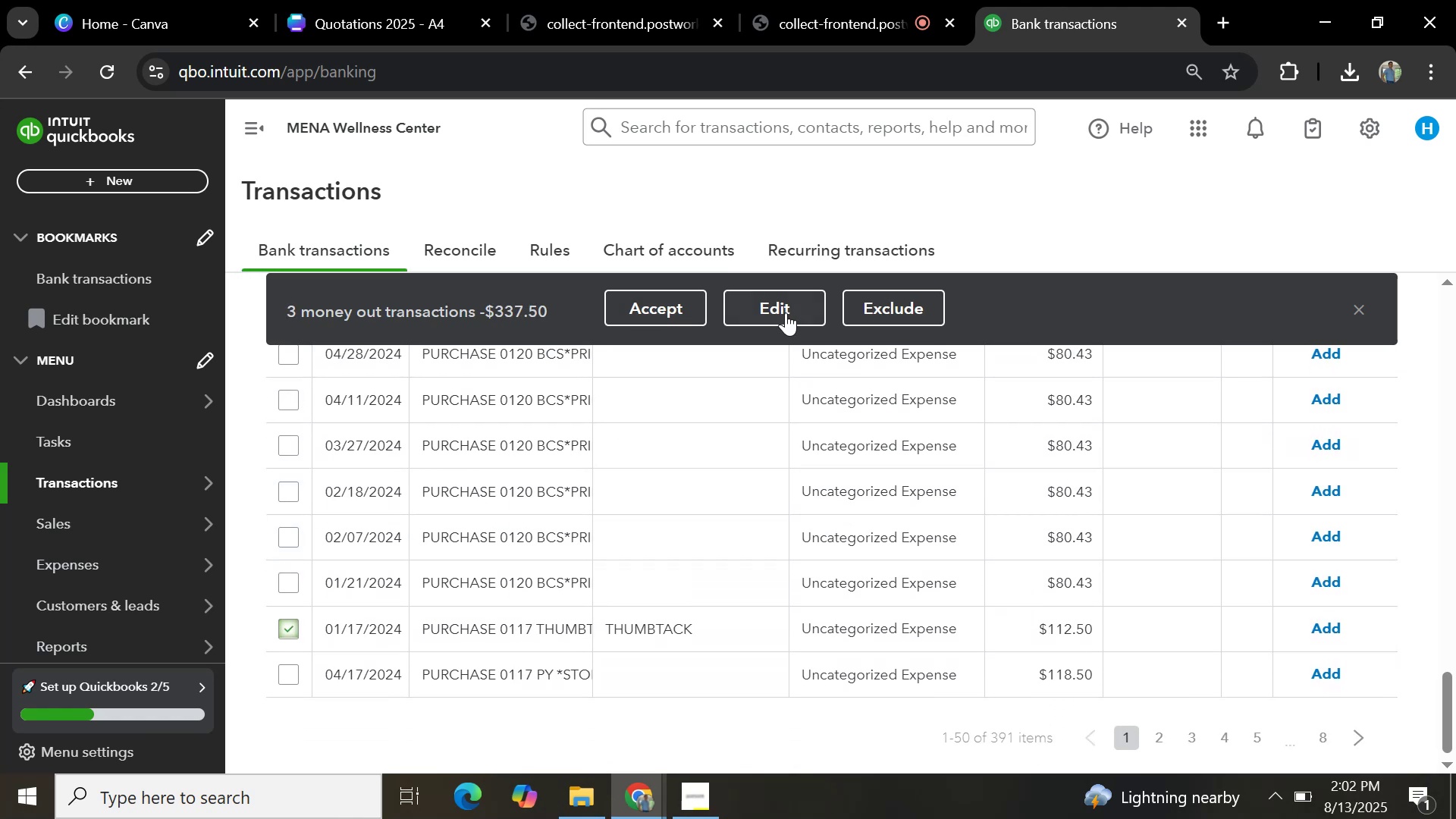 
left_click([781, 307])
 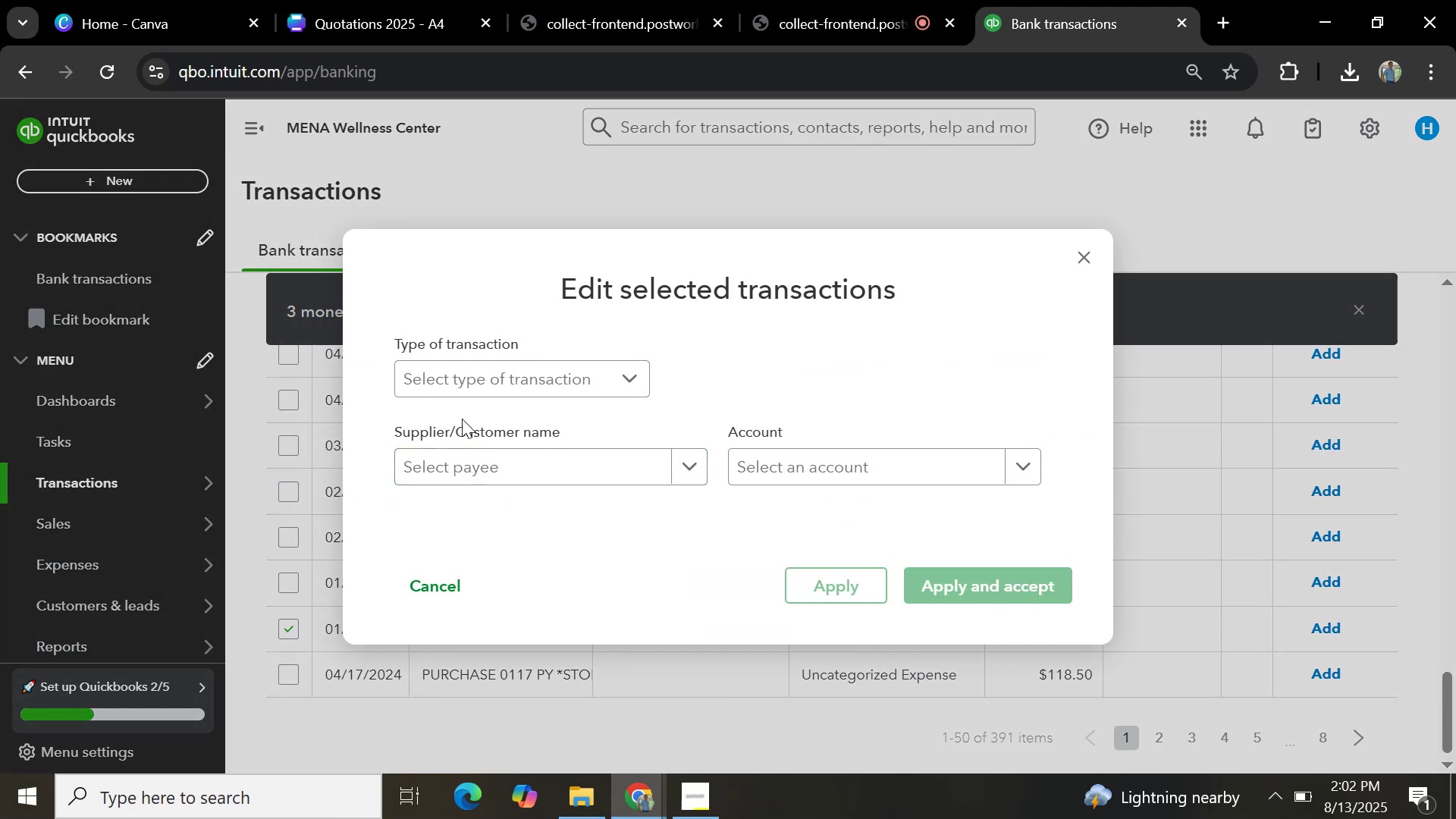 
left_click([497, 380])
 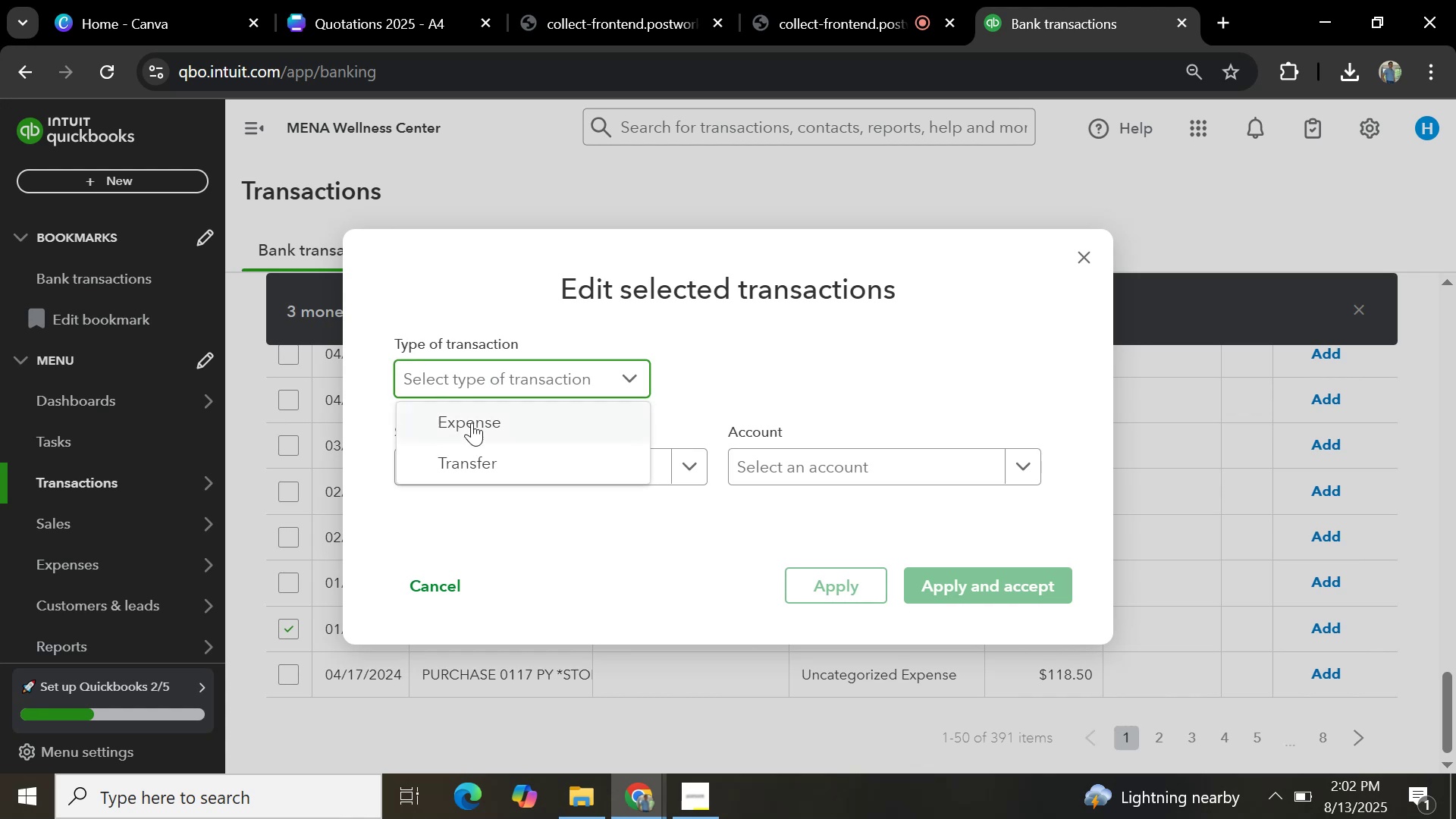 
left_click([472, 422])
 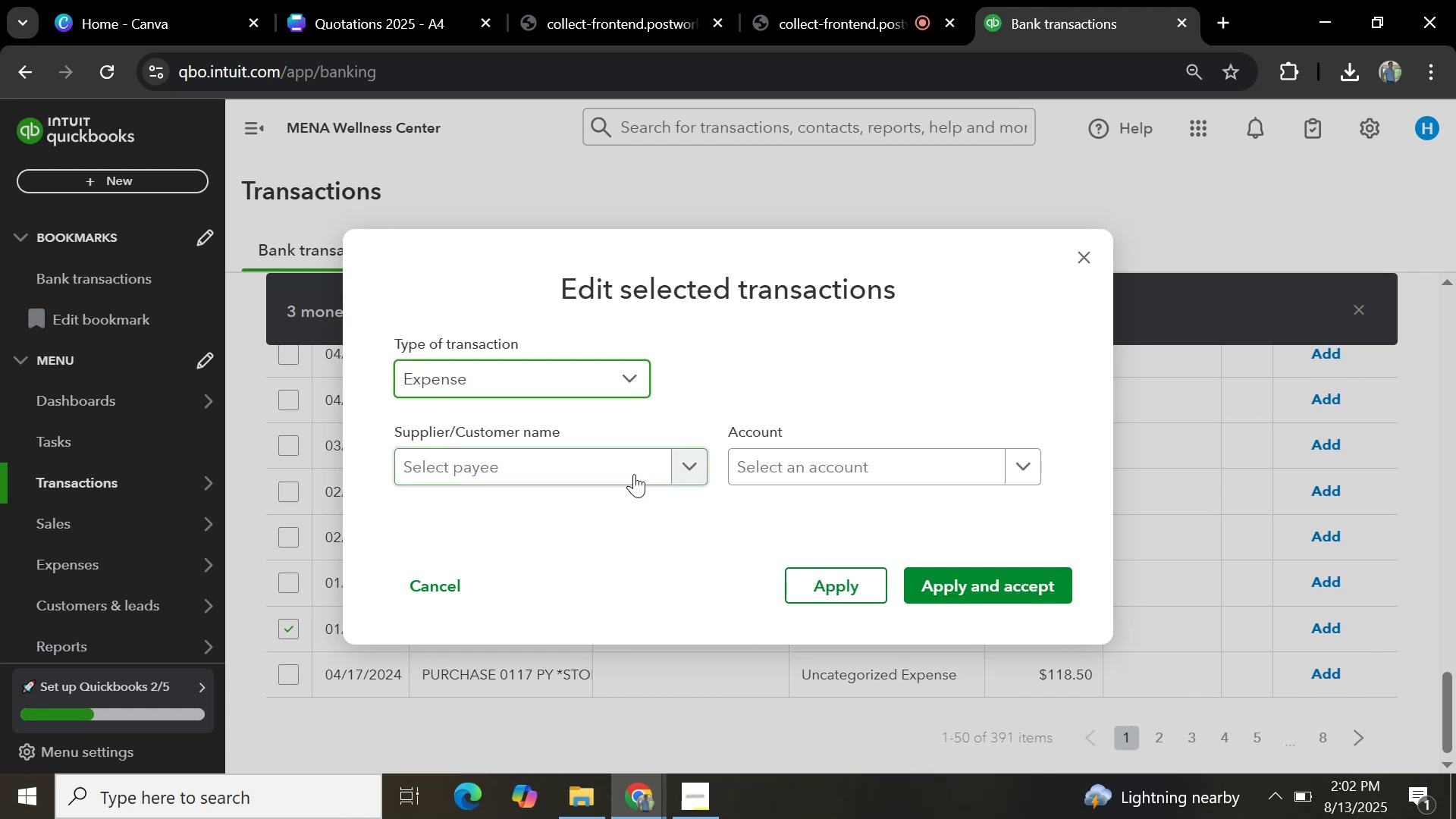 
left_click([627, 466])
 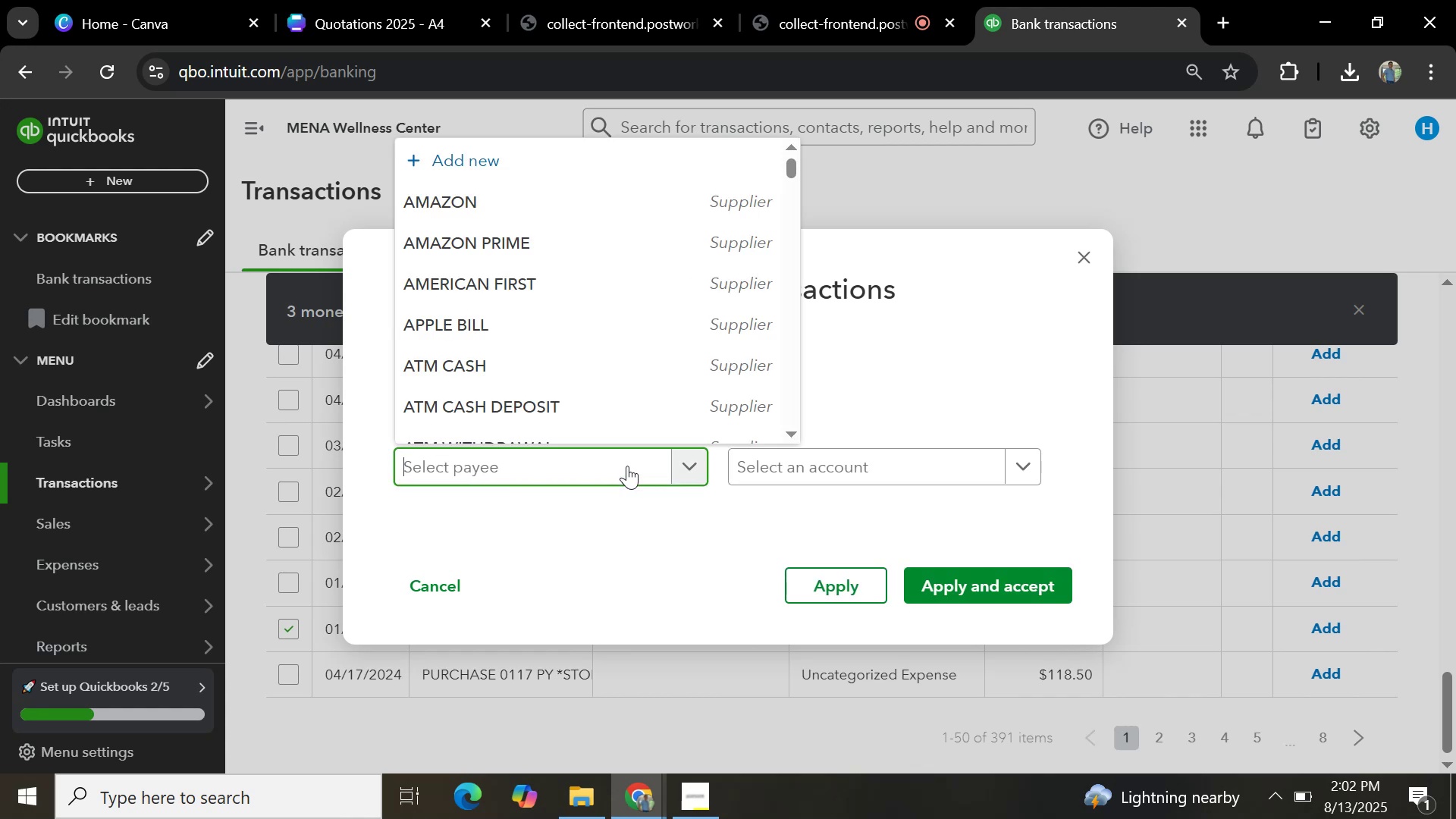 
type(thumb)
 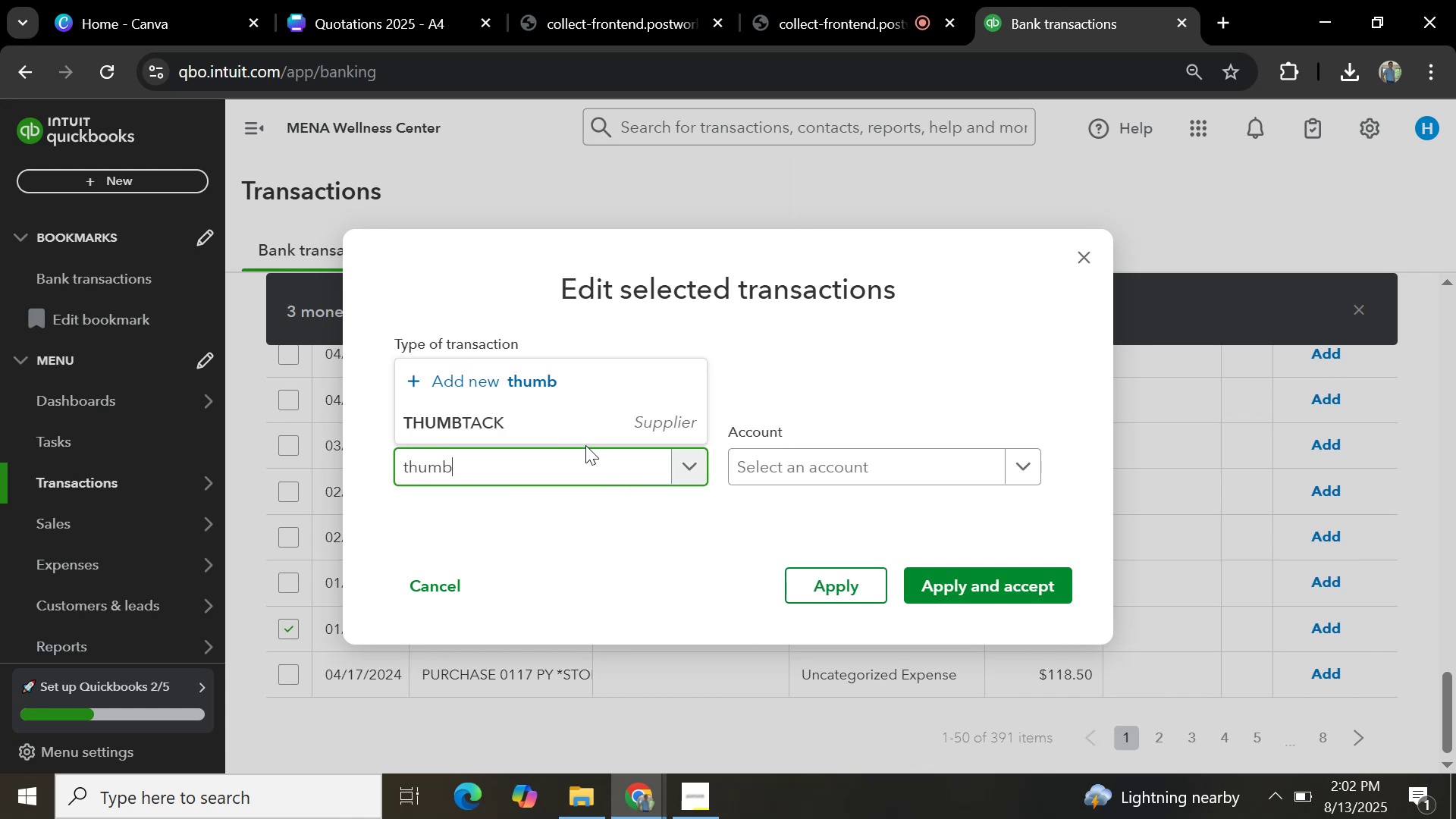 
left_click([587, 425])
 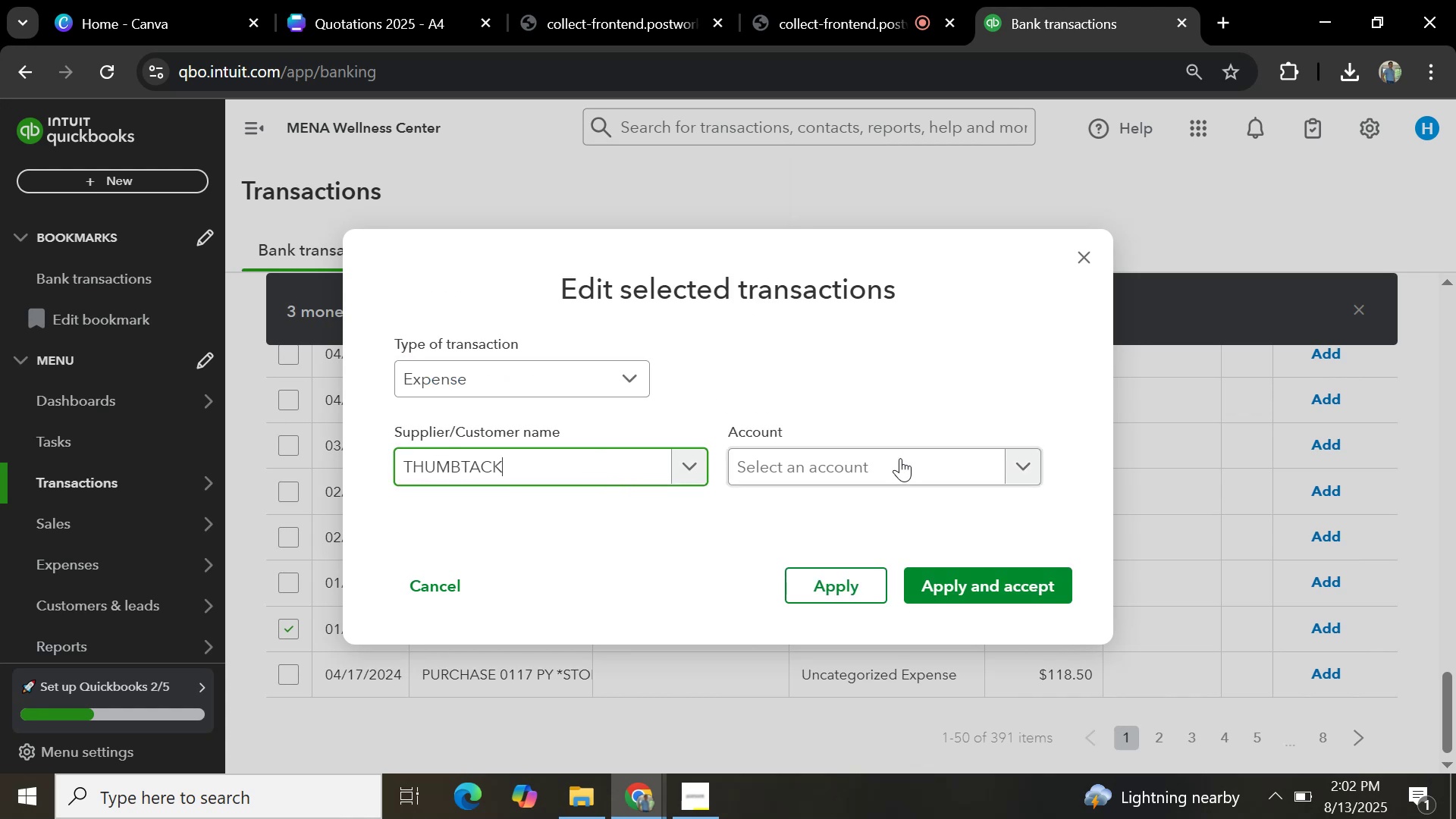 
left_click([900, 459])
 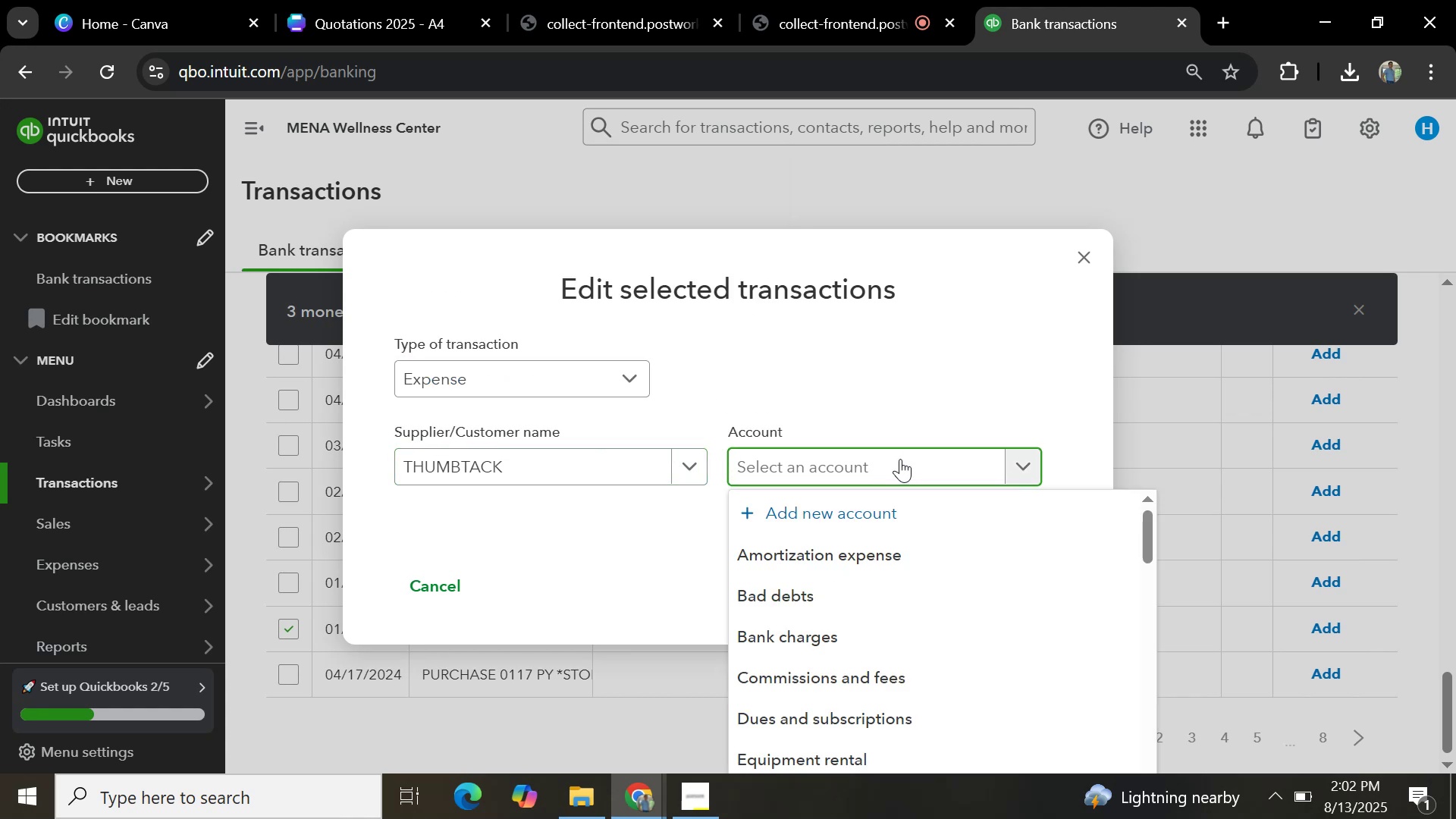 
type(office)
 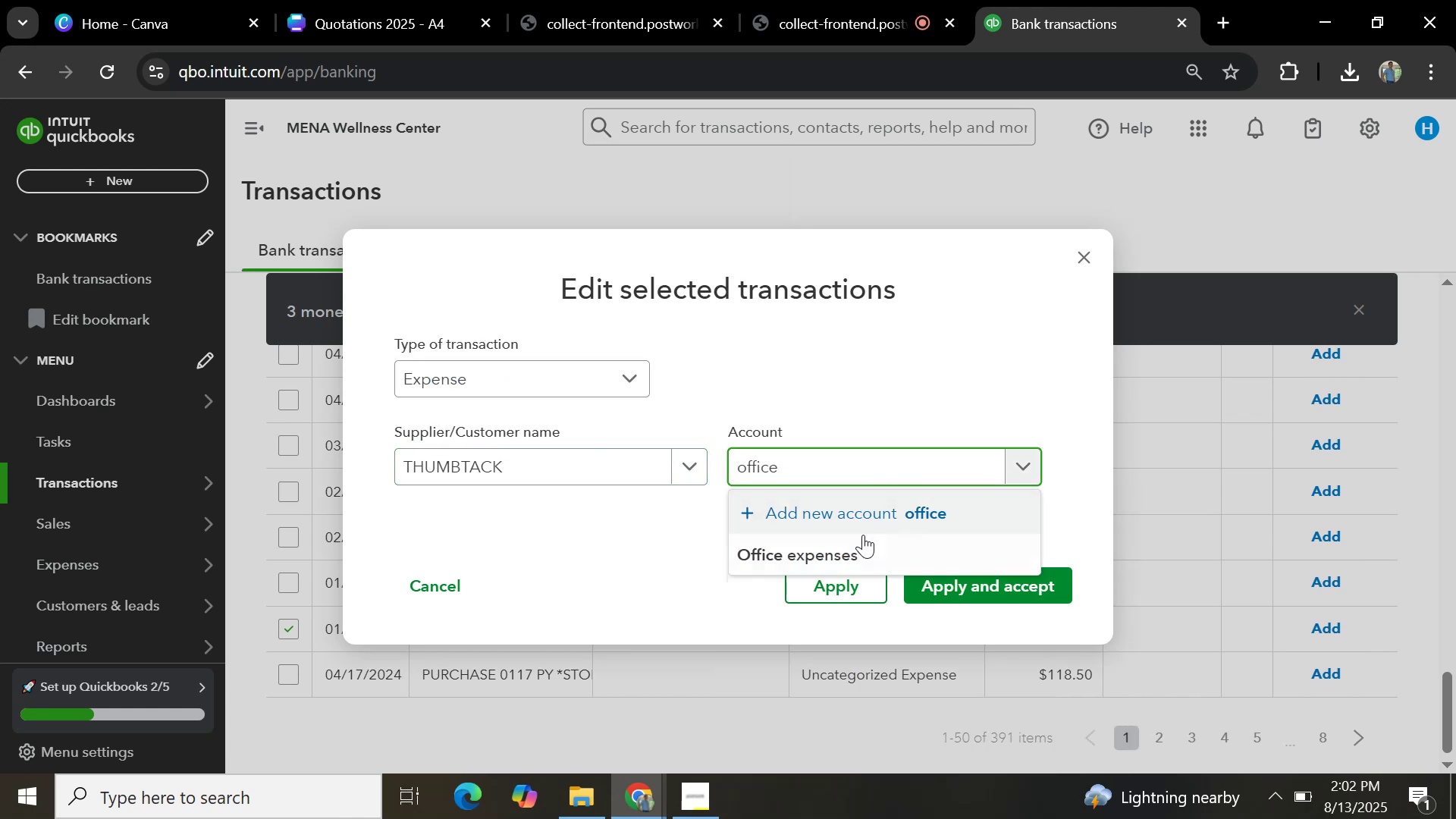 
left_click([858, 551])
 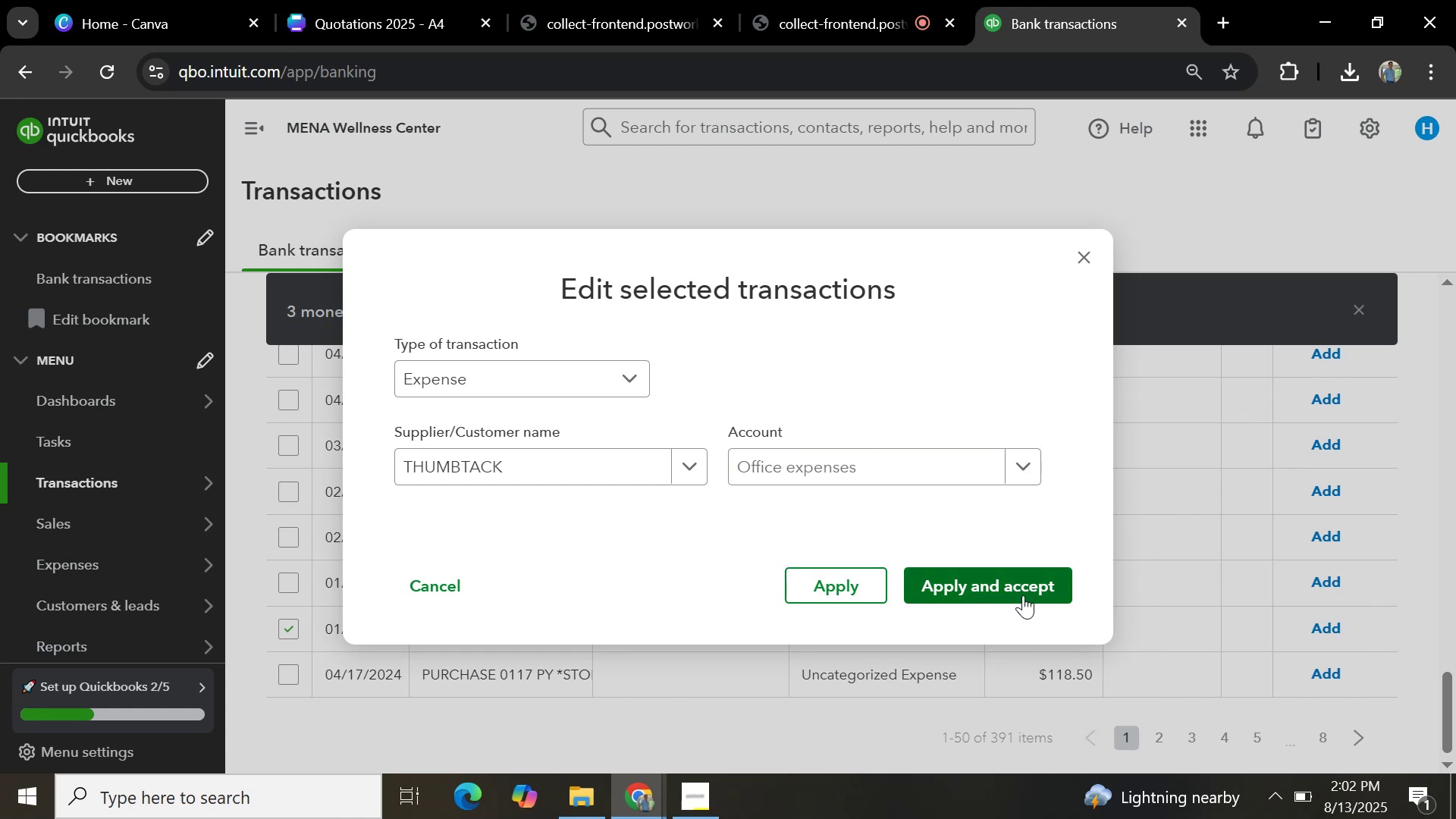 
left_click([1026, 594])
 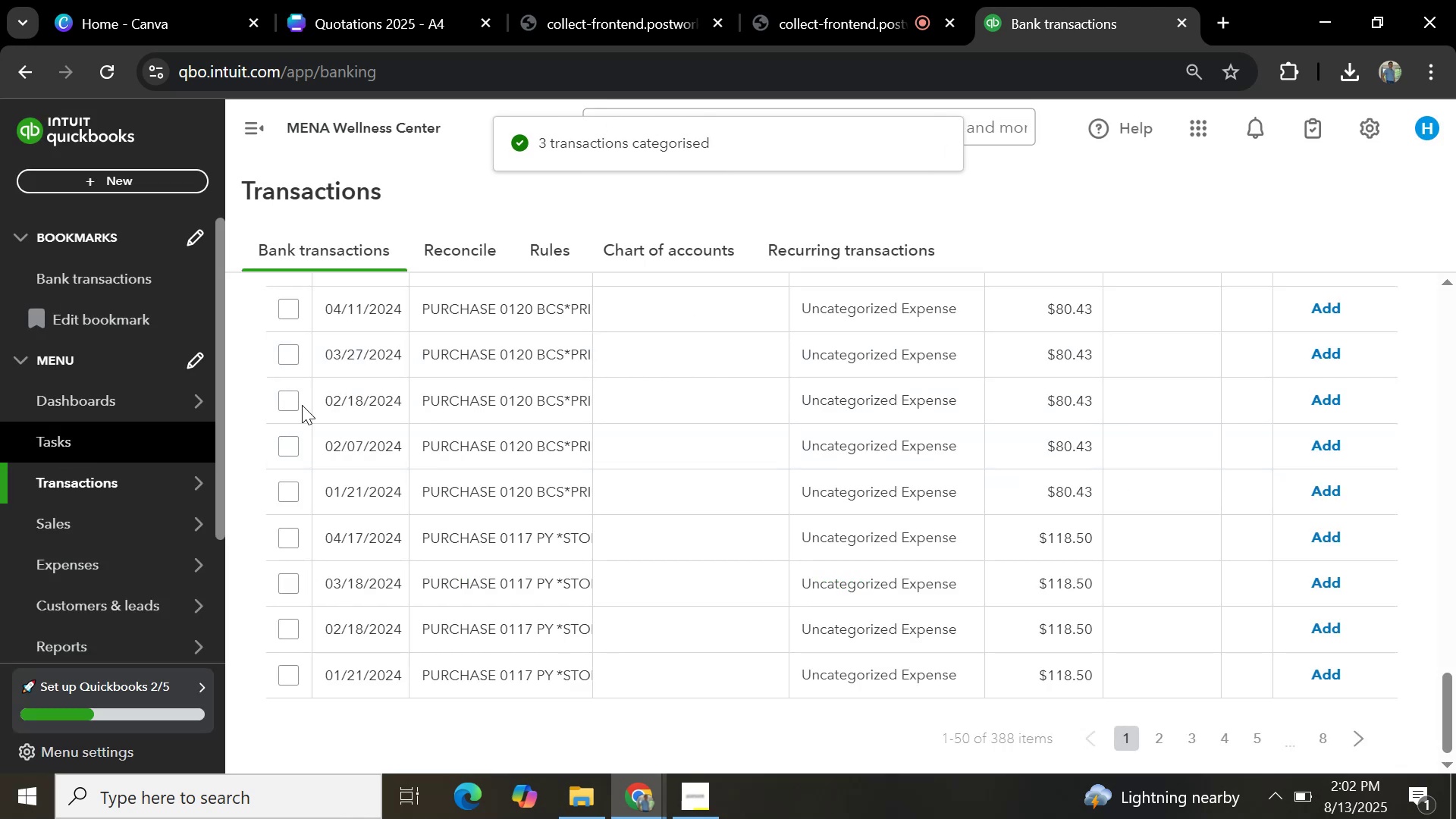 
wait(5.96)
 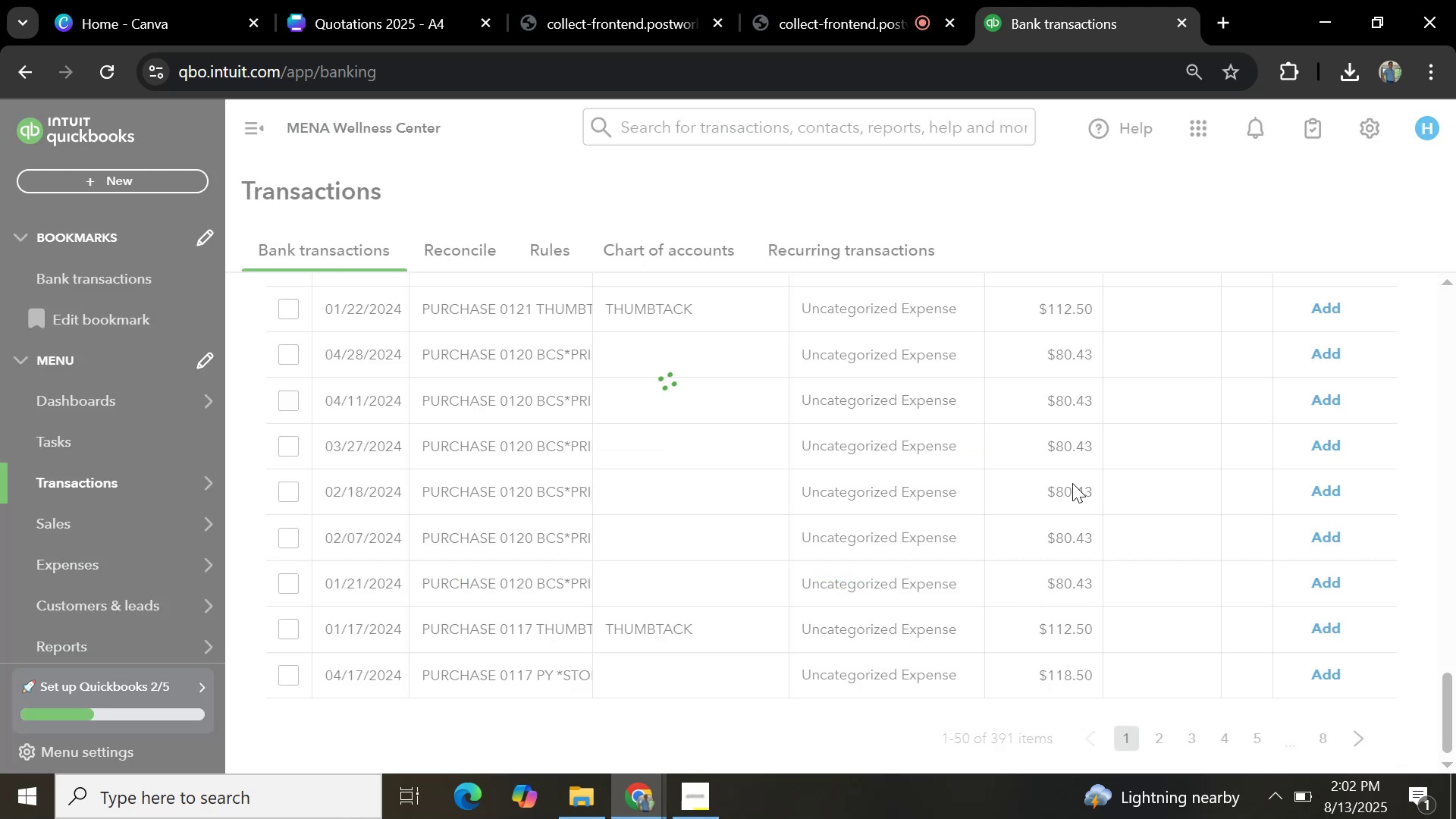 
left_click([533, 529])
 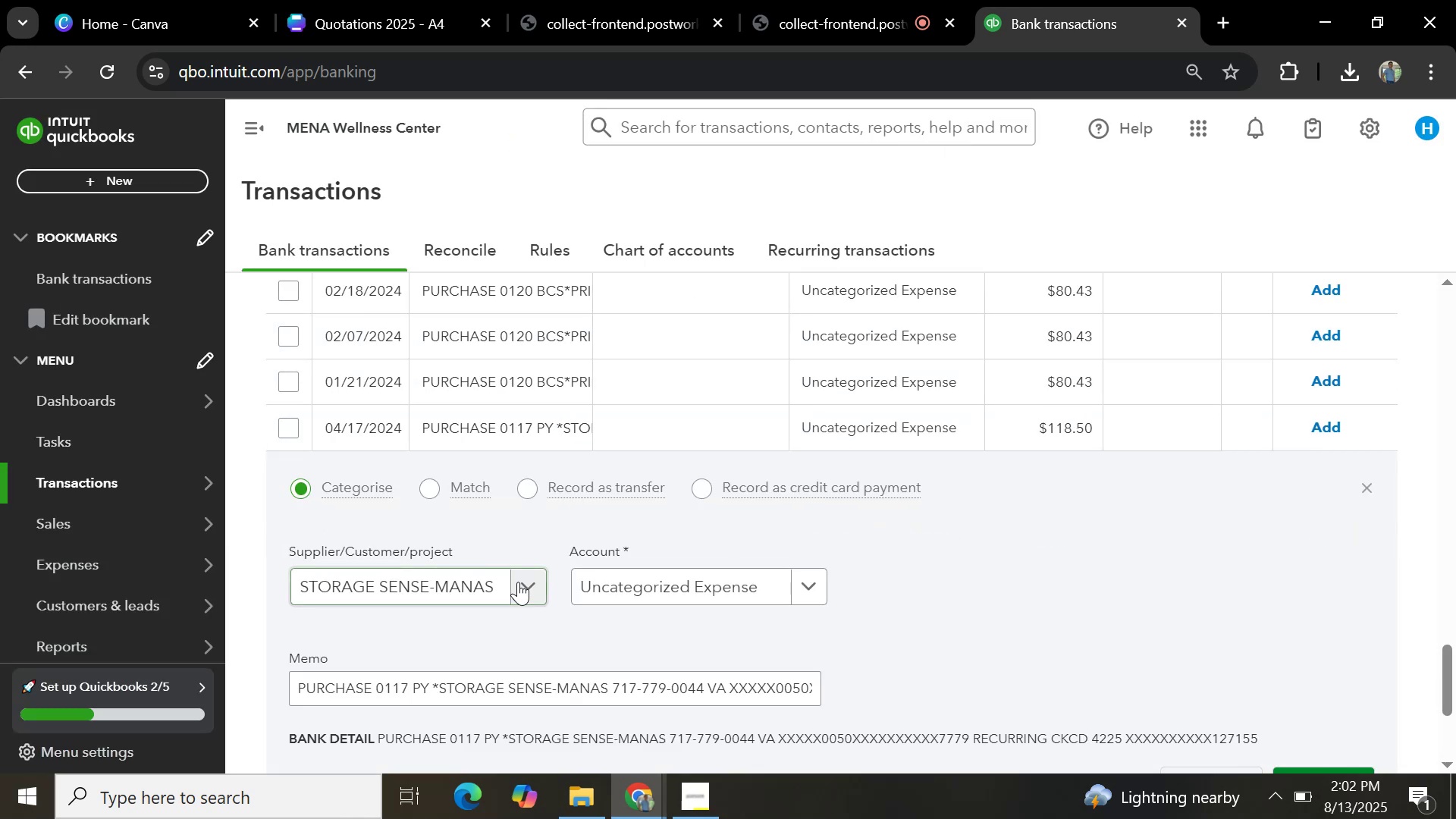 
scroll: coordinate [601, 566], scroll_direction: down, amount: 5.0
 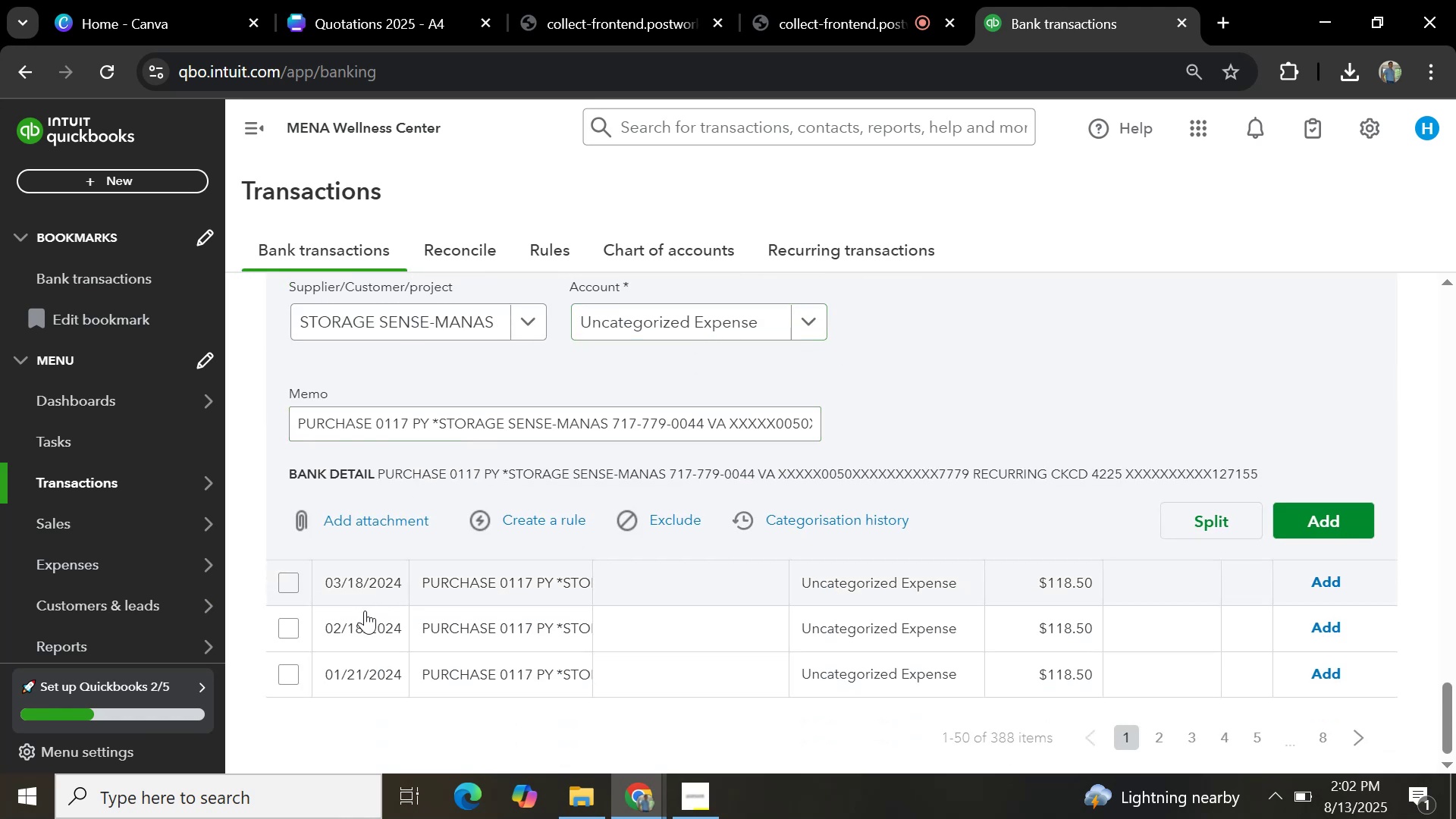 
left_click([284, 672])
 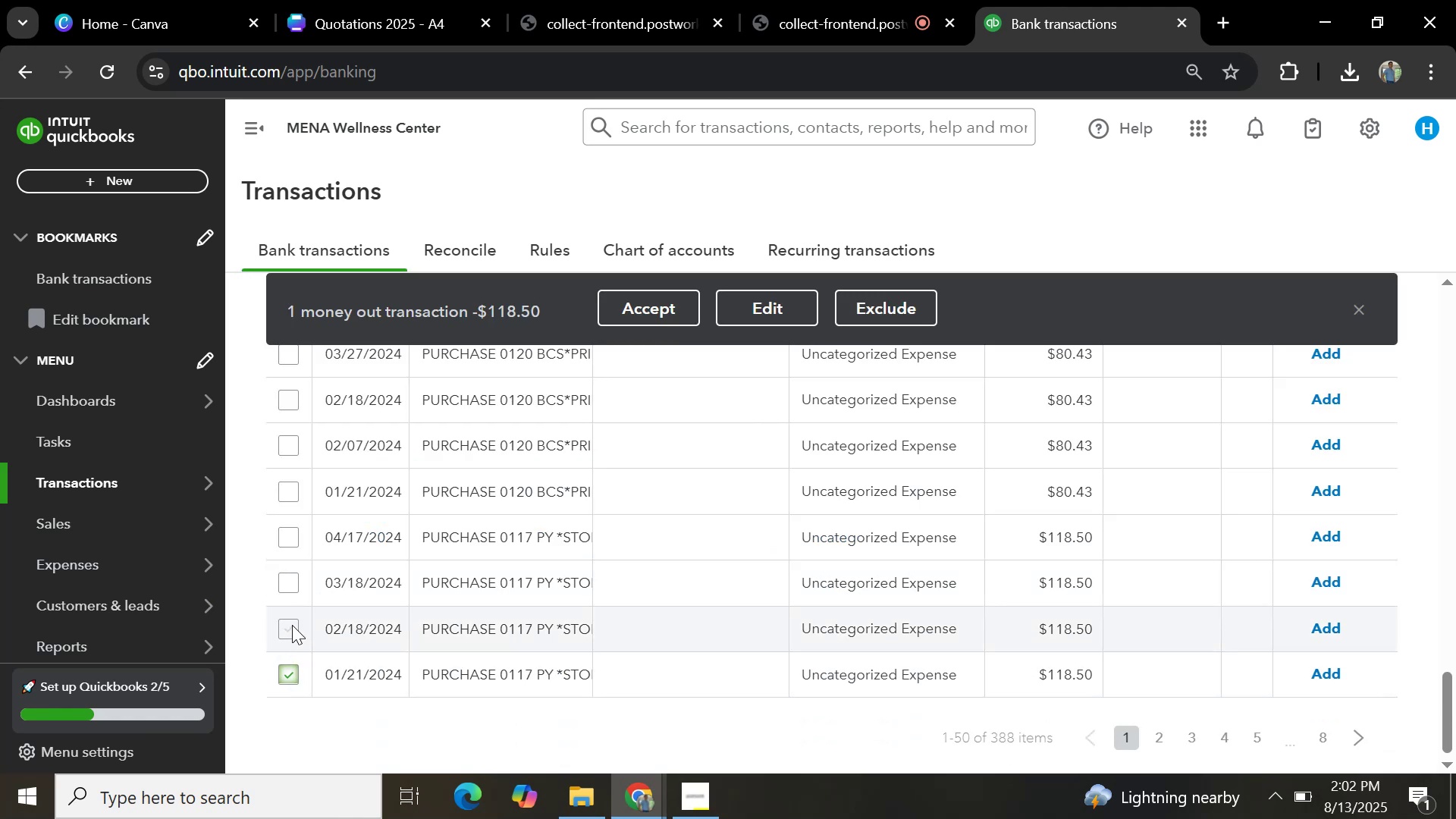 
left_click([291, 626])
 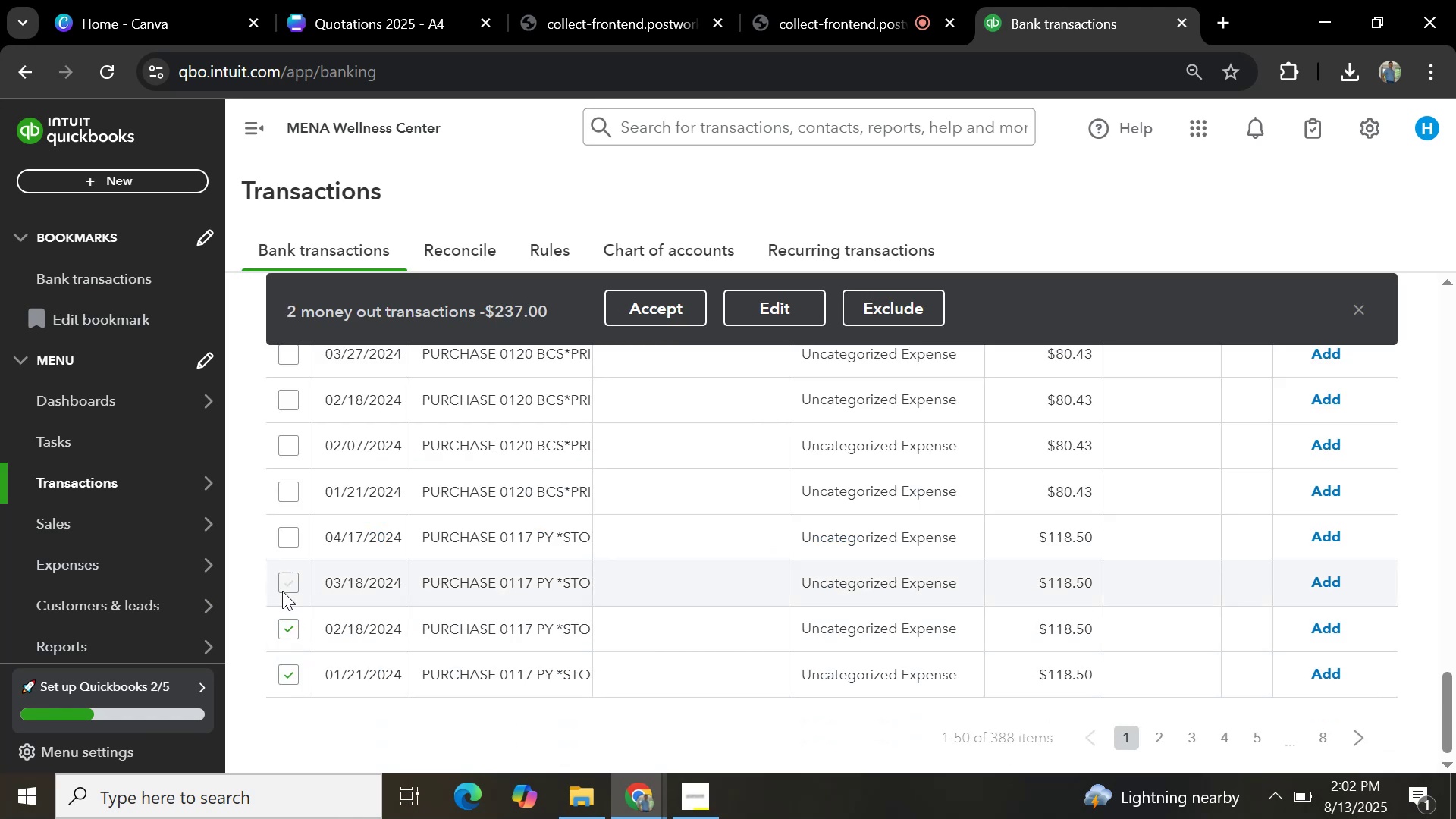 
double_click([284, 584])
 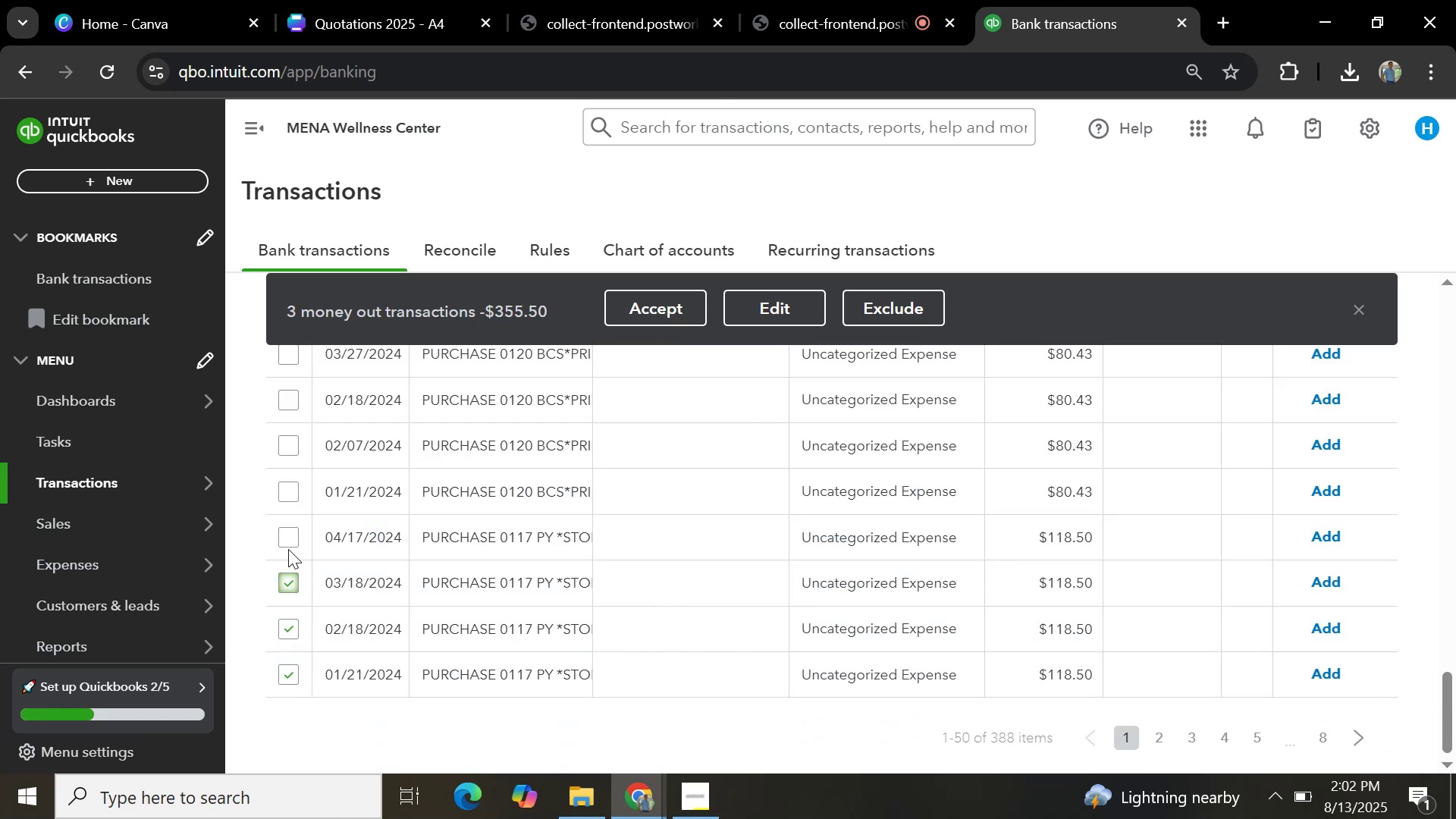 
left_click([288, 548])
 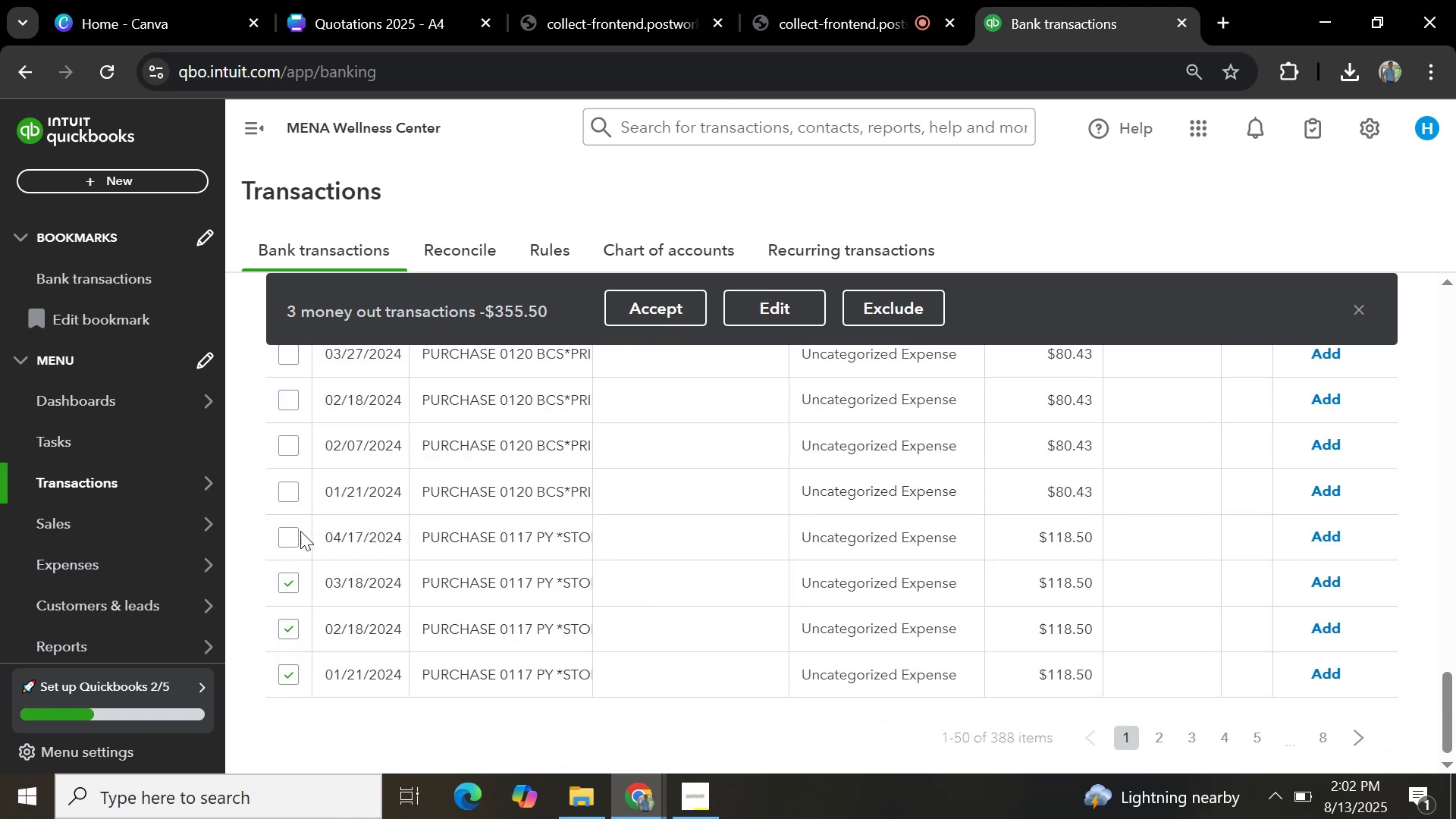 
left_click([293, 536])
 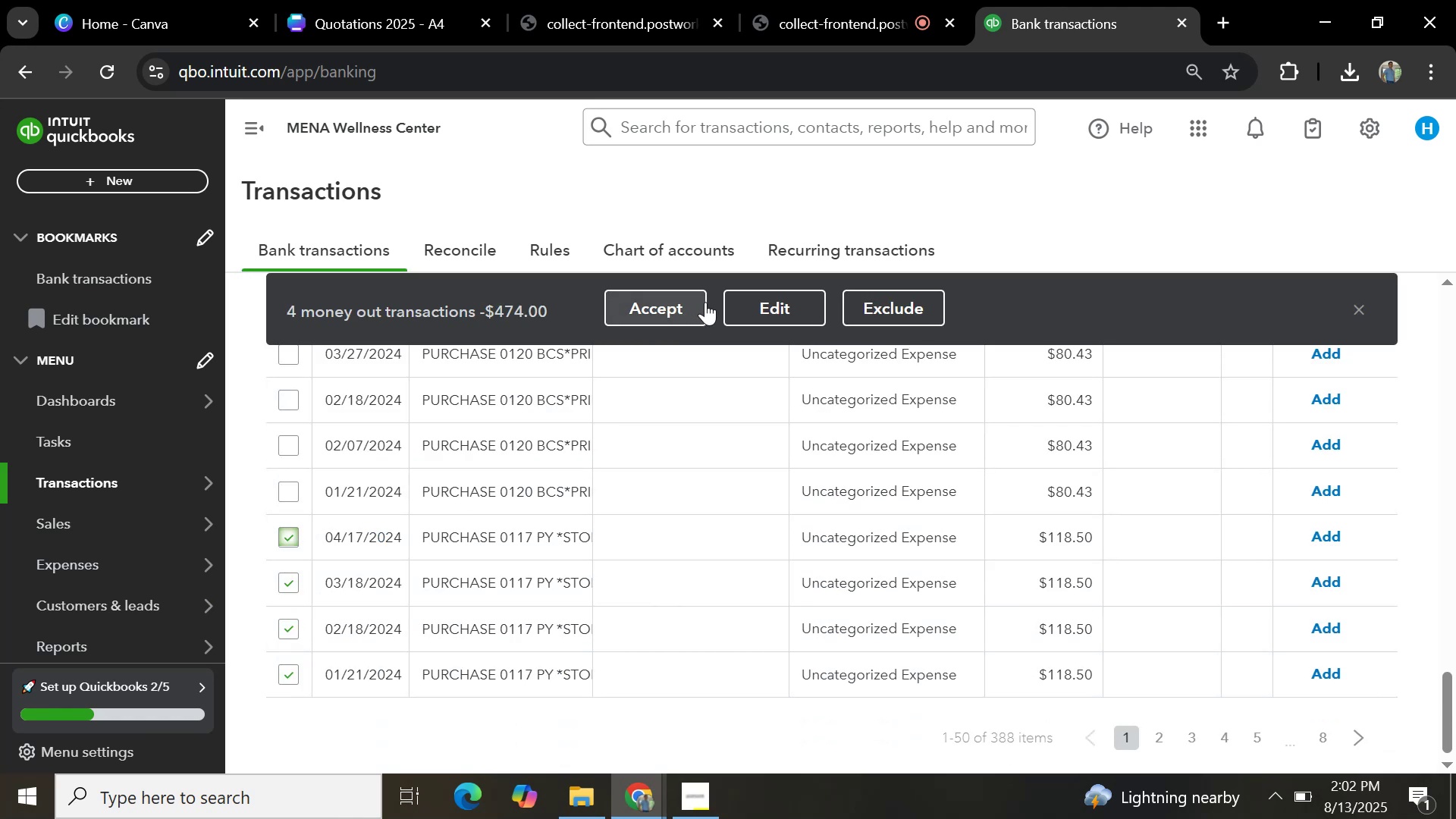 
left_click([748, 309])
 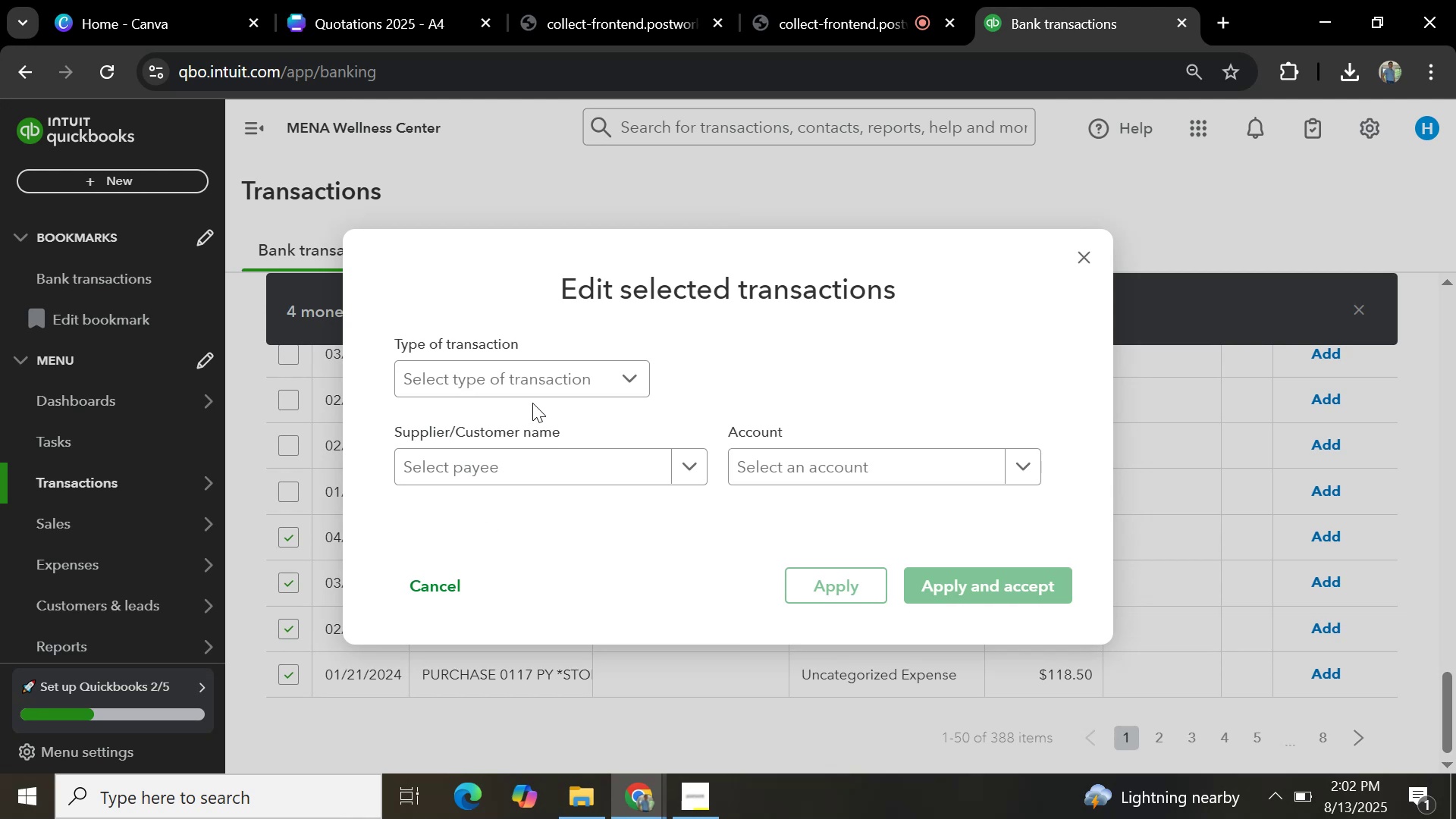 
left_click([541, 393])
 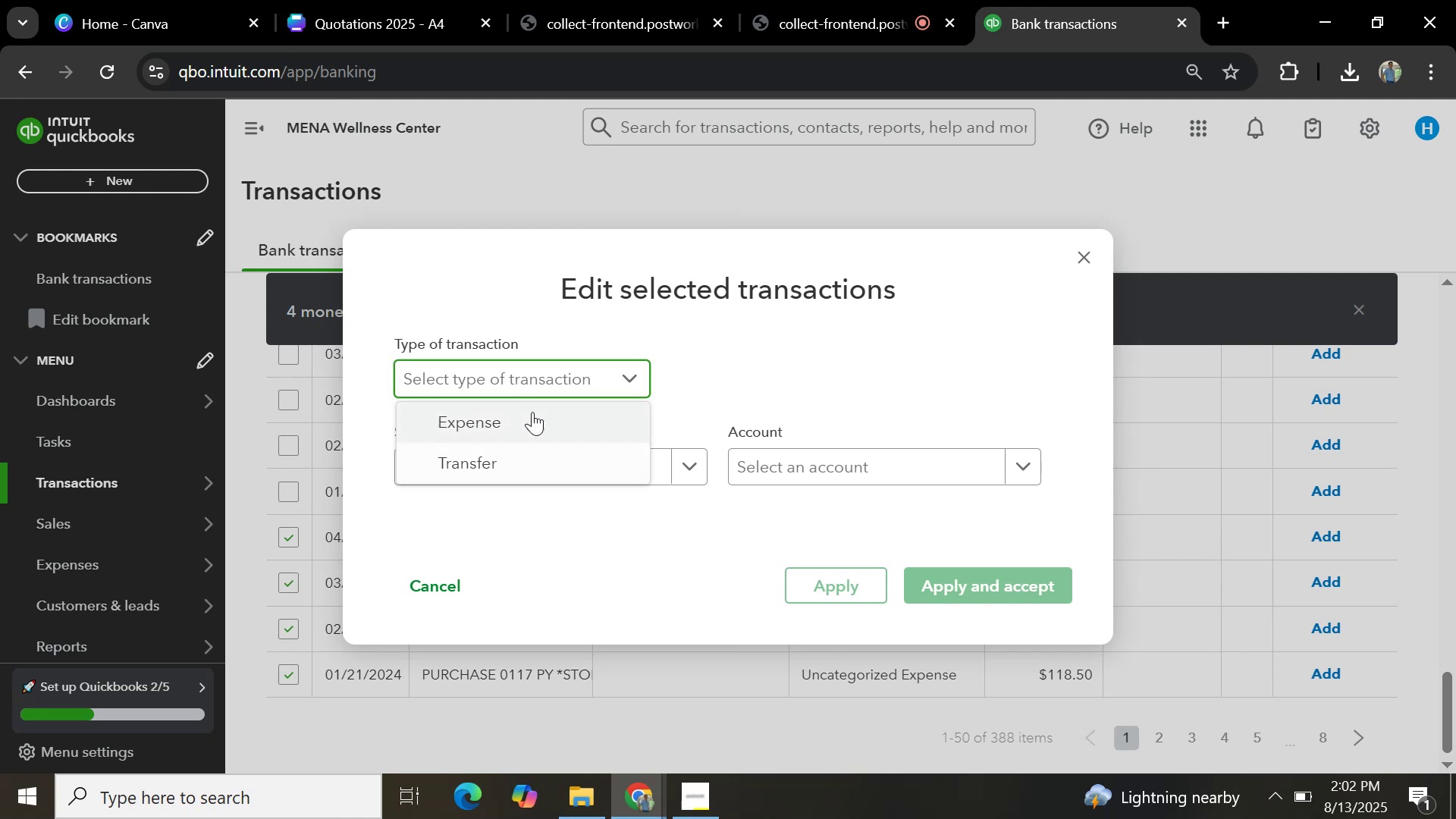 
left_click([532, 412])
 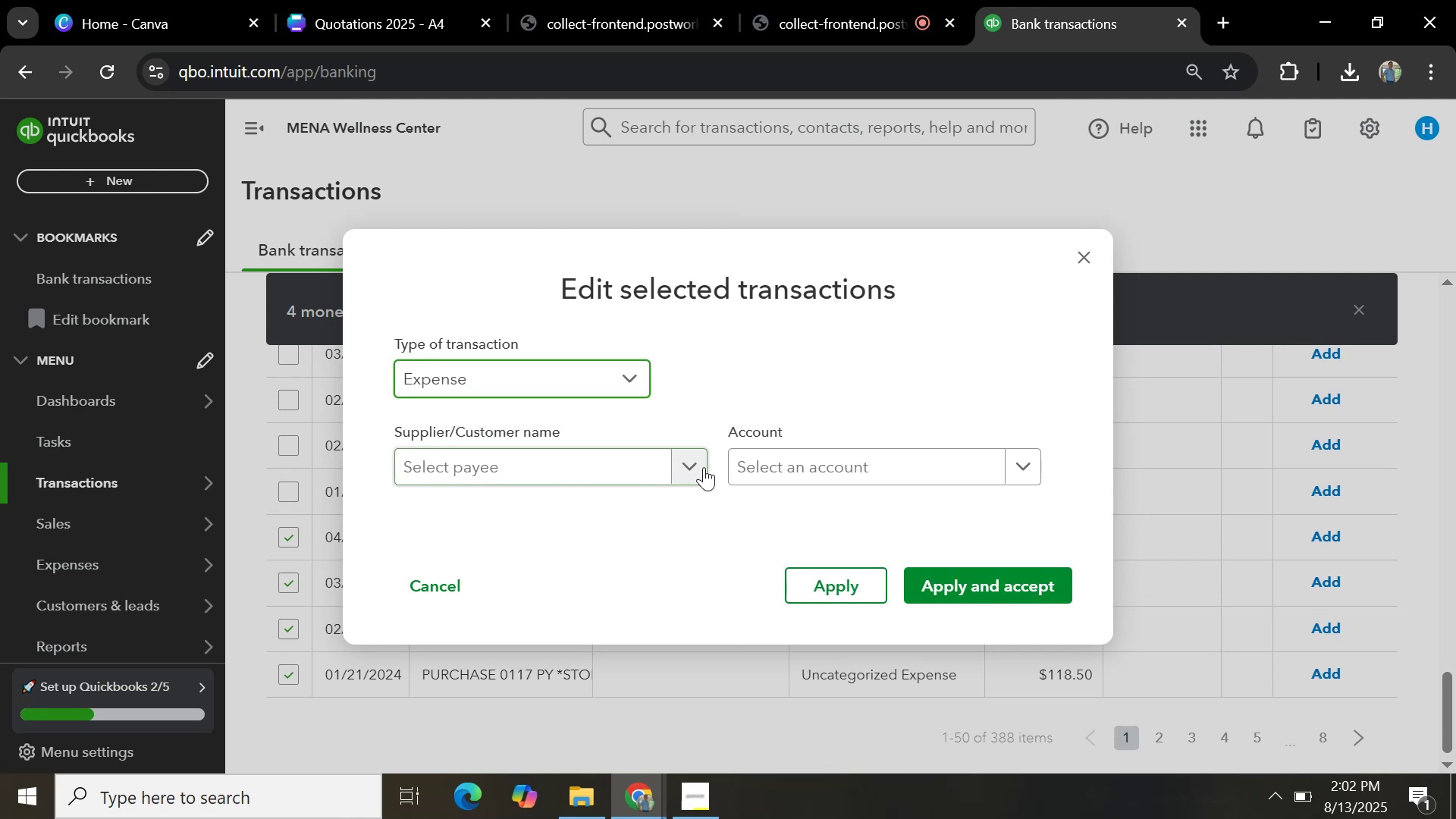 
left_click([704, 467])
 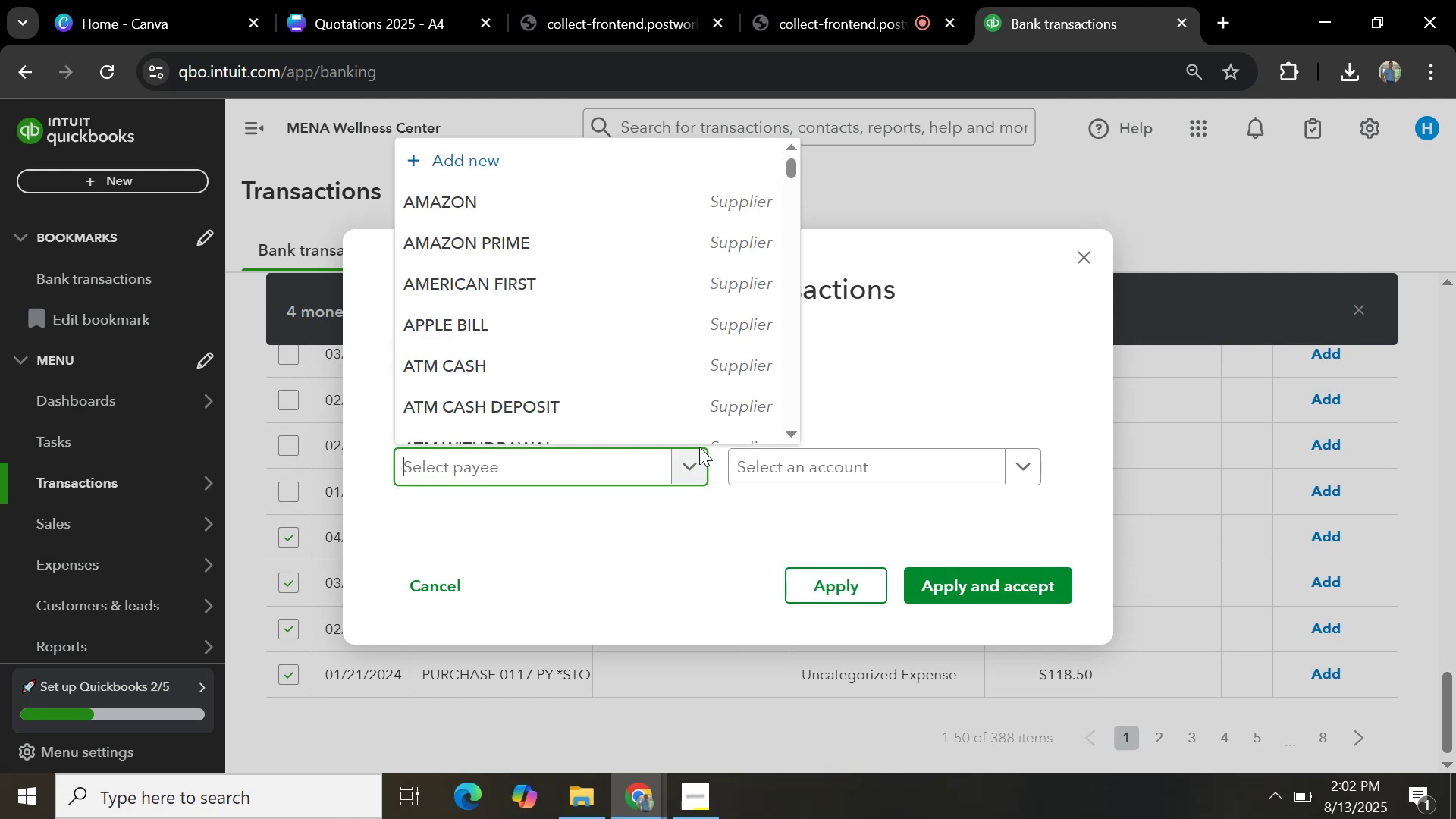 
type(storage)
 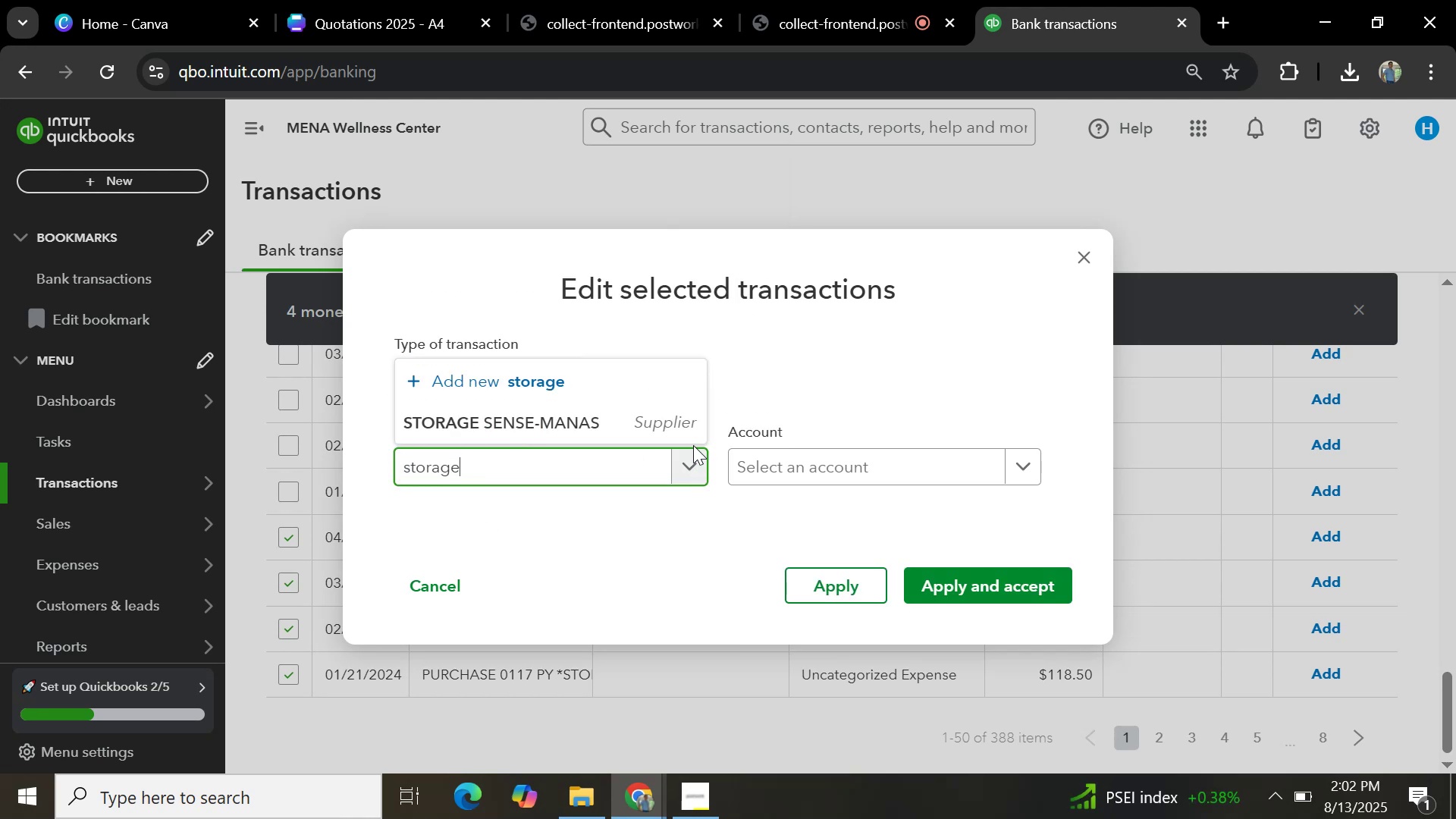 
left_click([617, 425])
 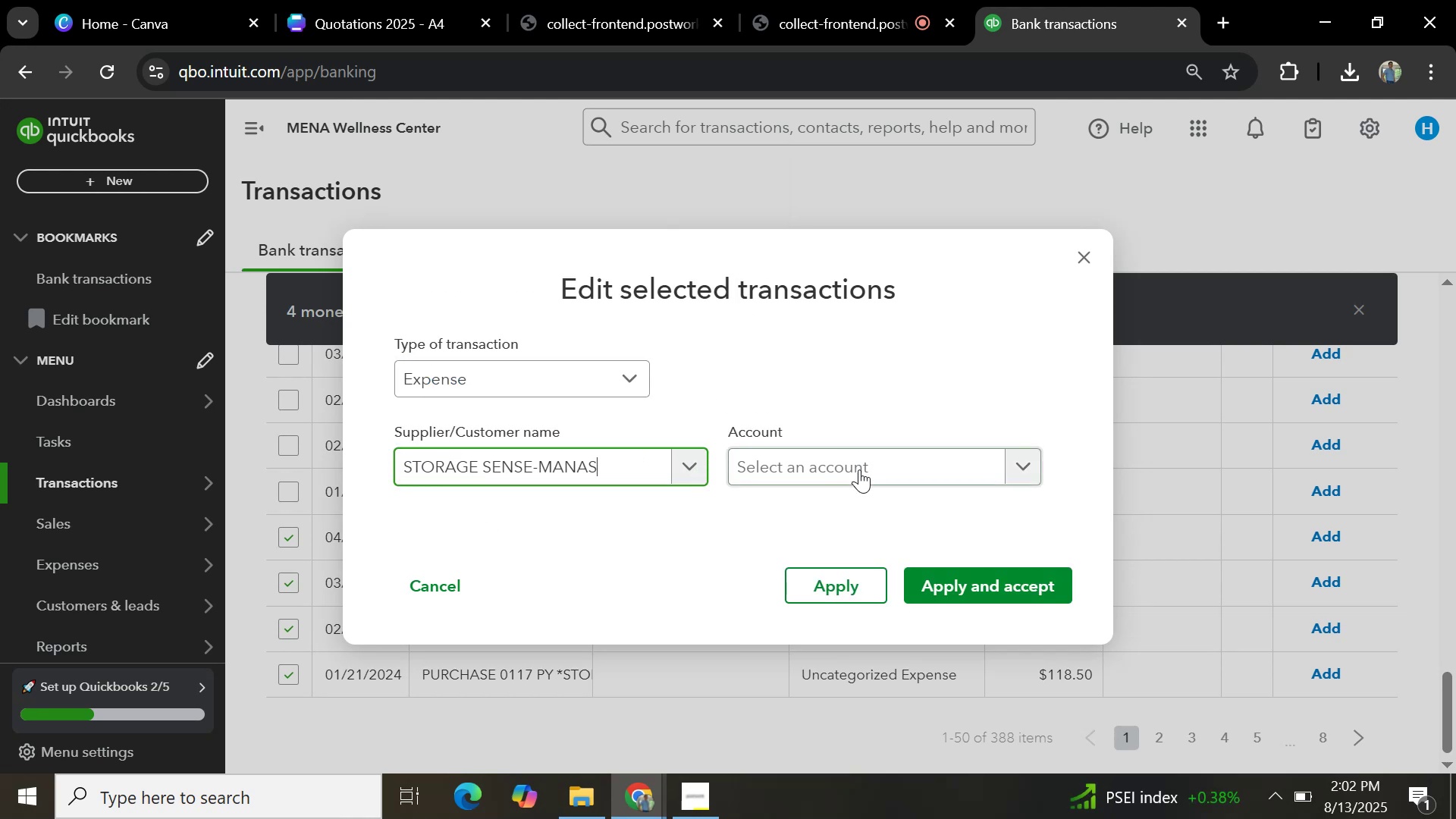 
left_click([859, 469])
 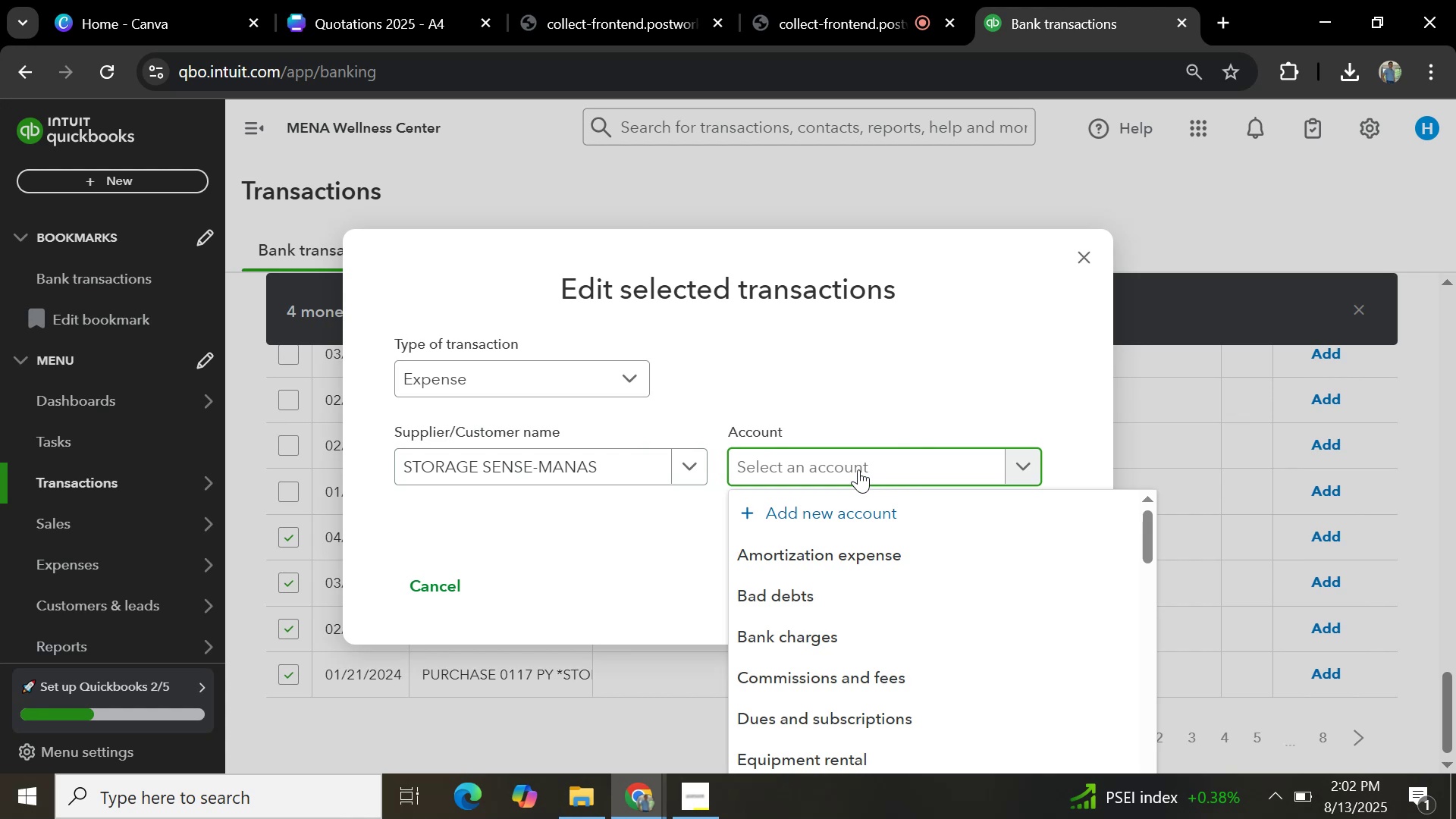 
type(office)
 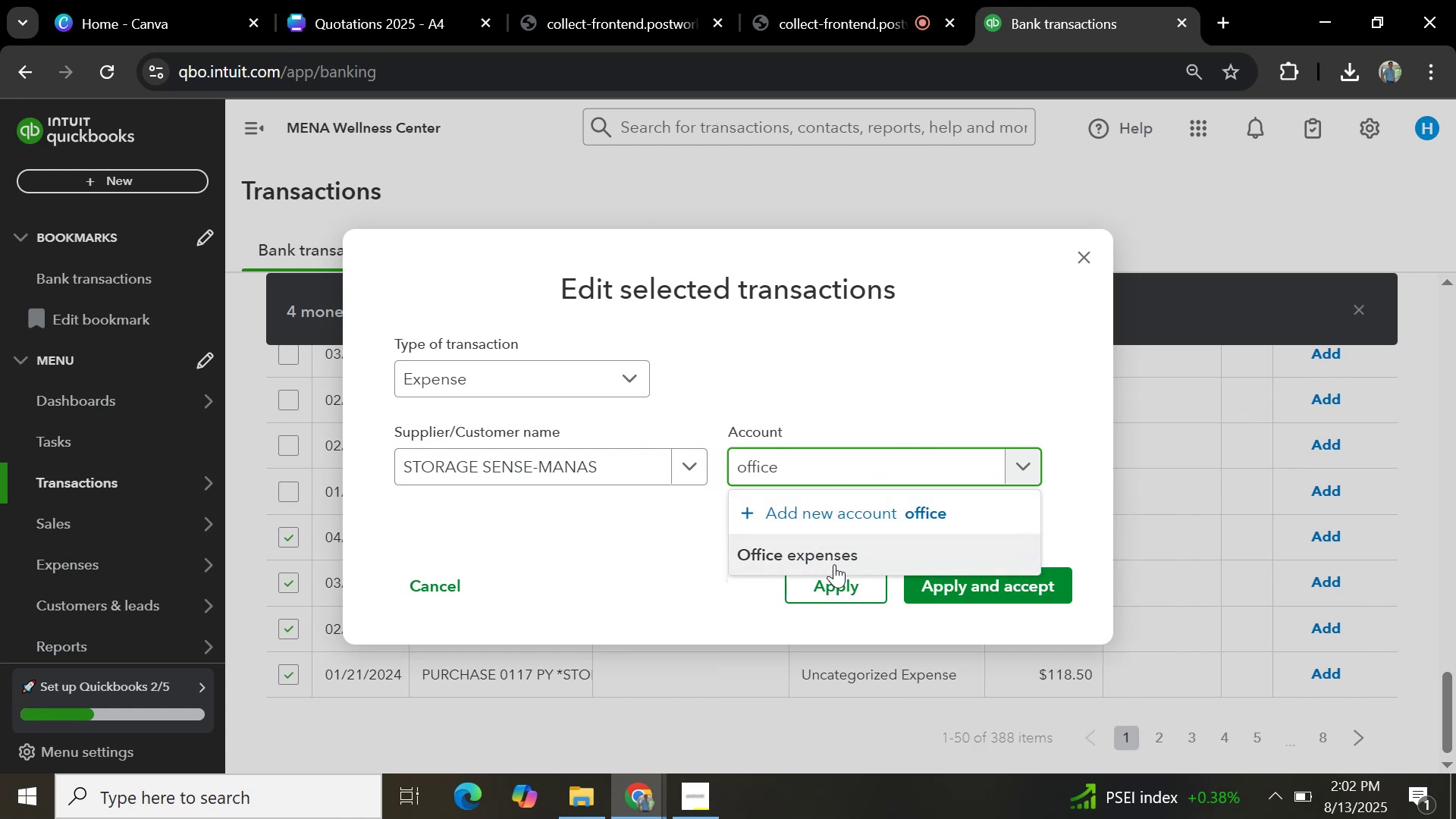 
left_click([894, 555])
 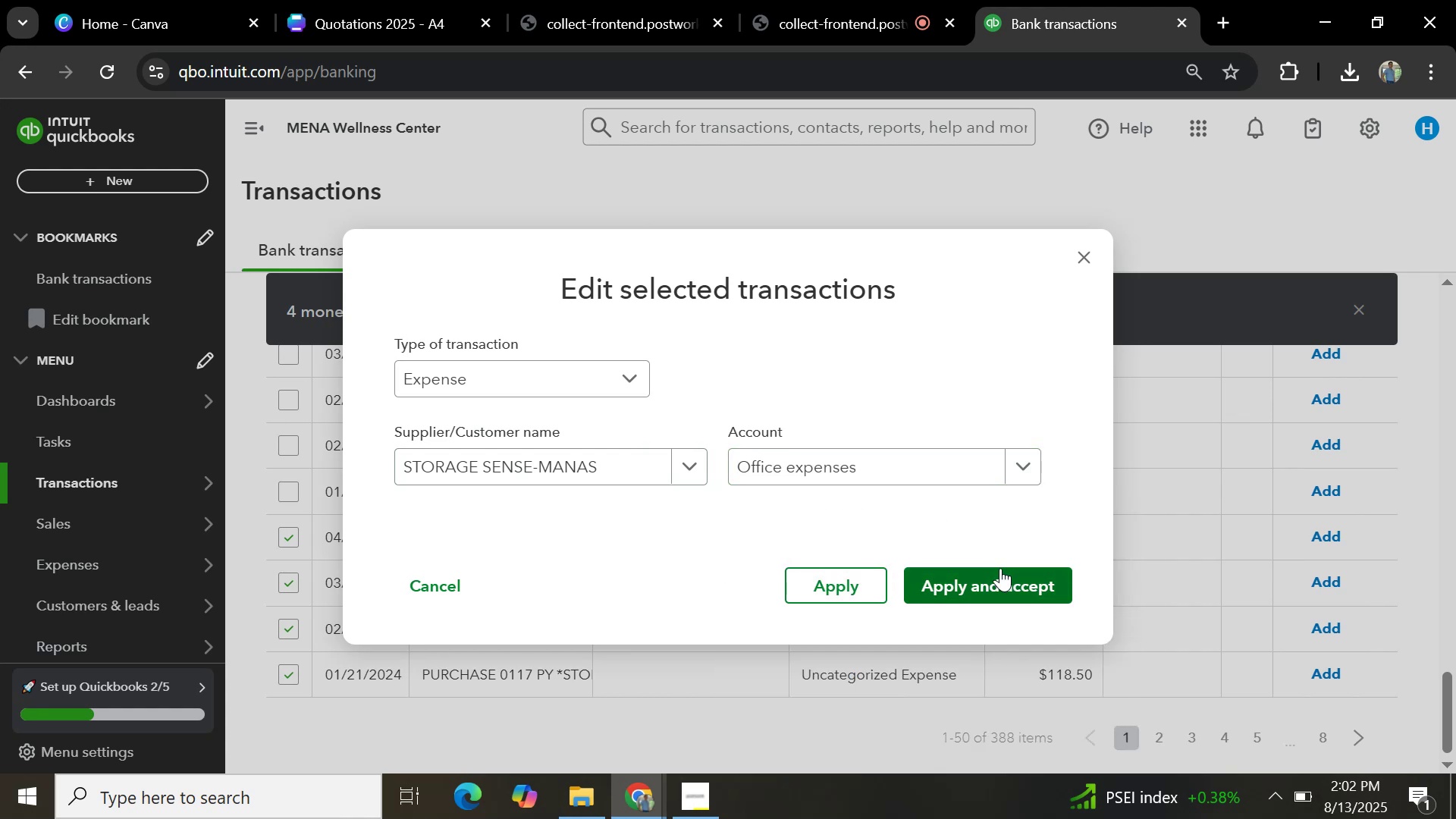 
left_click([1005, 578])
 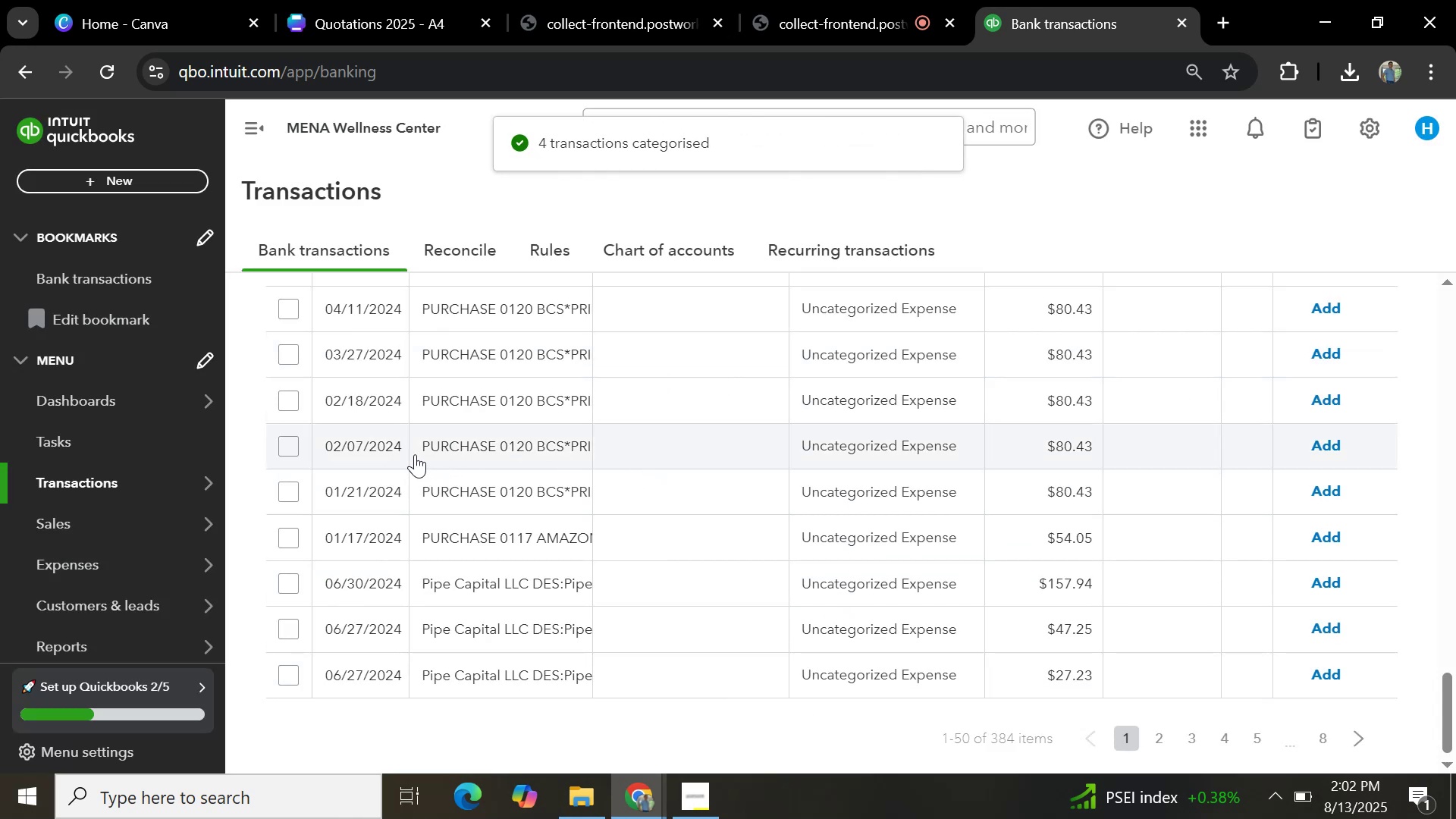 
wait(5.75)
 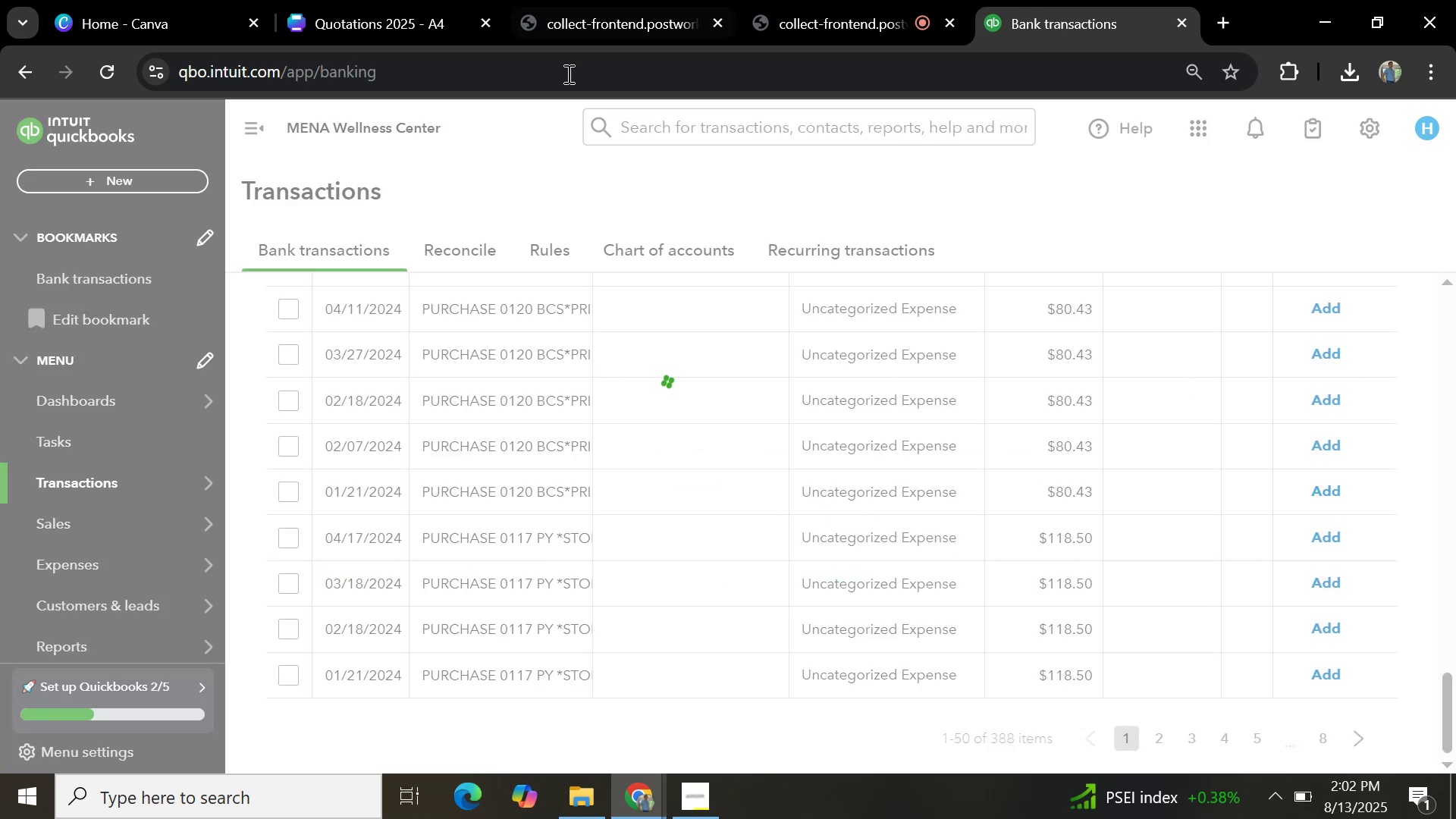 
scroll: coordinate [496, 380], scroll_direction: up, amount: 1.0
 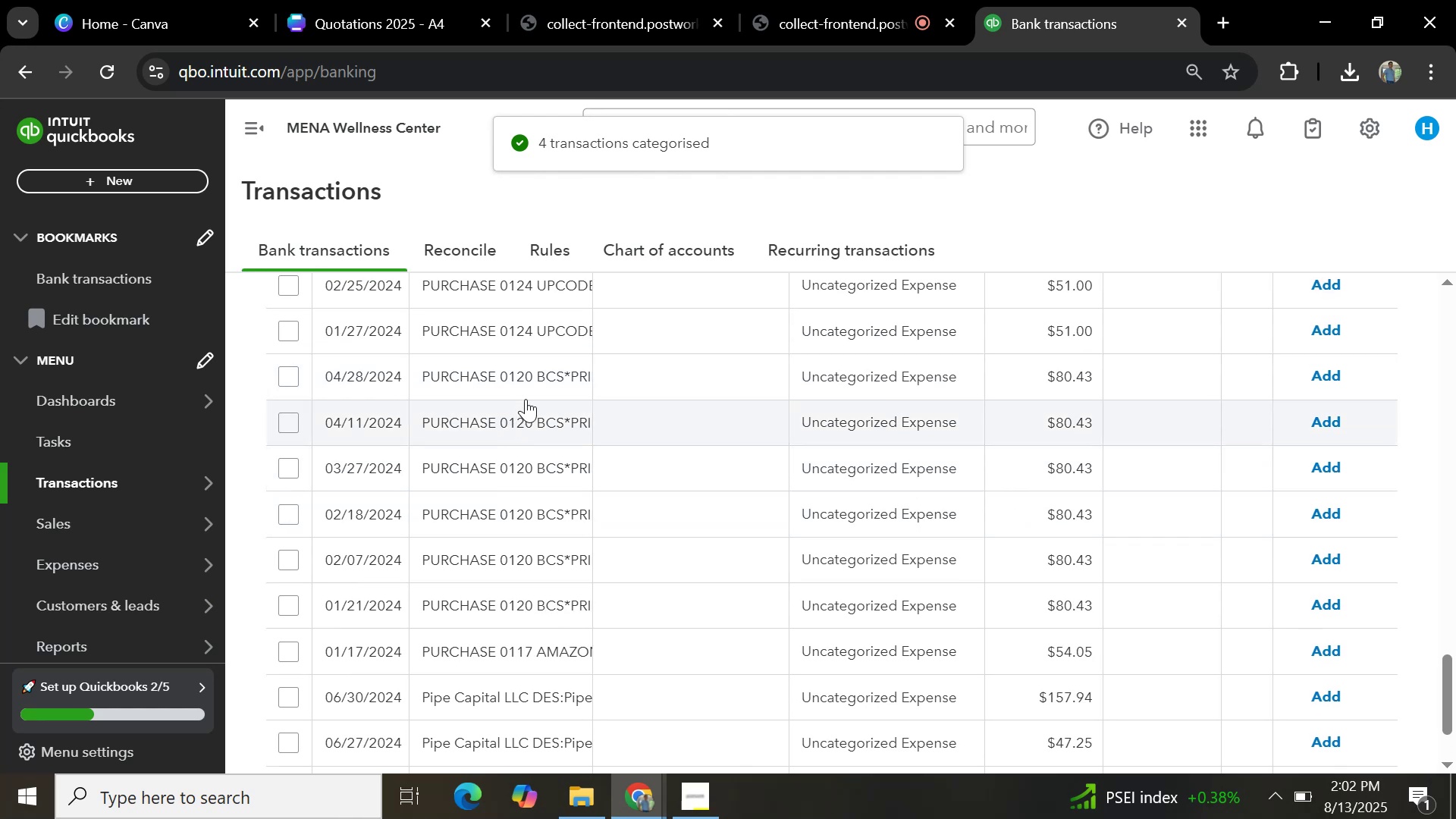 
left_click([529, 387])
 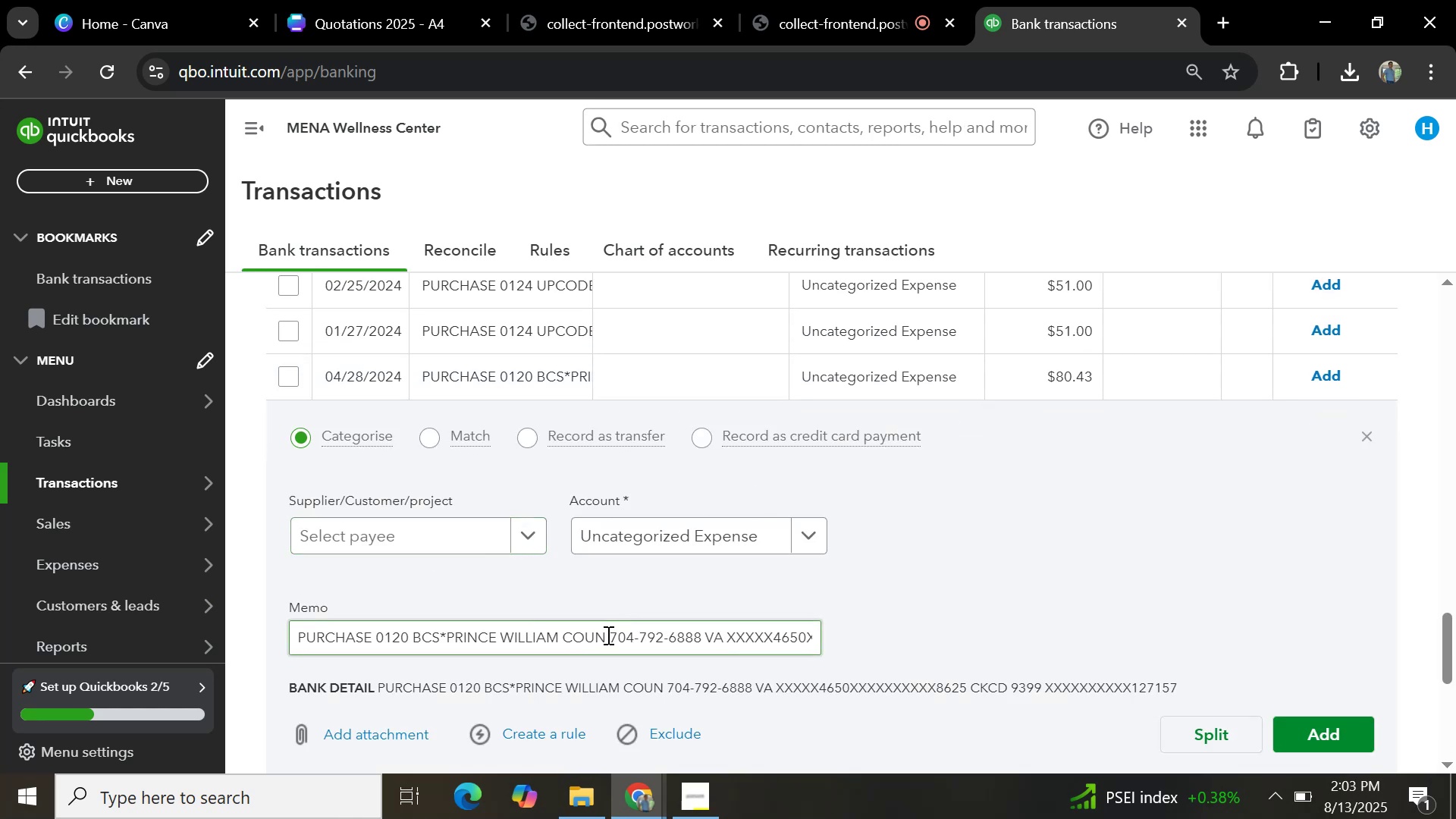 
left_click_drag(start_coordinate=[560, 639], to_coordinate=[447, 641])
 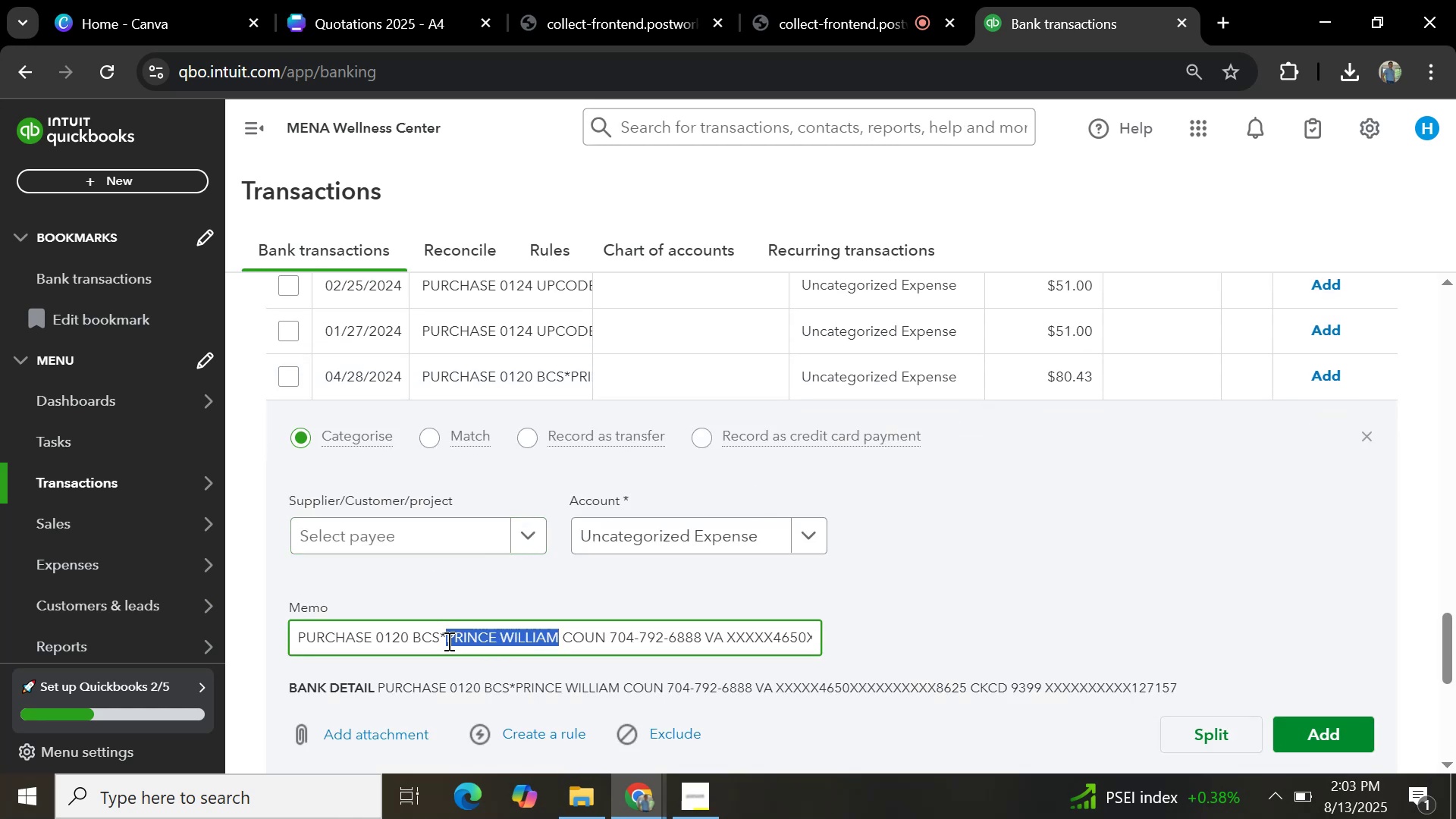 
key(Control+C)
 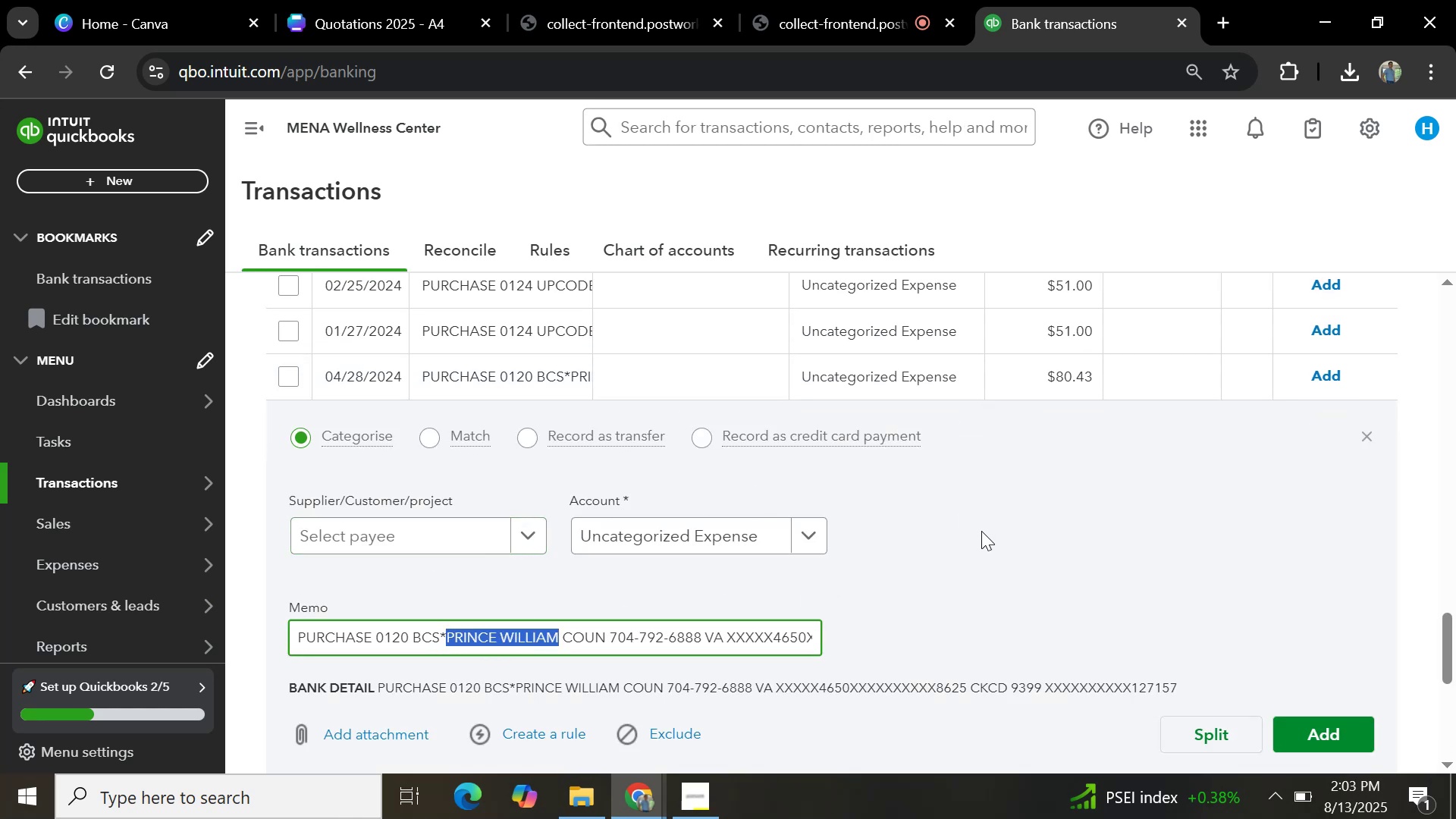 
scroll: coordinate [984, 548], scroll_direction: down, amount: 2.0
 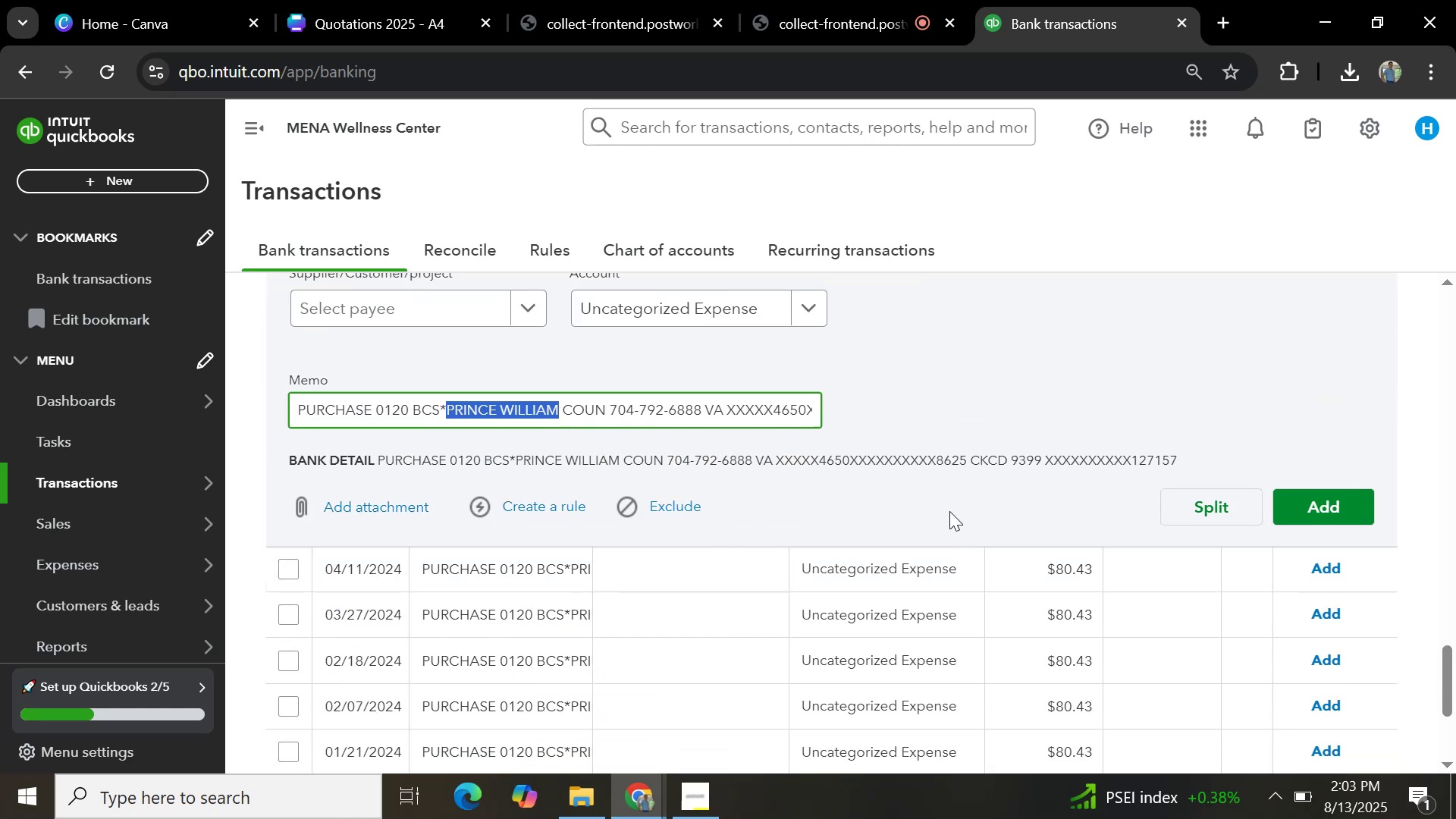 
scroll: coordinate [902, 479], scroll_direction: up, amount: 2.0
 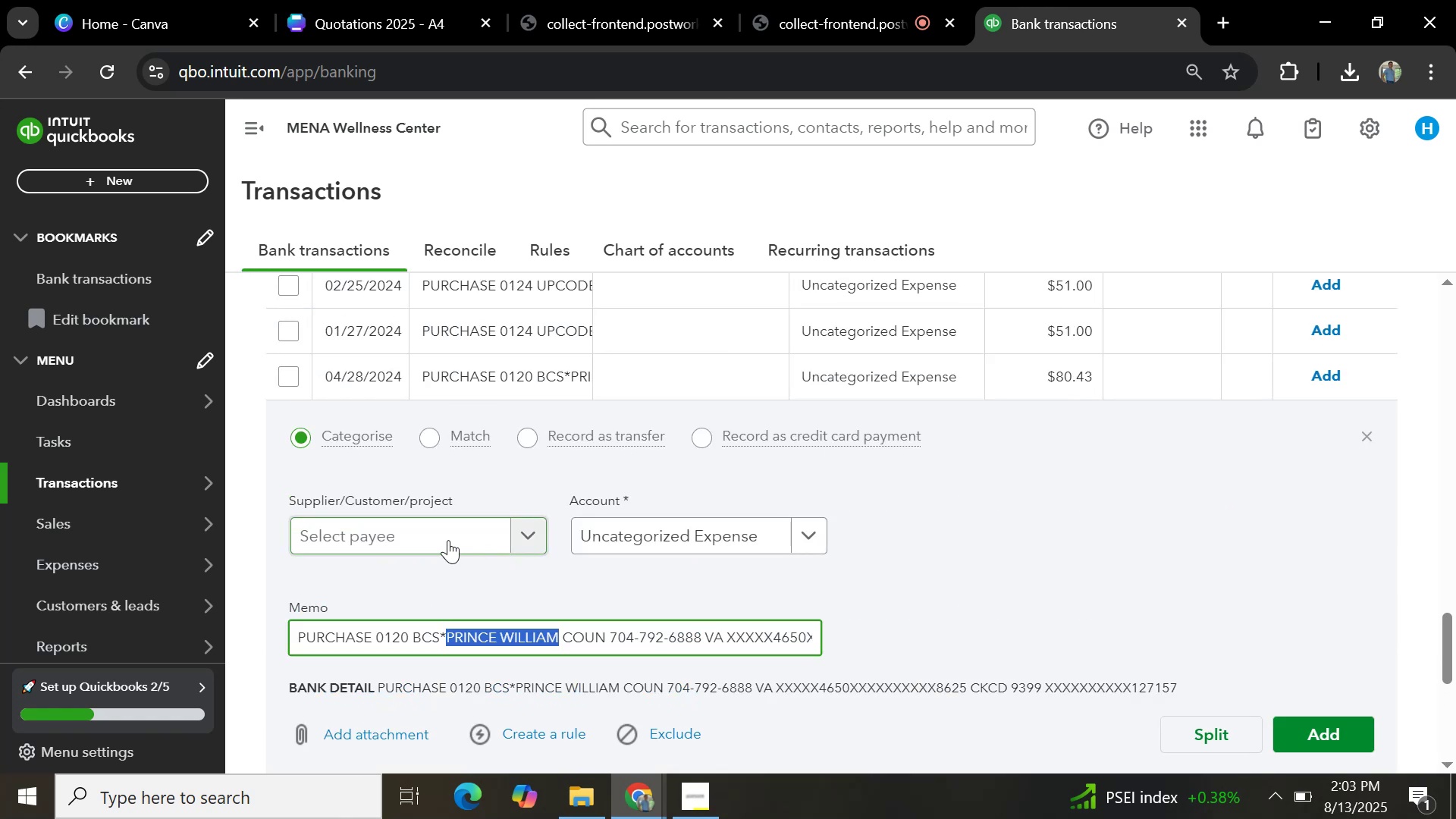 
left_click([441, 537])
 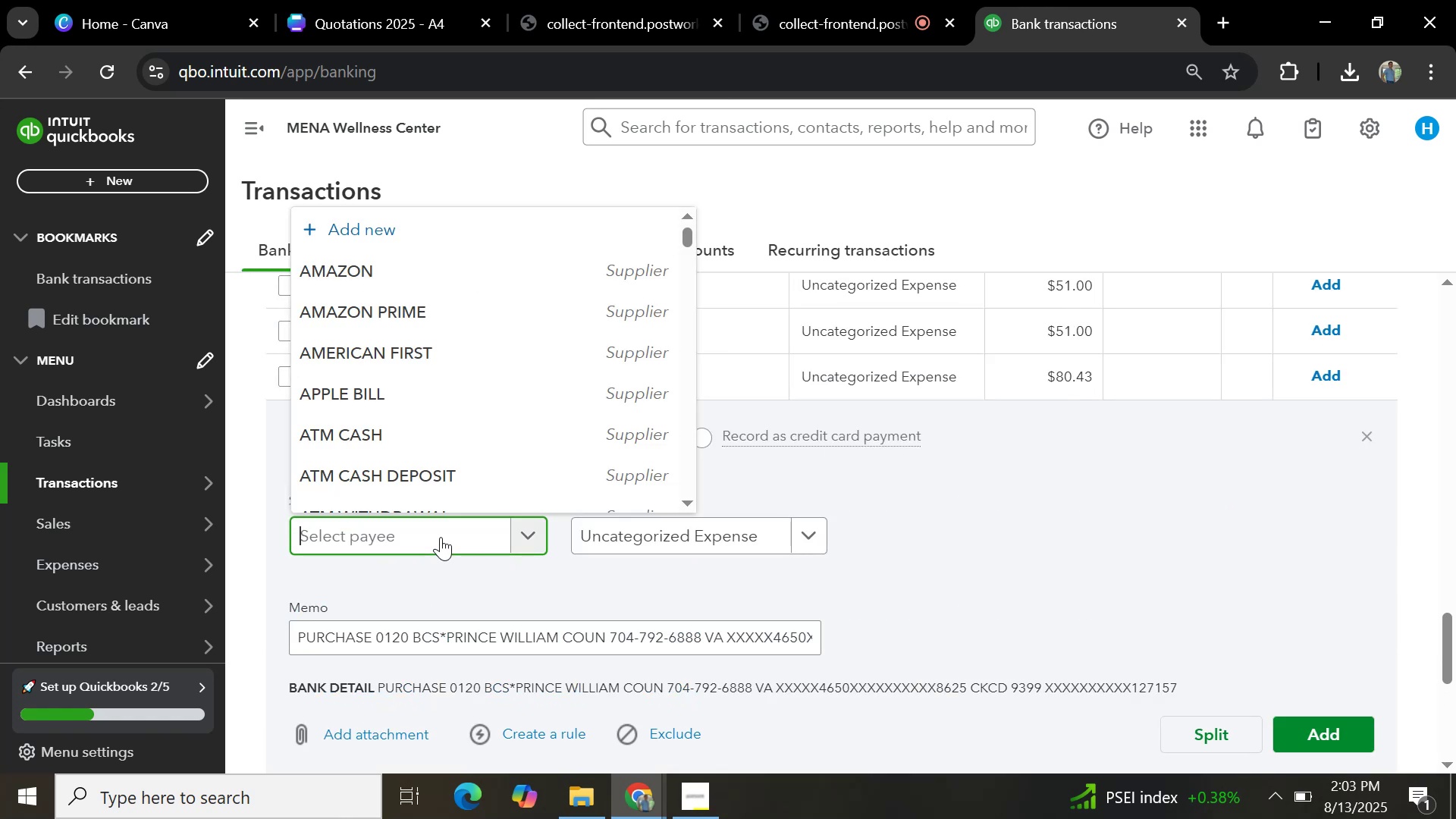 
key(Control+V)
 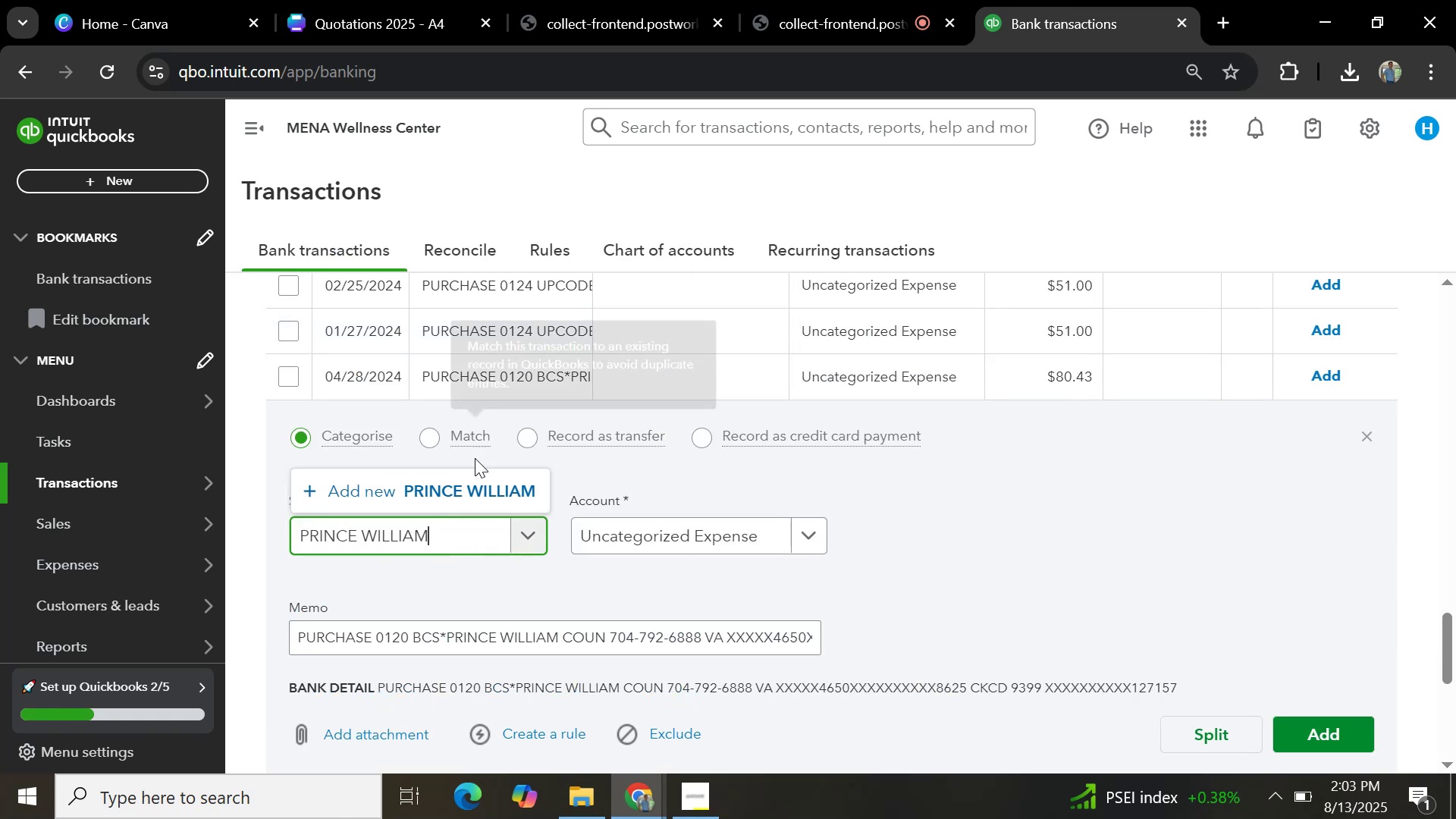 
left_click([453, 482])
 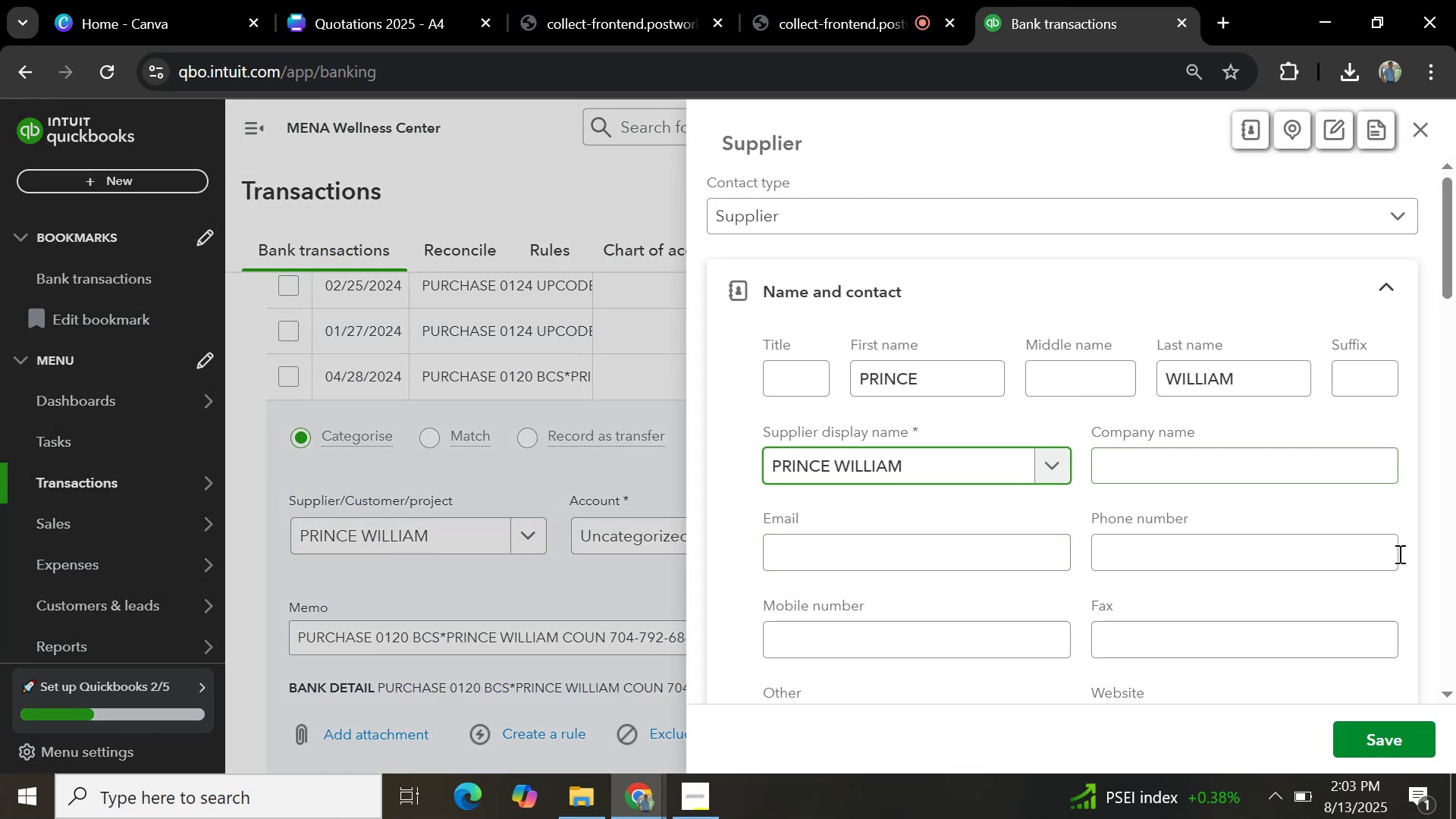 
left_click_drag(start_coordinate=[1451, 282], to_coordinate=[1445, 607])
 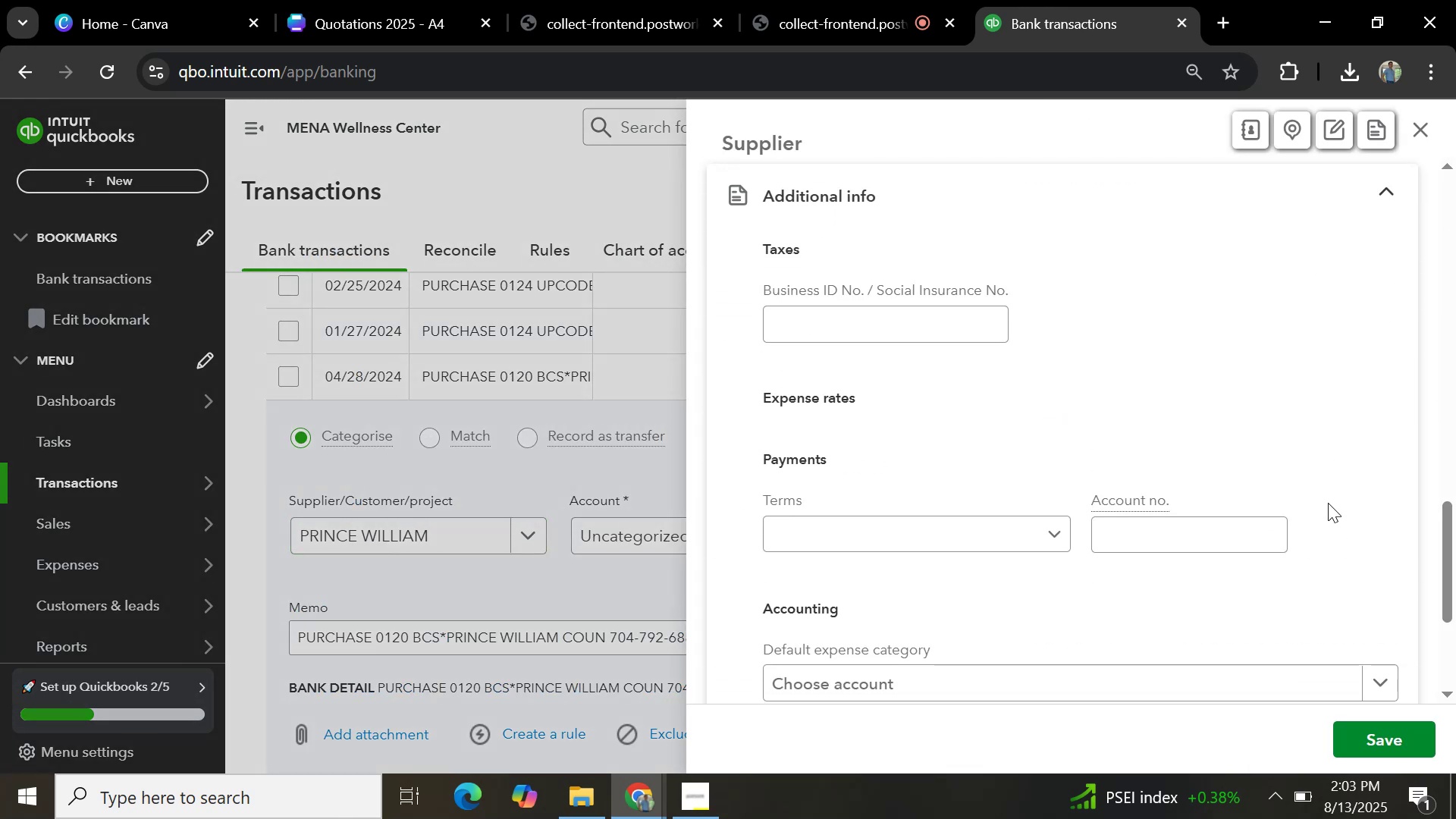 
scroll: coordinate [1318, 504], scroll_direction: down, amount: 2.0
 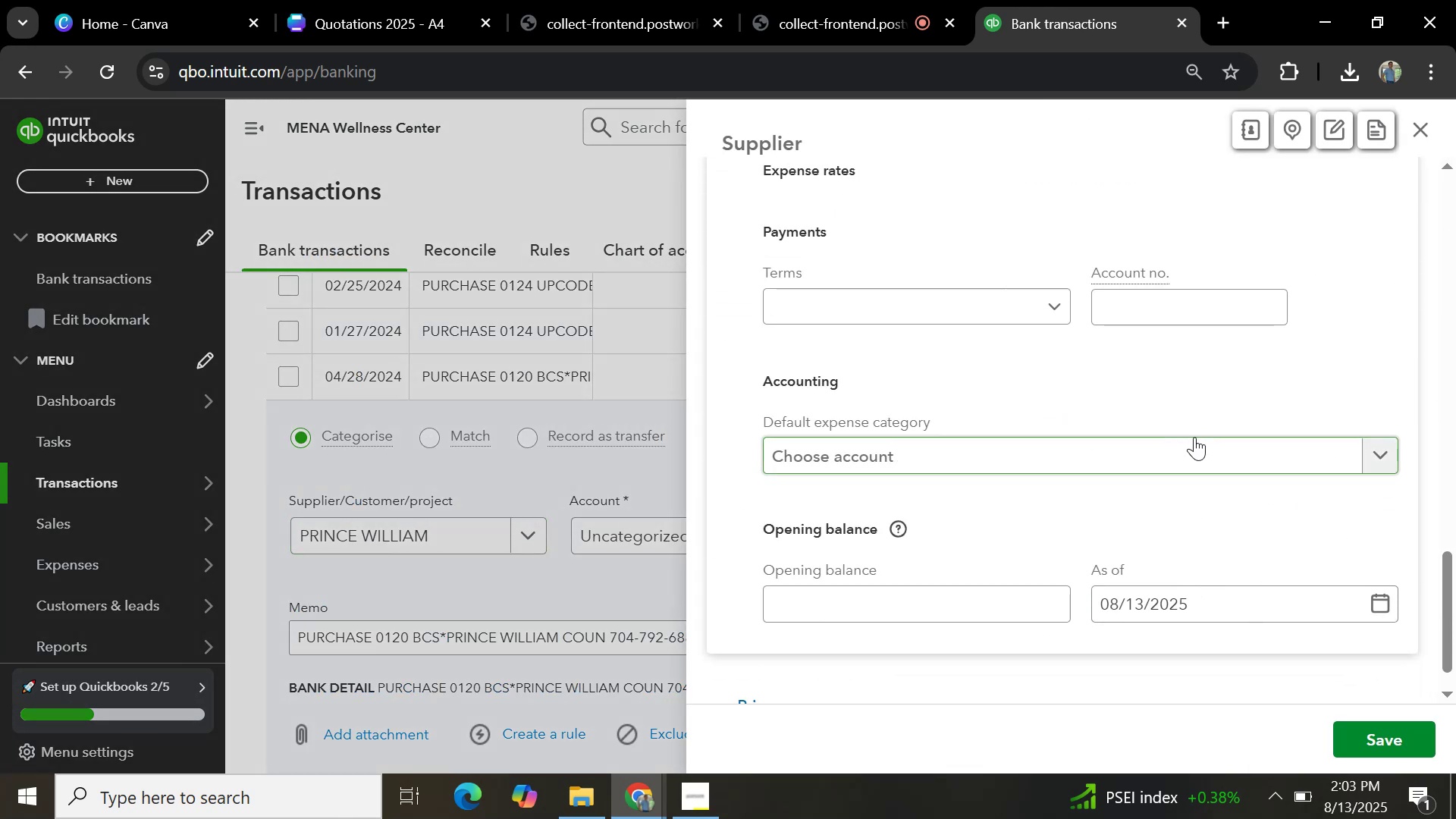 
left_click([1194, 450])
 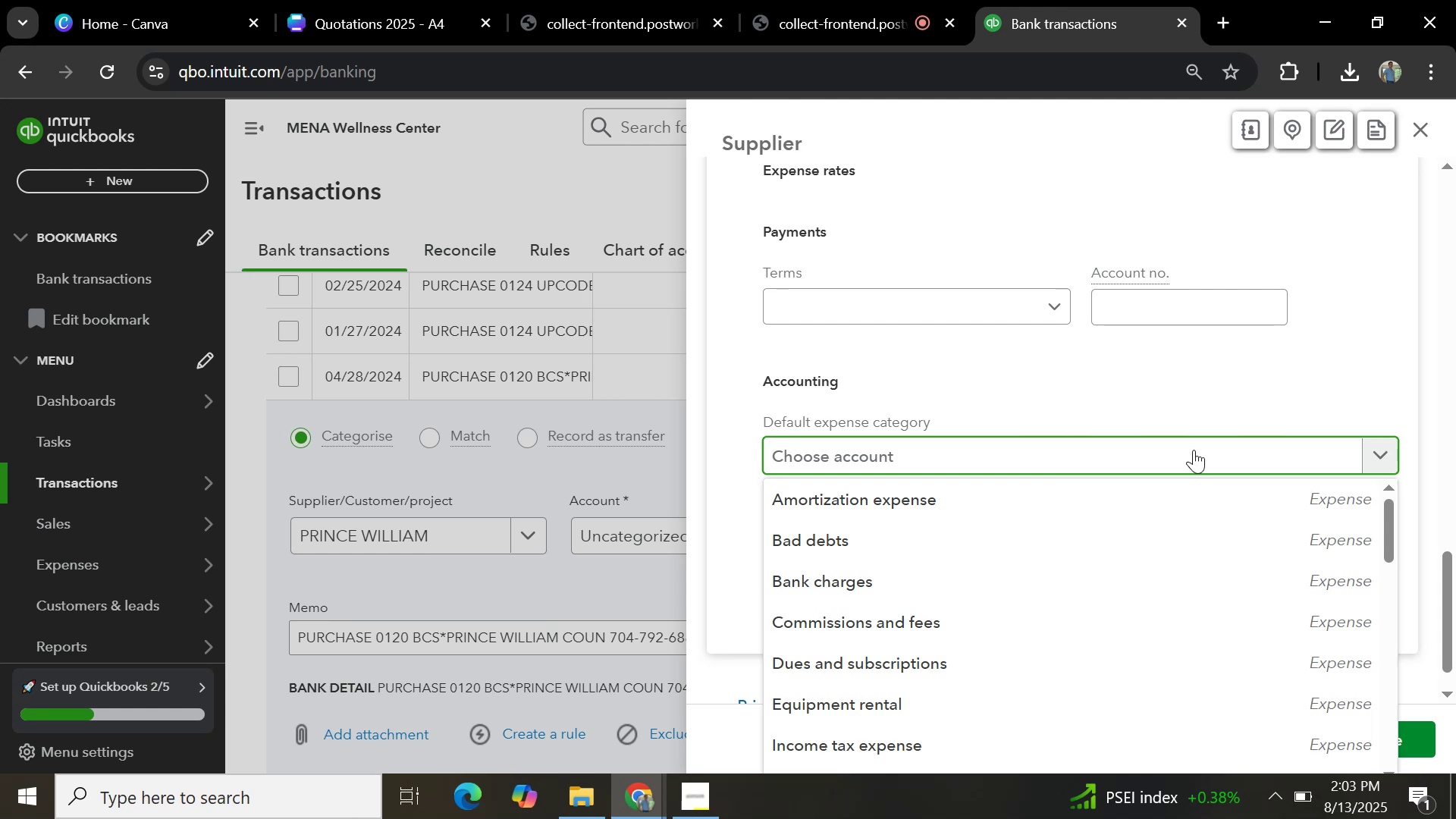 
type(w)
key(Backspace)
type(genera)
 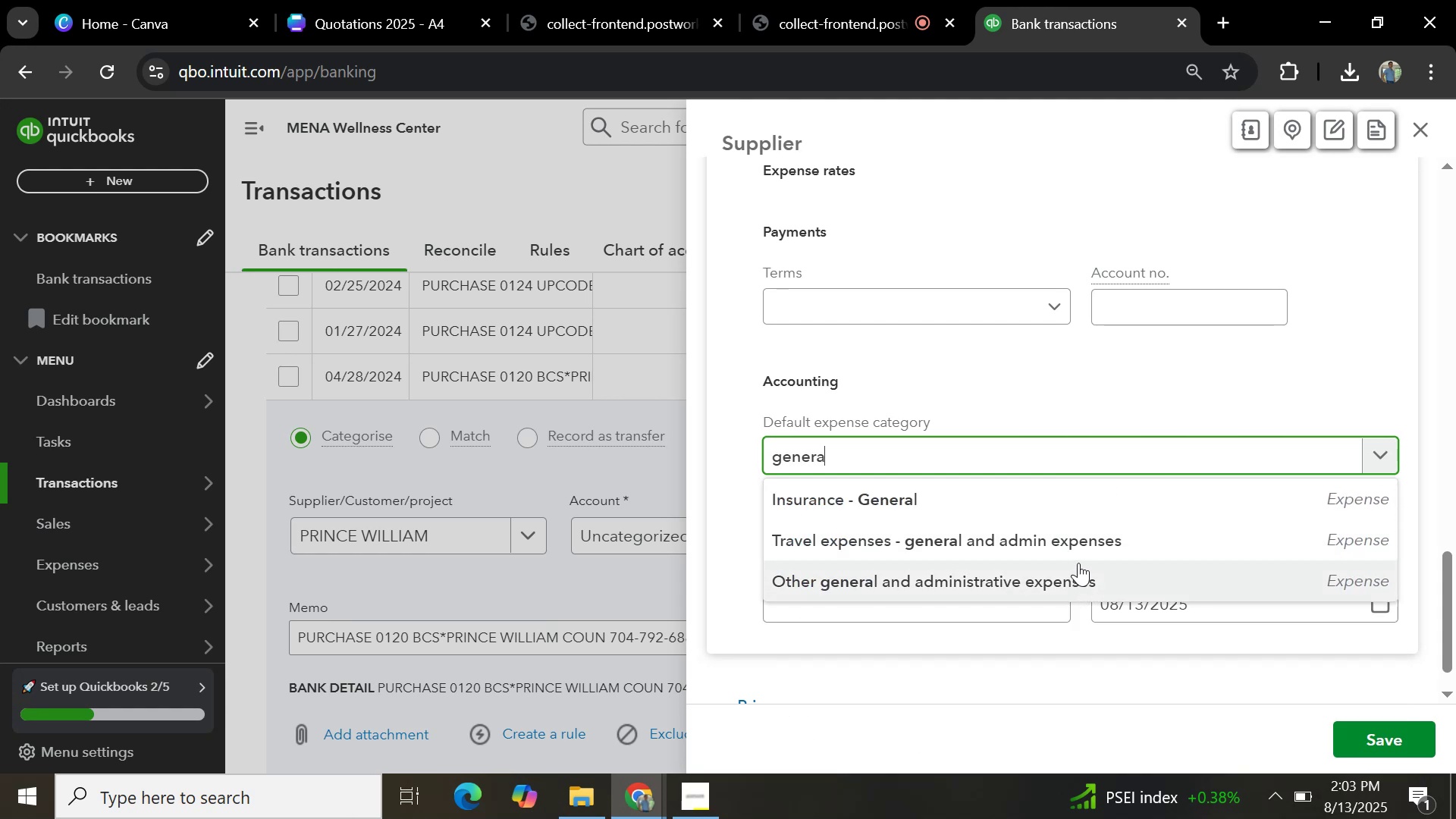 
left_click([1085, 585])
 